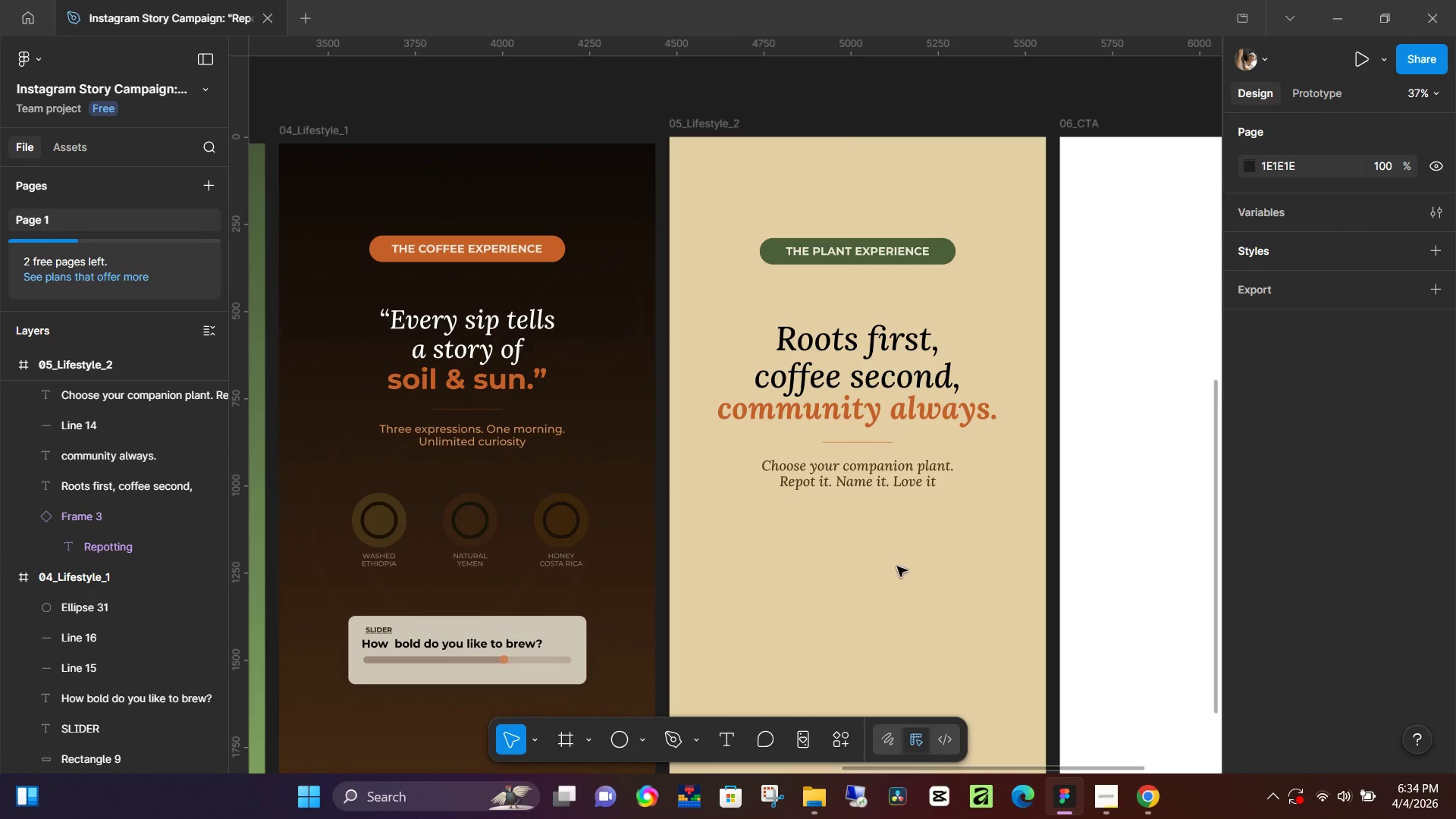 
scroll: coordinate [845, 499], scroll_direction: down, amount: 5.0
 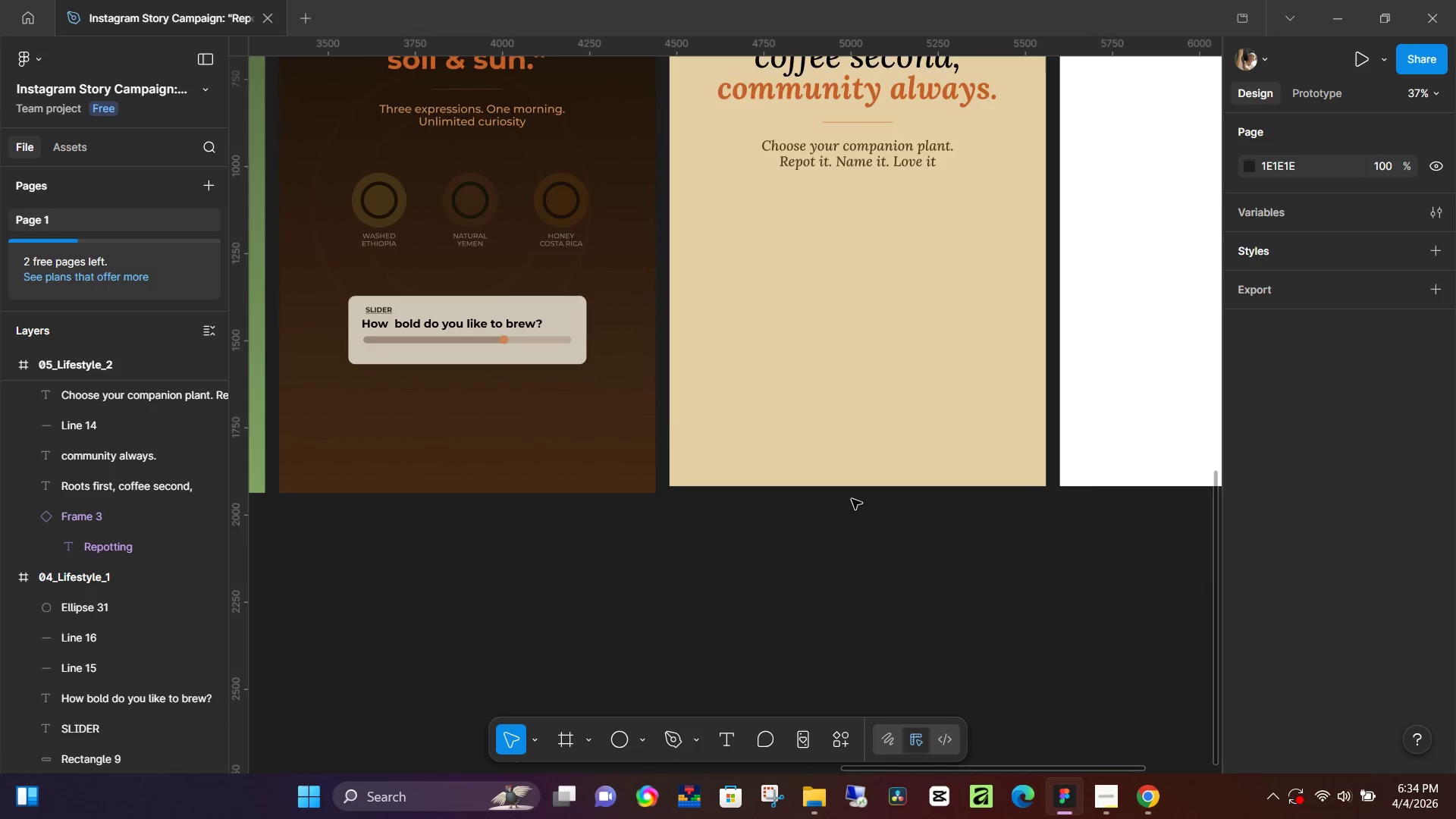 
scroll: coordinate [854, 499], scroll_direction: up, amount: 11.0
 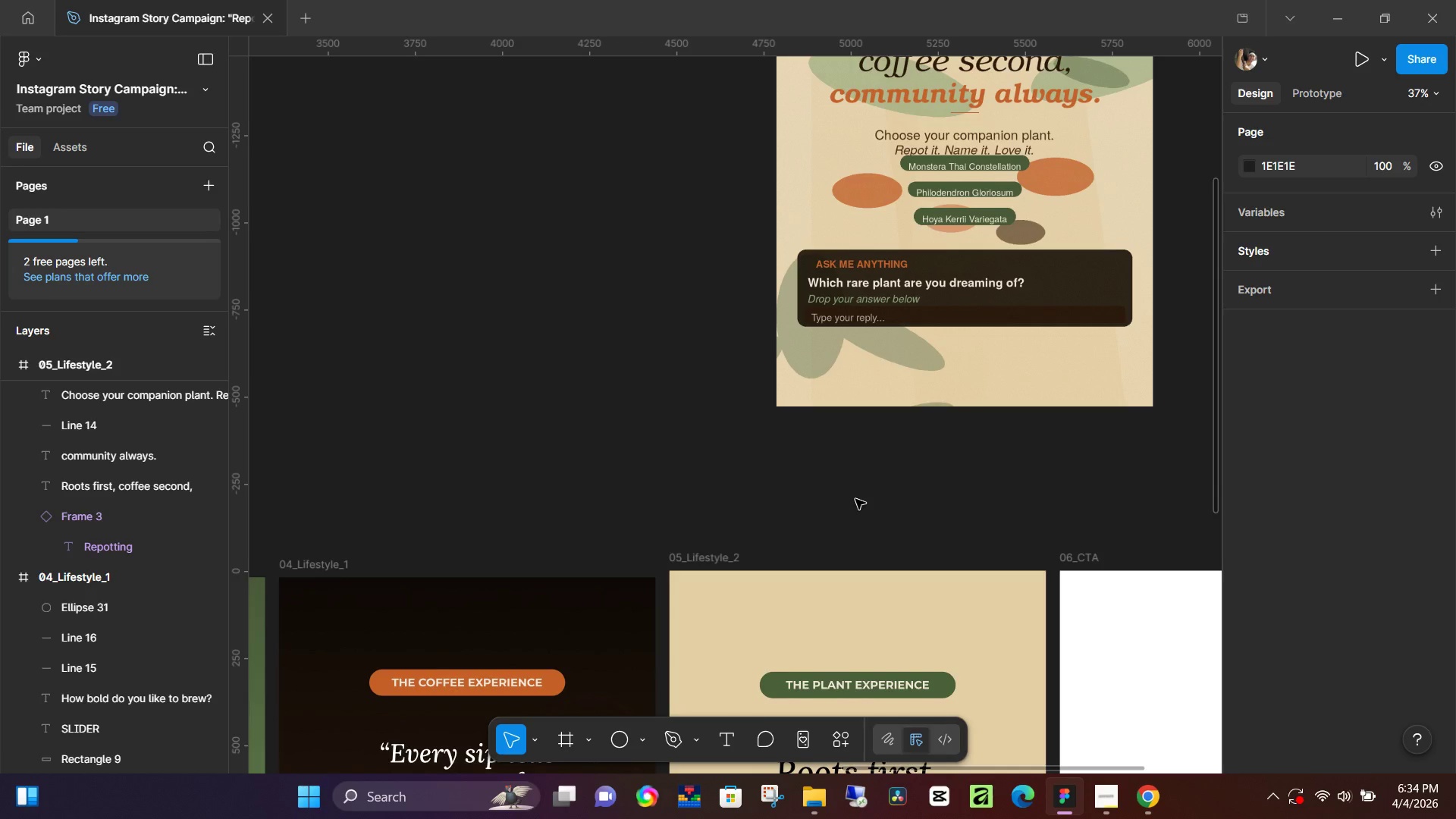 
scroll: coordinate [855, 499], scroll_direction: down, amount: 6.0
 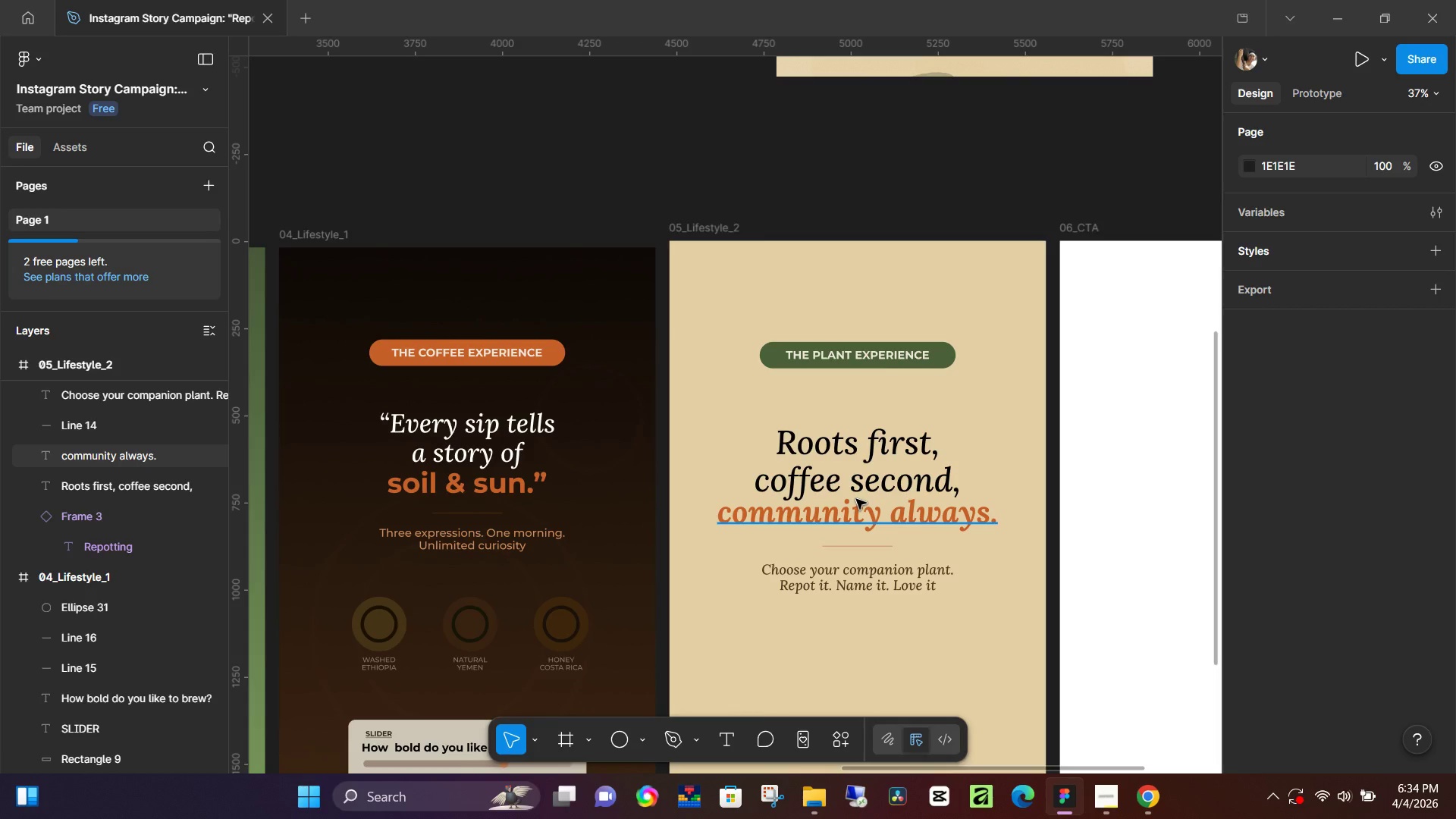 
scroll: coordinate [859, 497], scroll_direction: up, amount: 9.0
 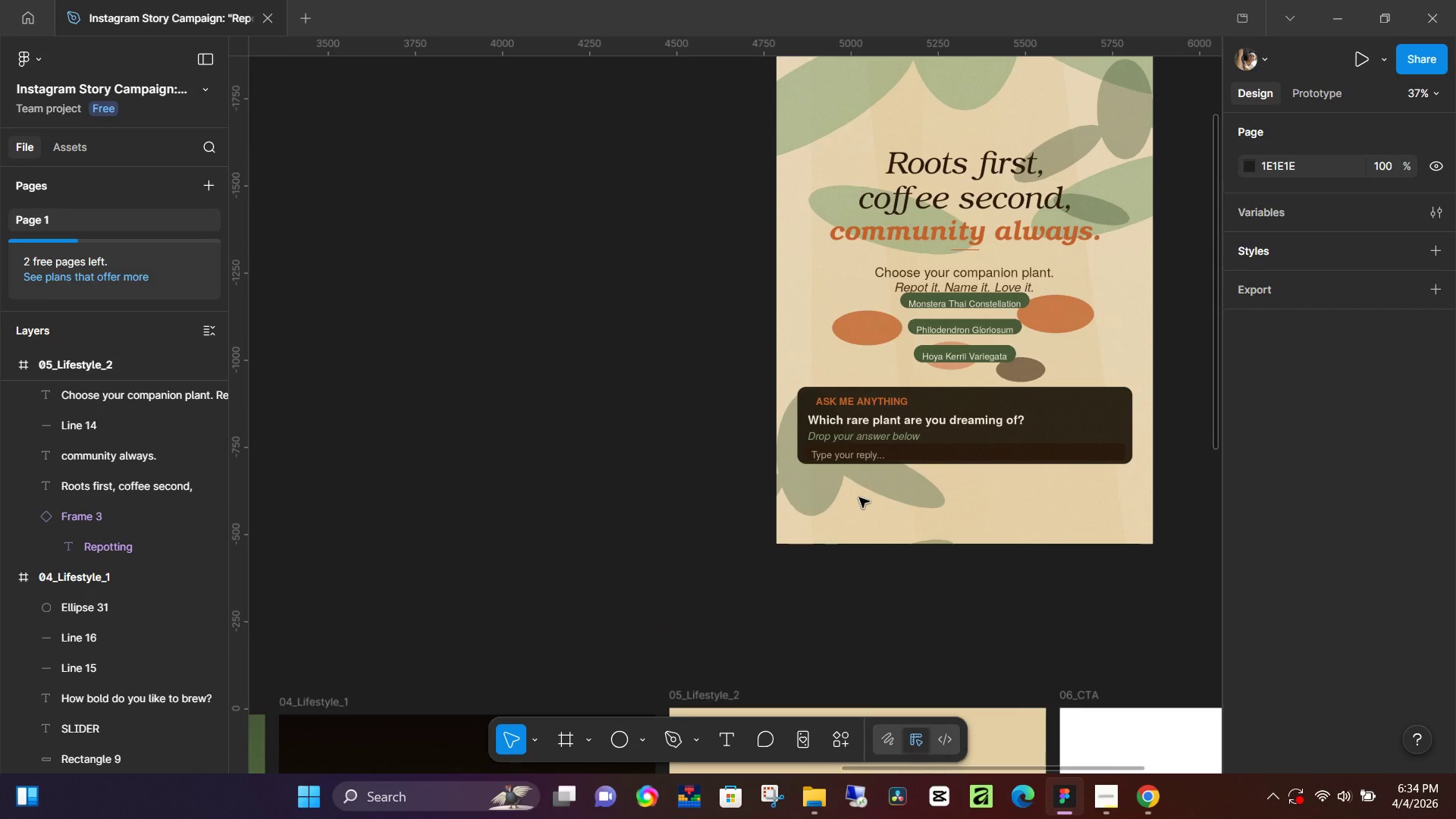 
scroll: coordinate [861, 497], scroll_direction: down, amount: 7.0
 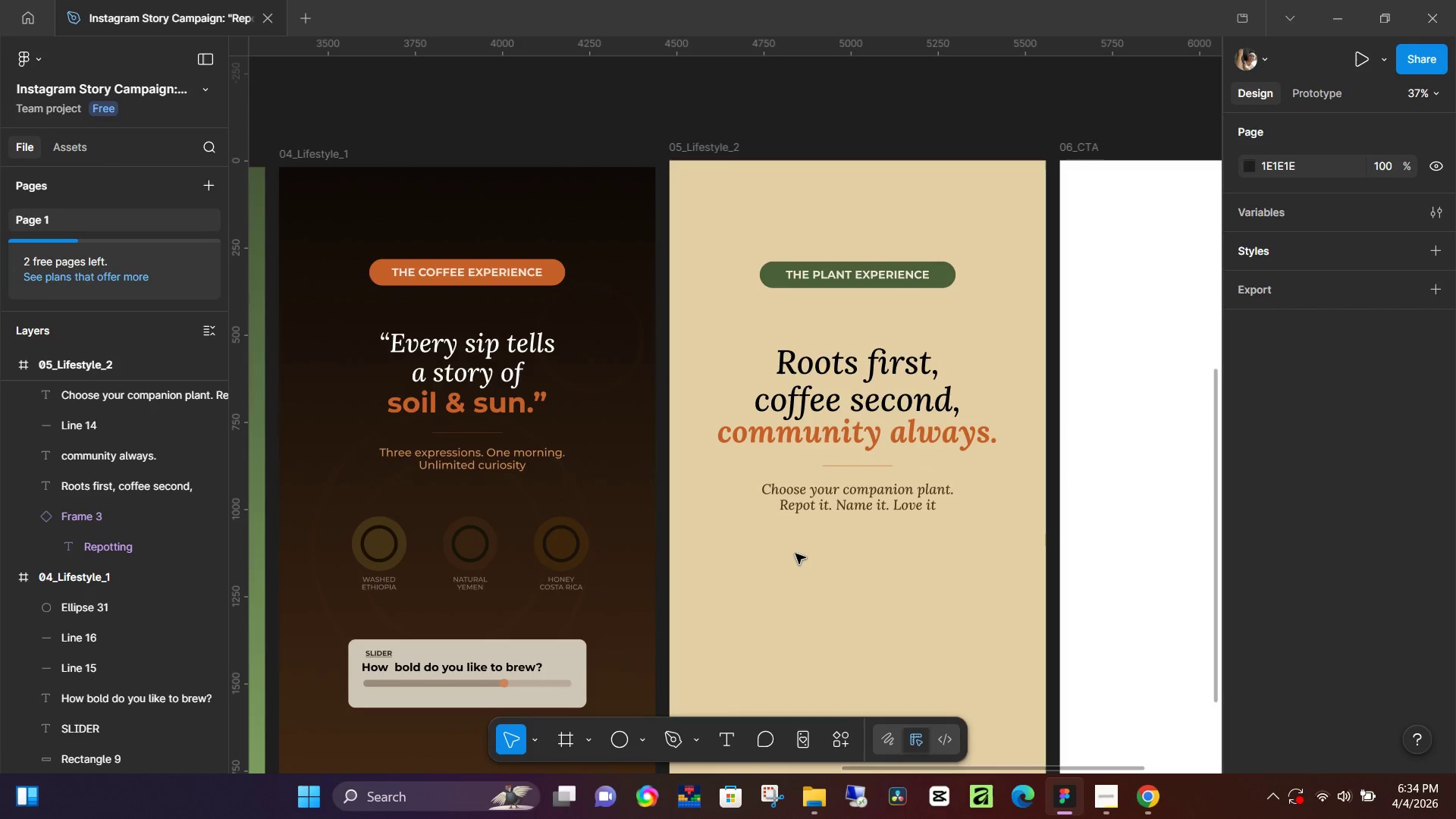 
type(rt)
 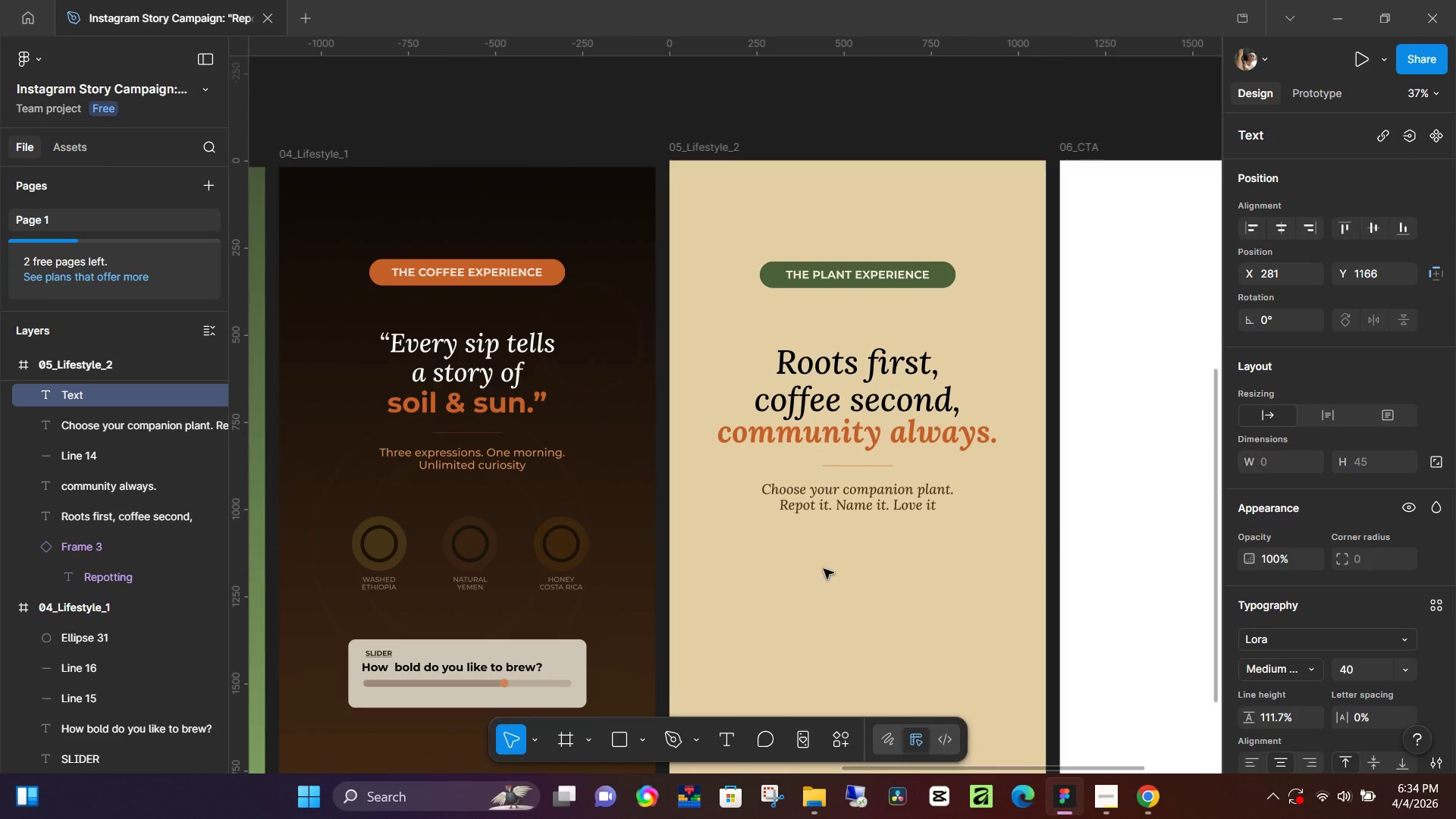 
type(Monster)
 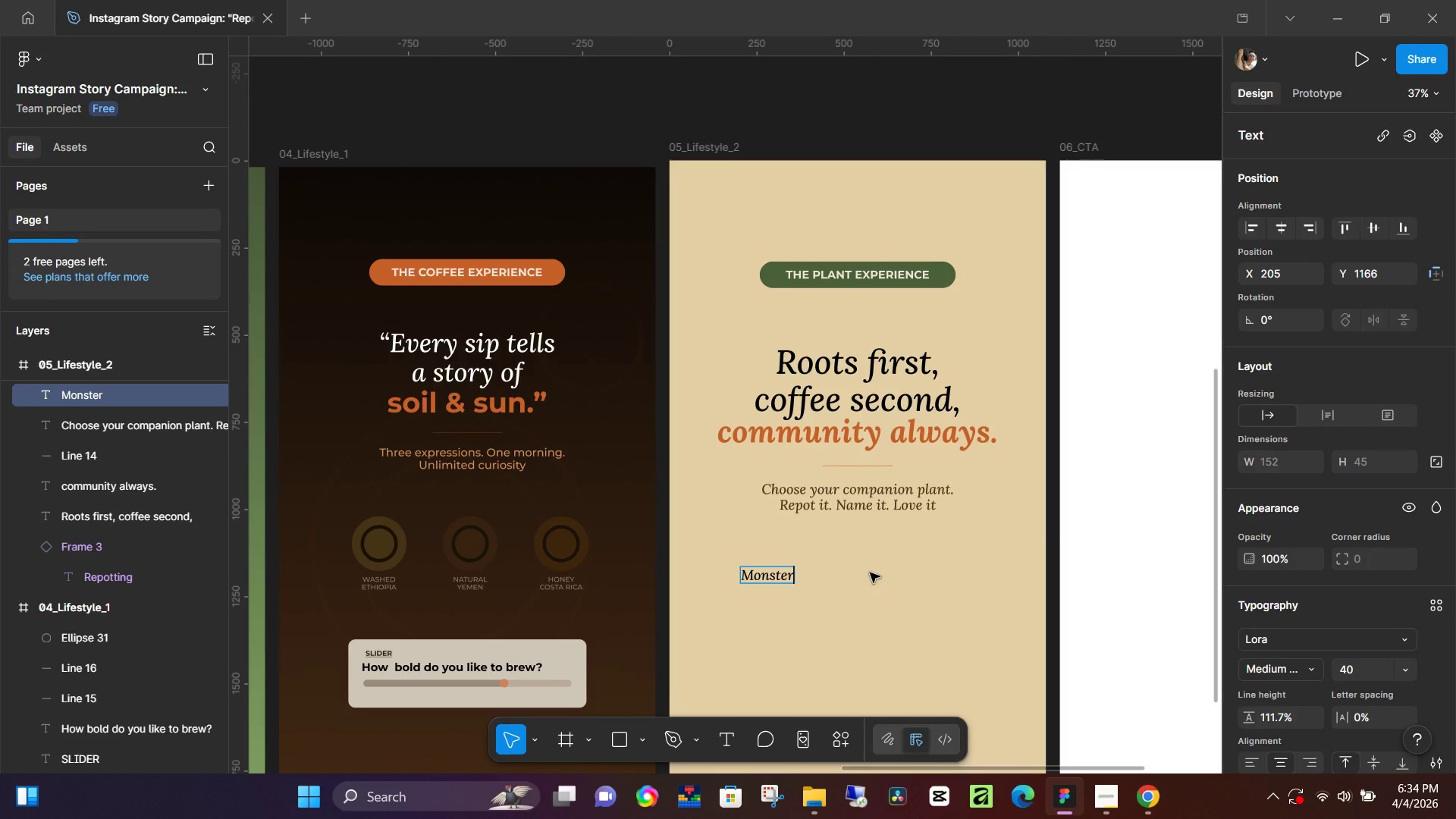 
scroll: coordinate [885, 419], scroll_direction: up, amount: 6.0
 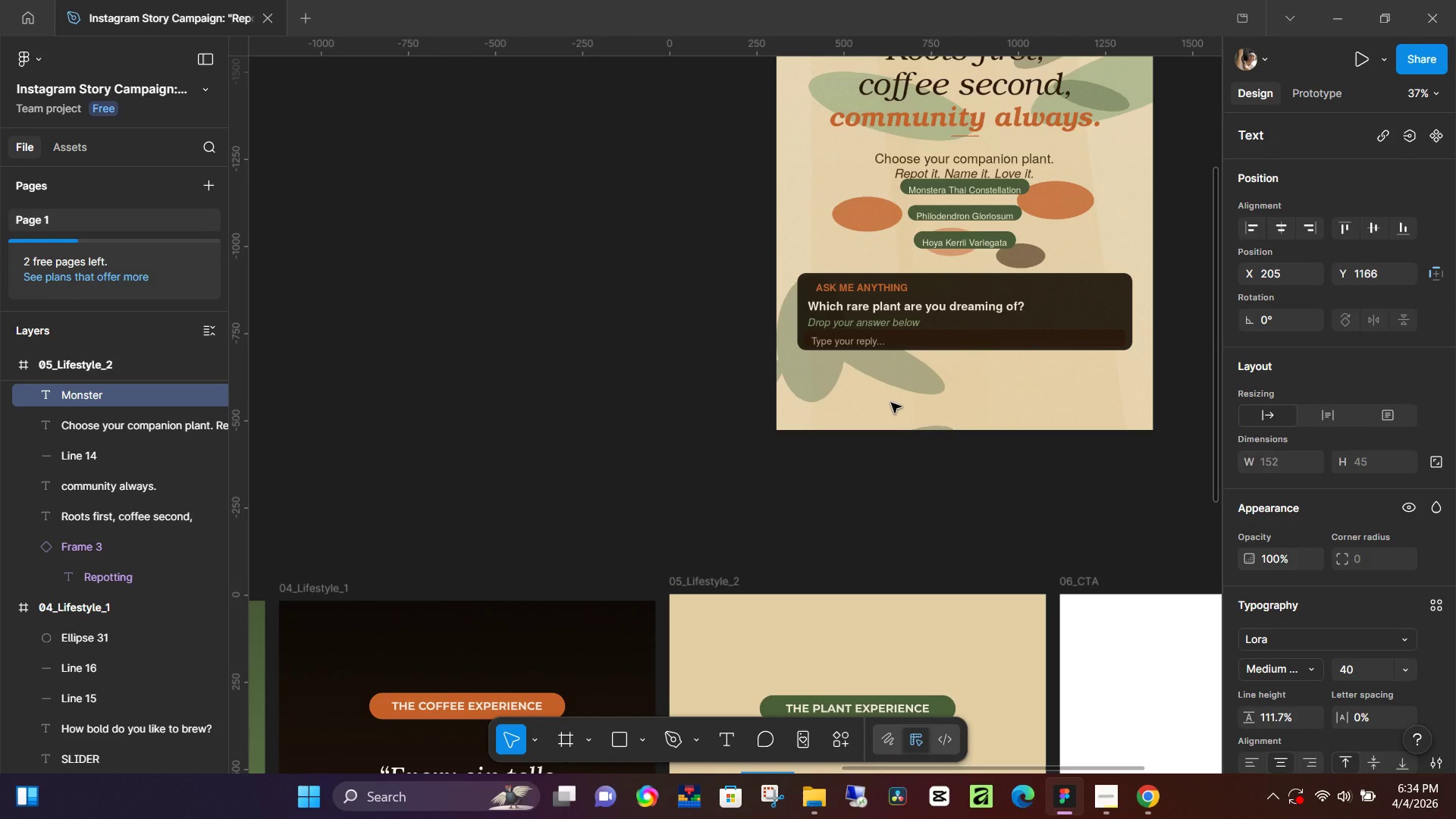 
key(A)
 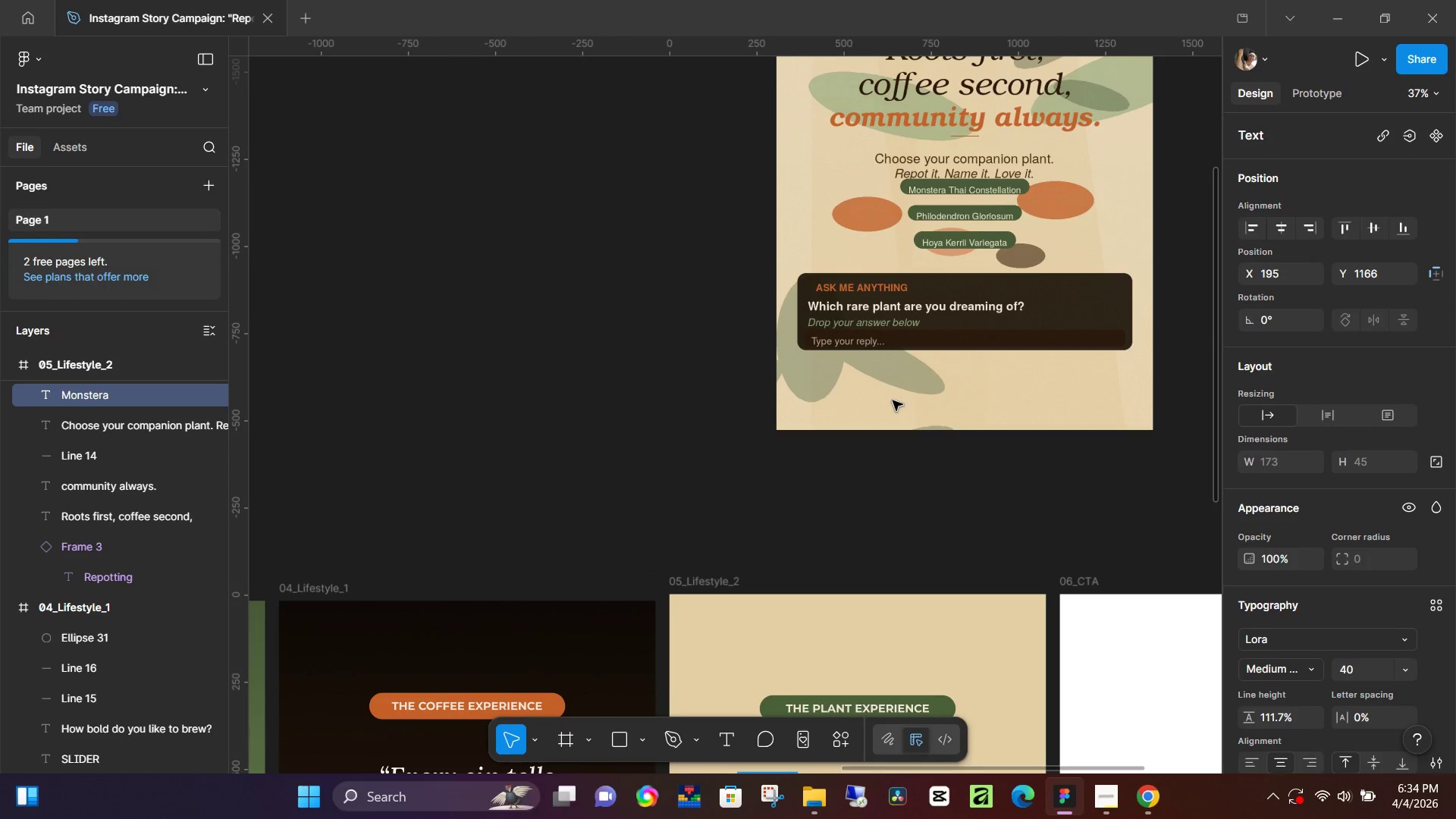 
key(Space)
 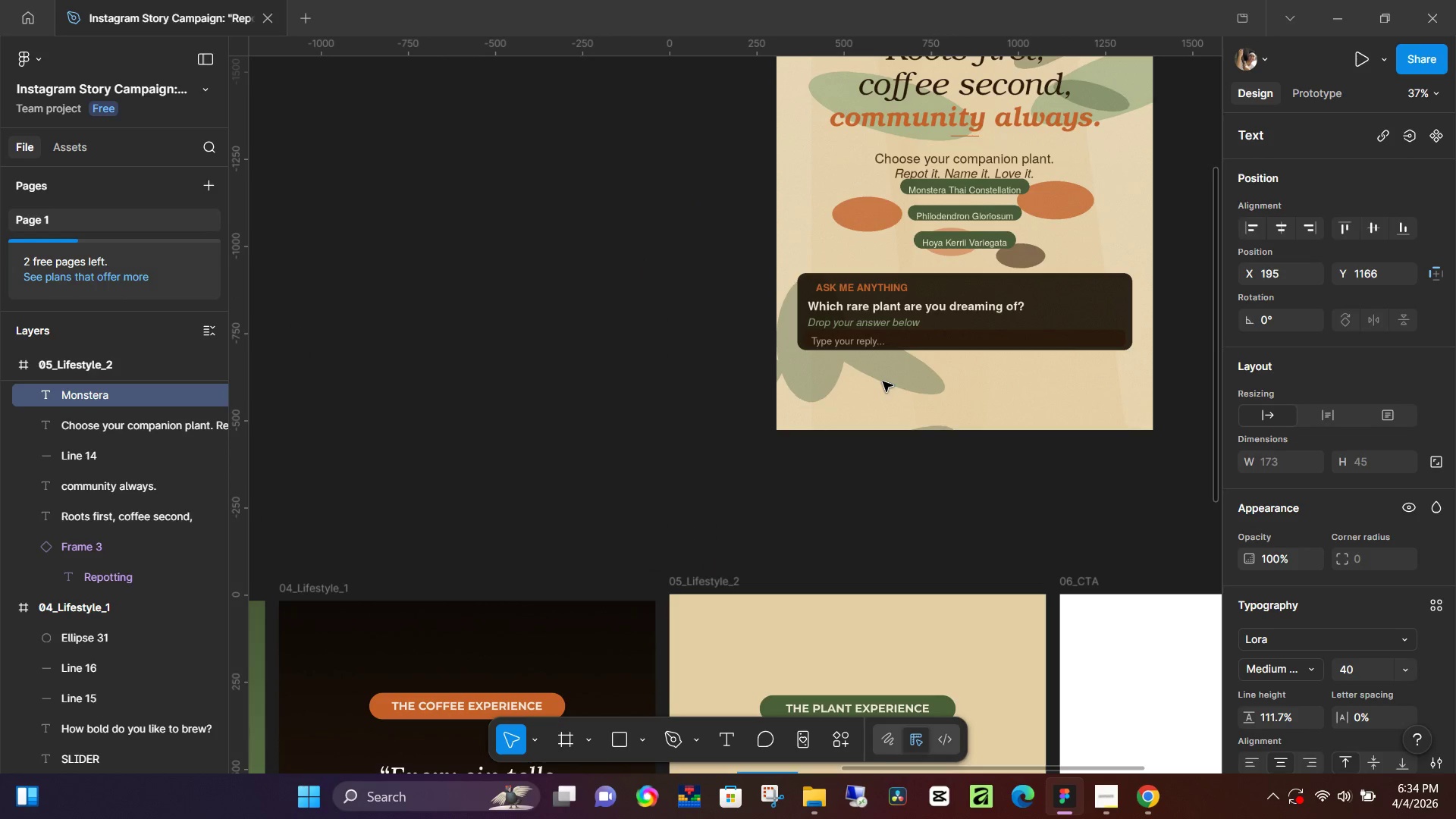 
type(Thai Constellation)
 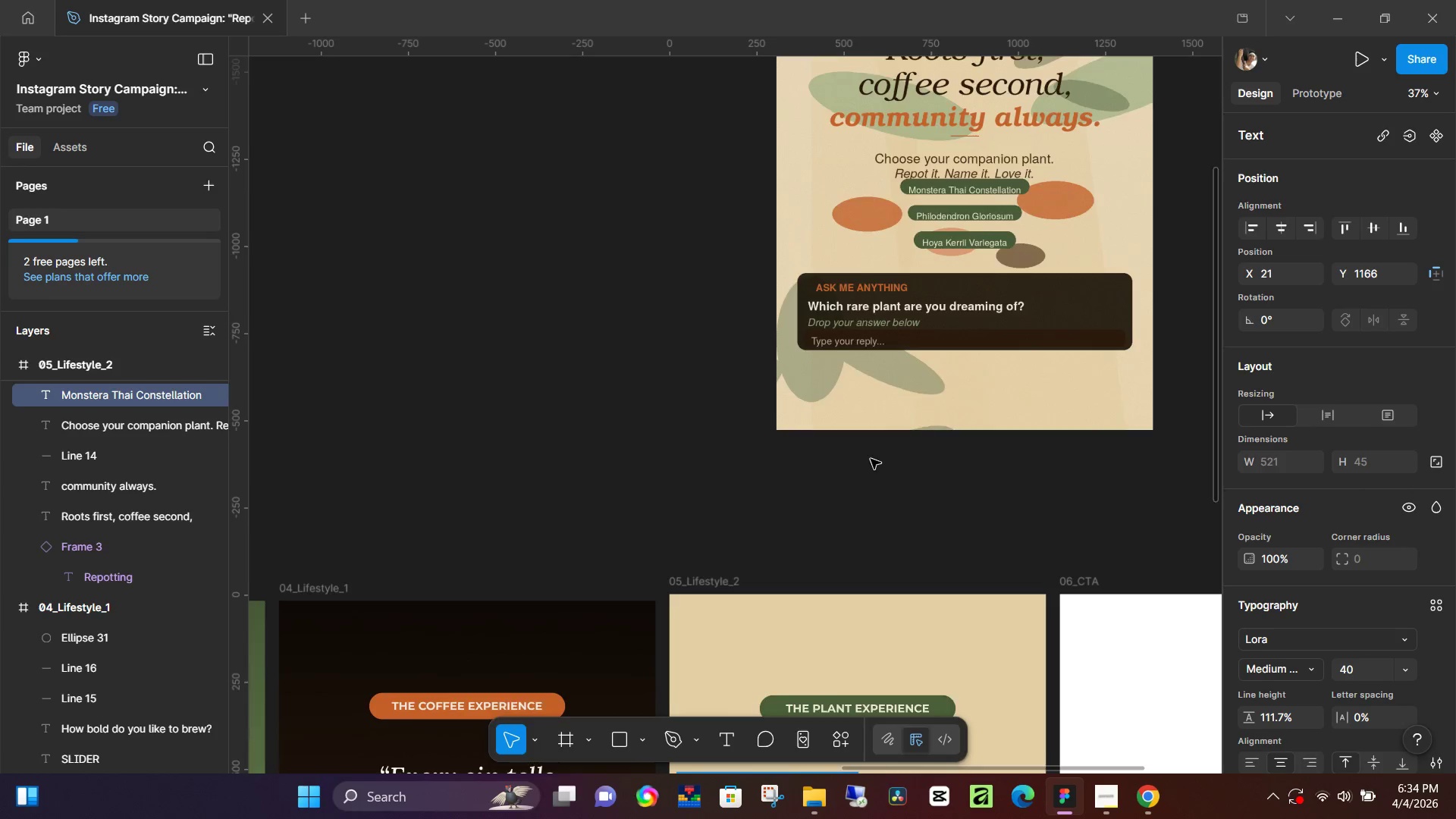 
scroll: coordinate [867, 485], scroll_direction: down, amount: 6.0
 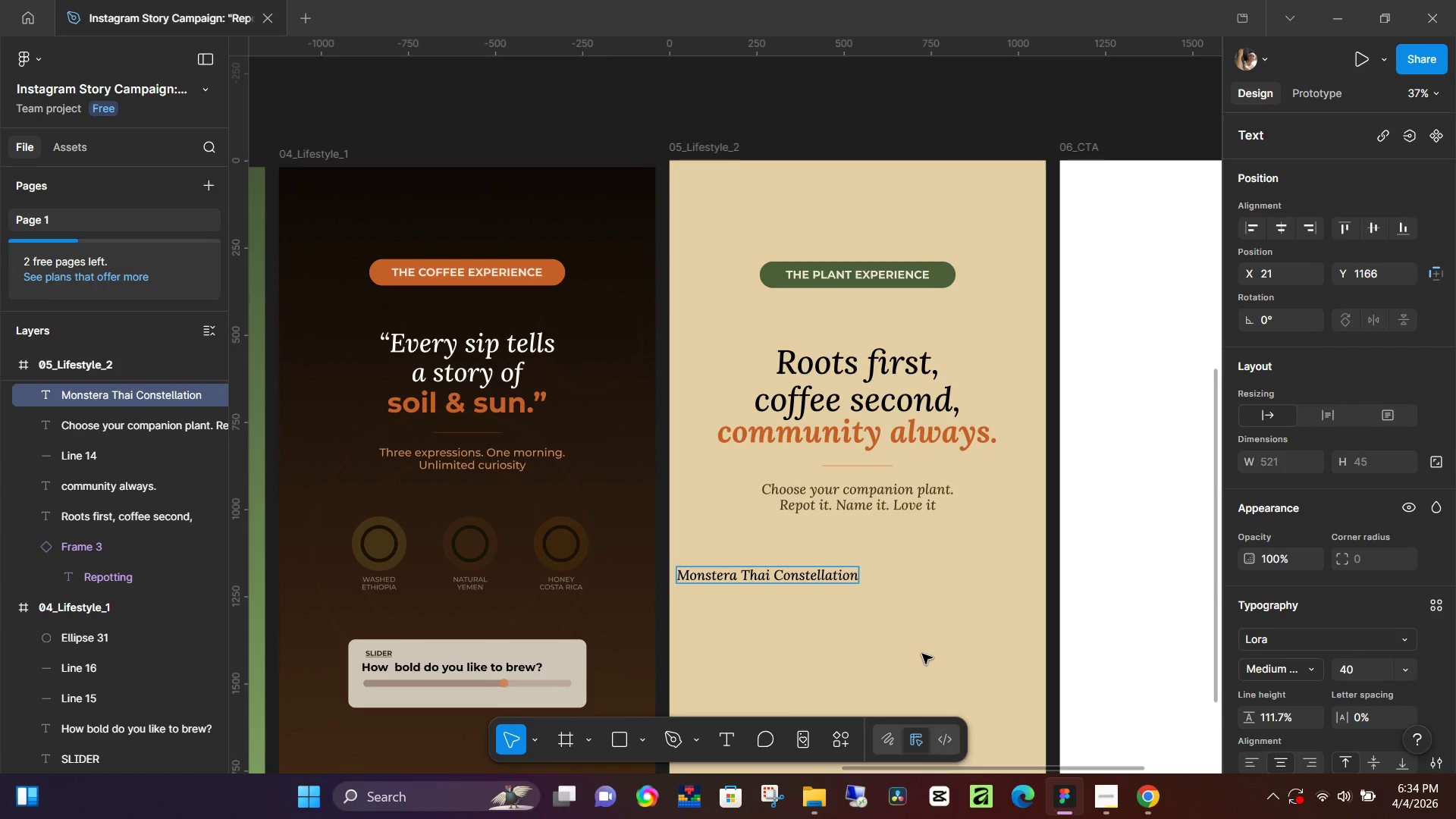 
key(Control+A)
 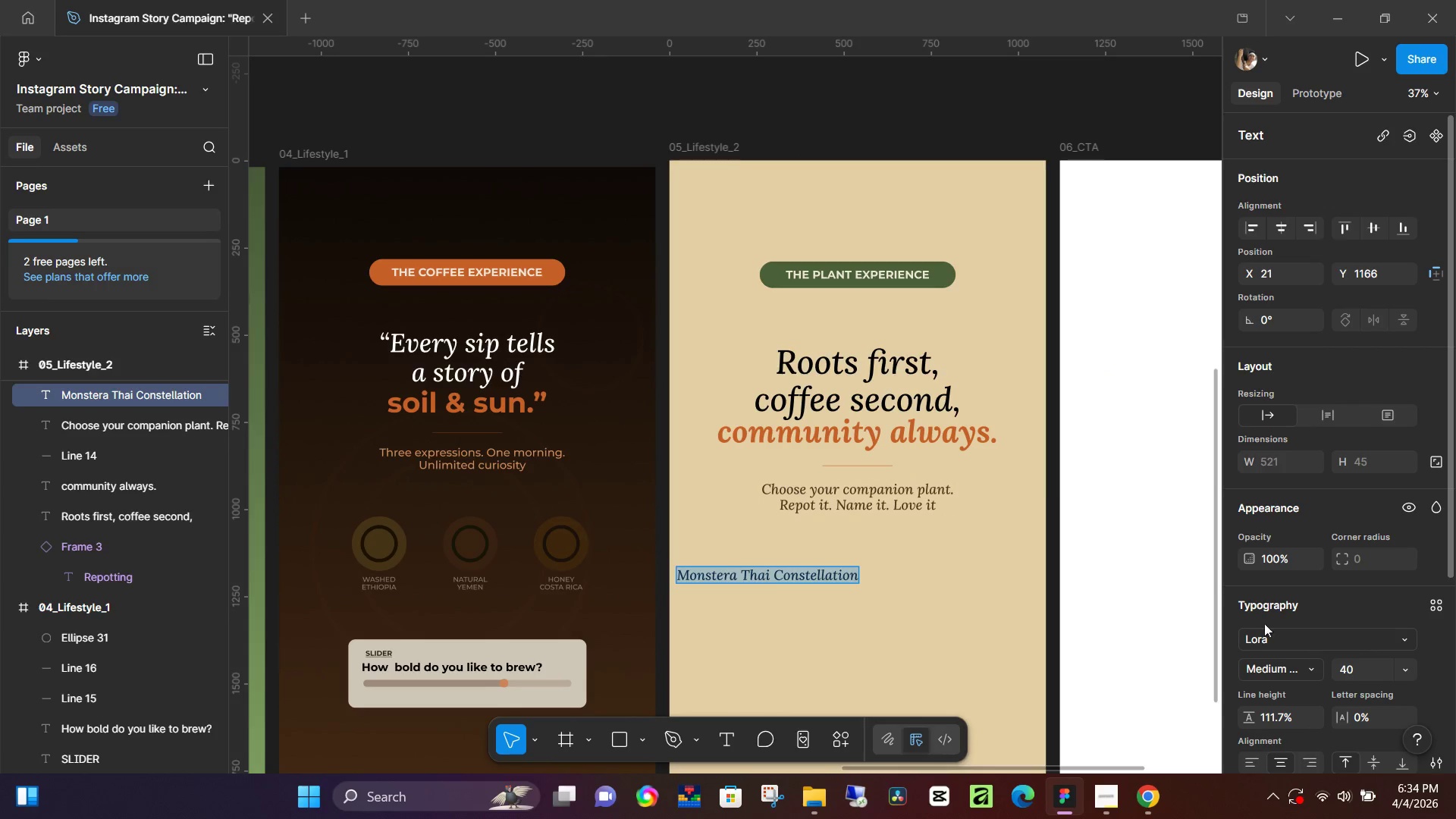 
scroll: coordinate [1020, 461], scroll_direction: up, amount: 6.0
 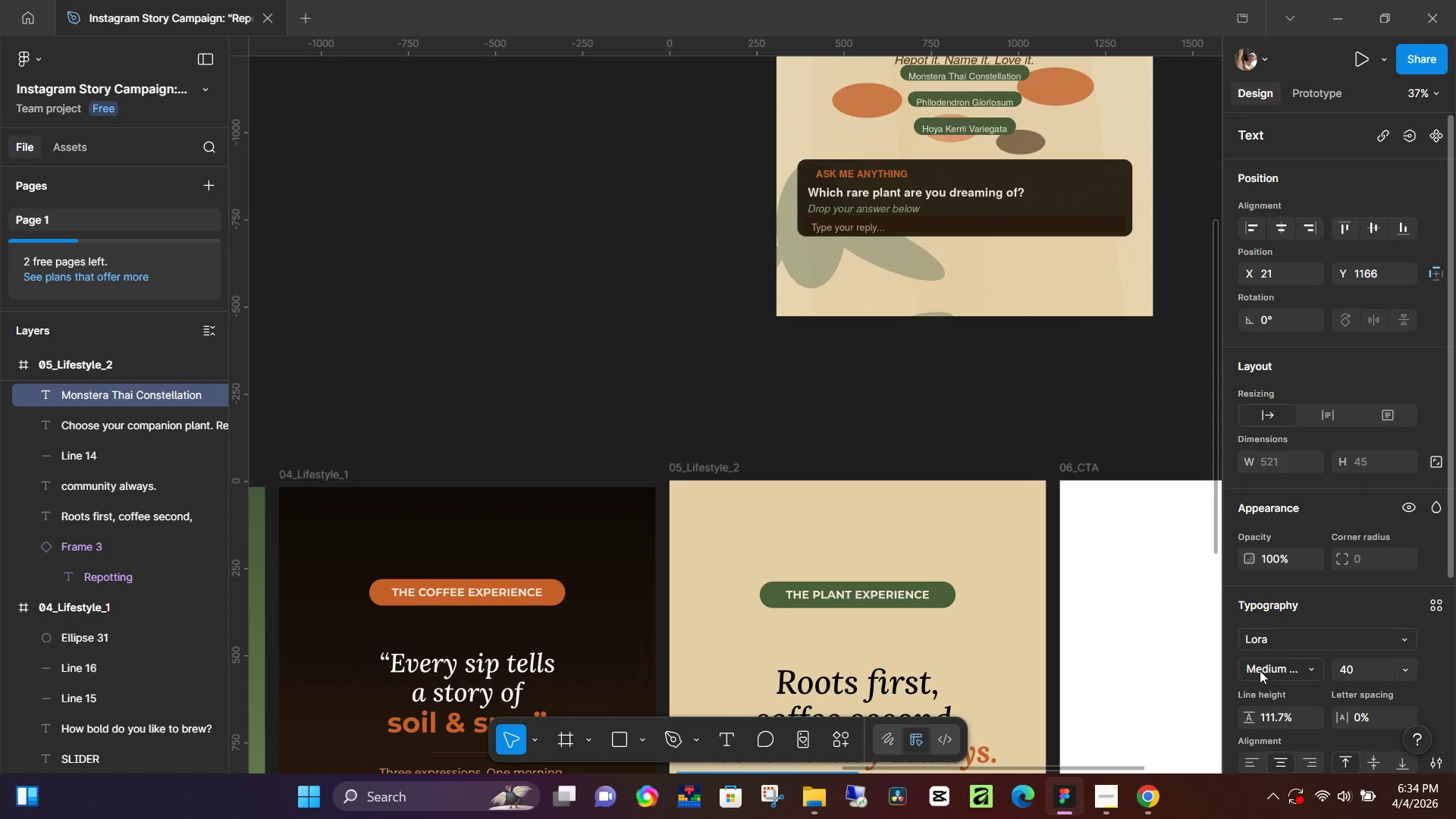 
left_click([1283, 630])
 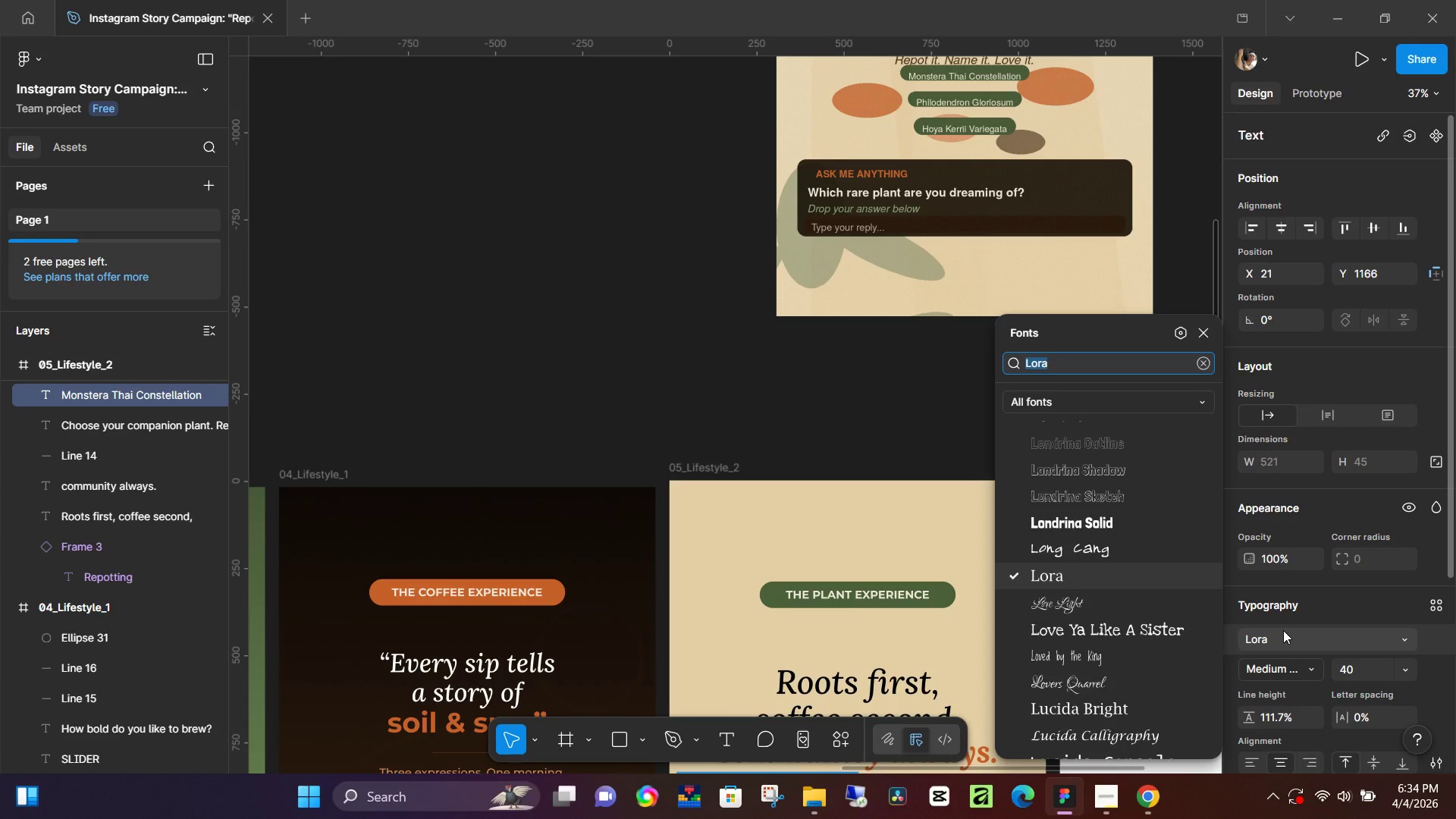 
type(popp)
 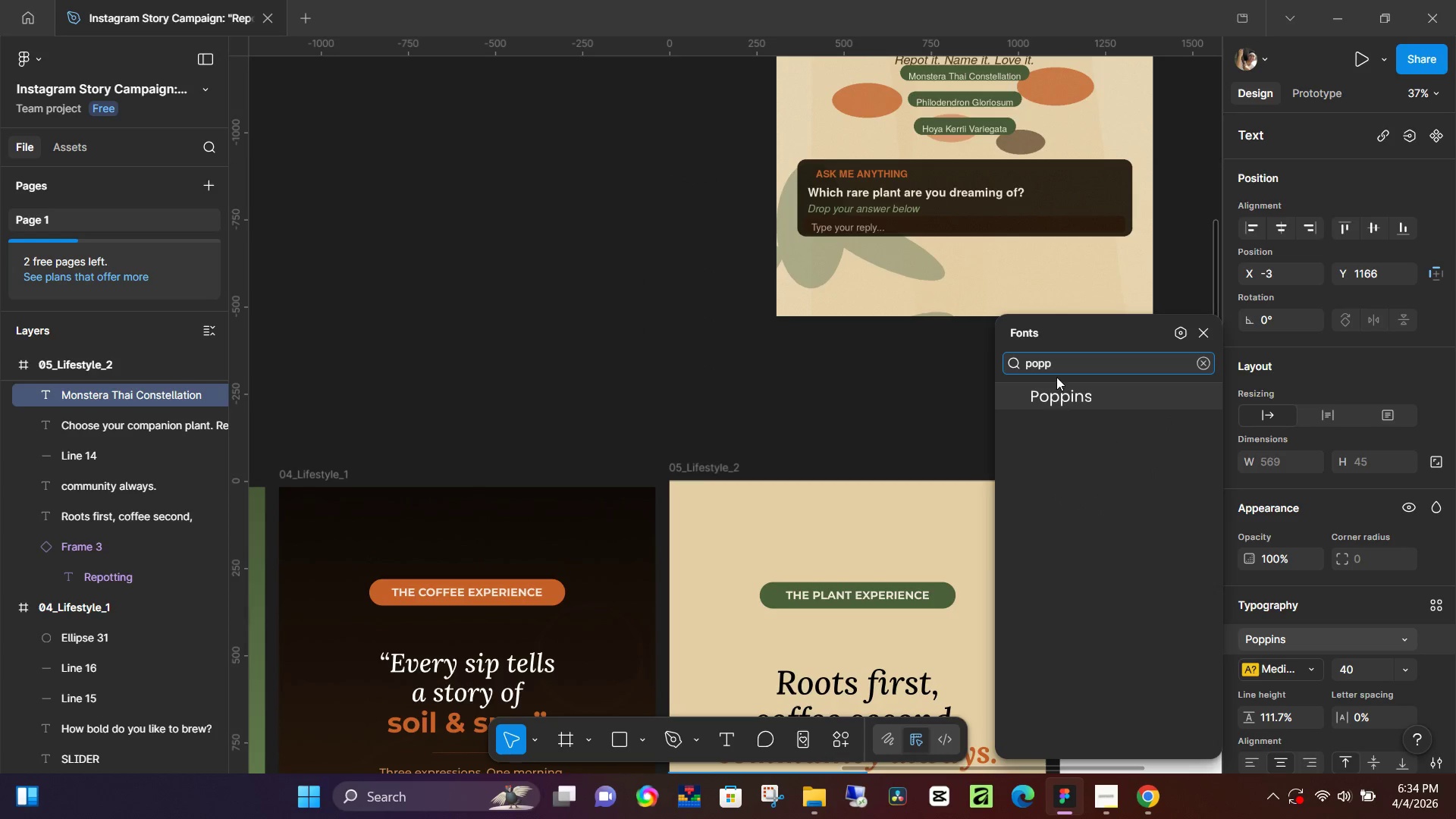 
left_click([1075, 394])
 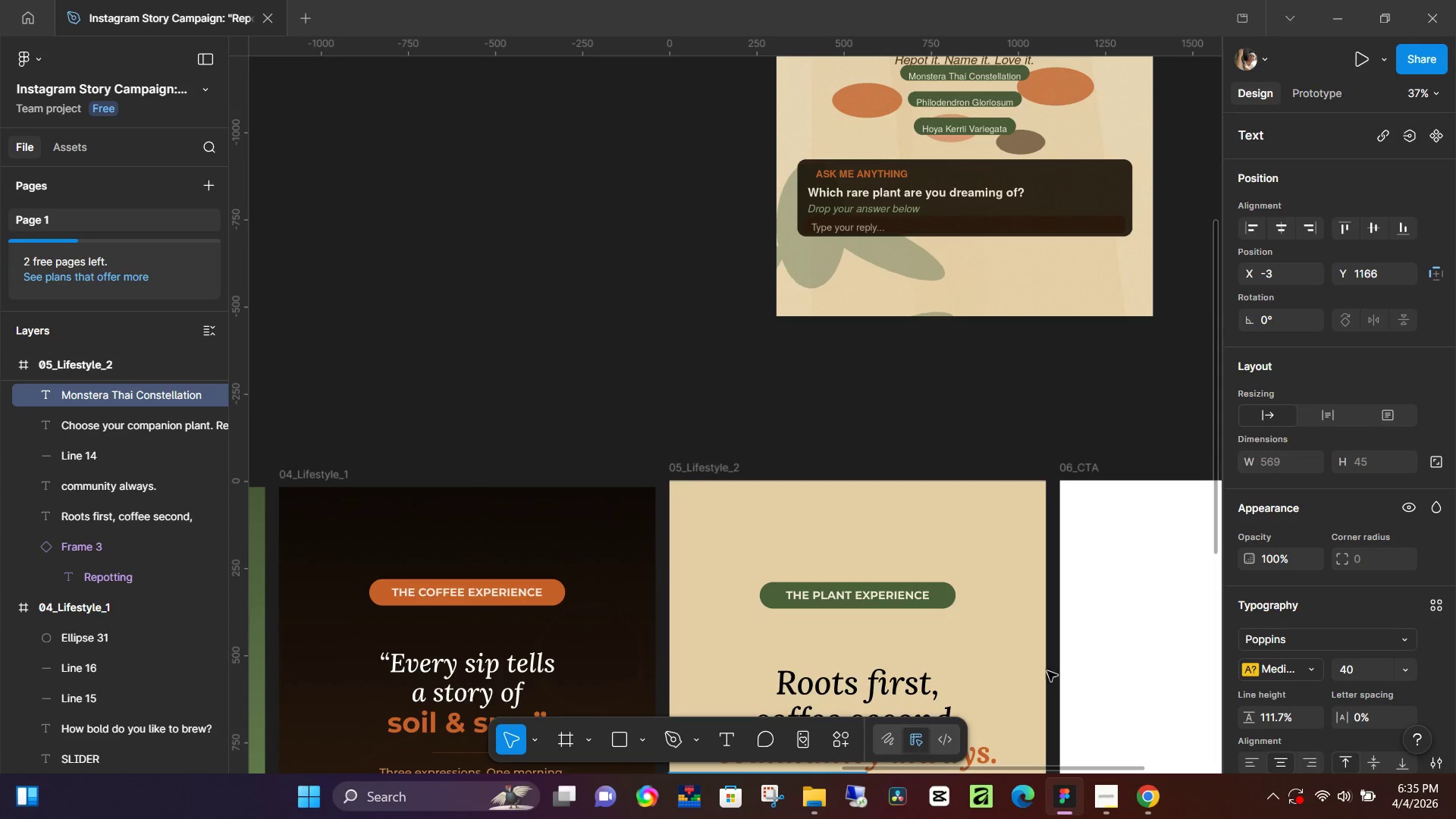 
scroll: coordinate [977, 657], scroll_direction: down, amount: 5.0
 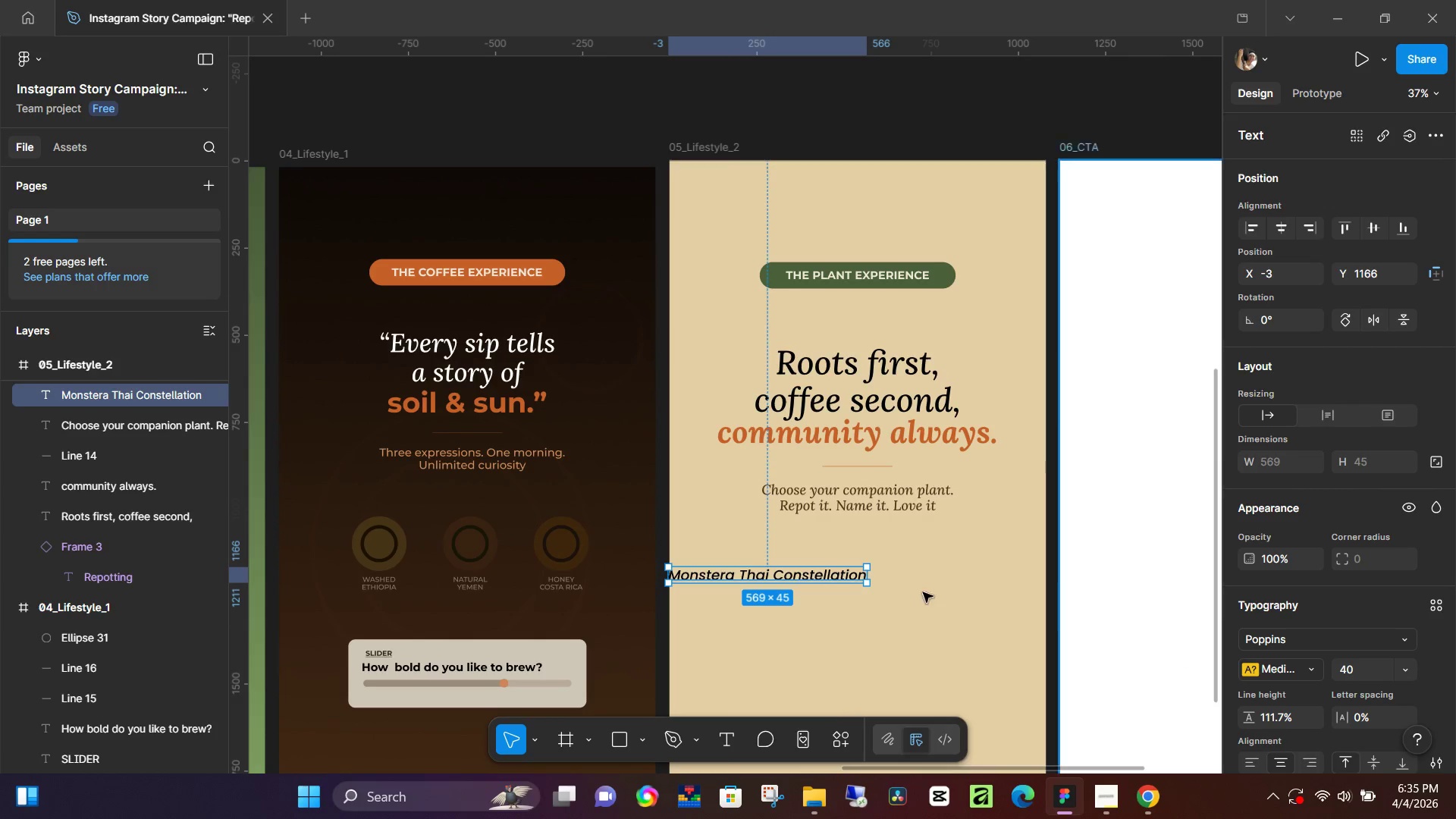 
left_click_drag(start_coordinate=[811, 573], to_coordinate=[955, 568])
 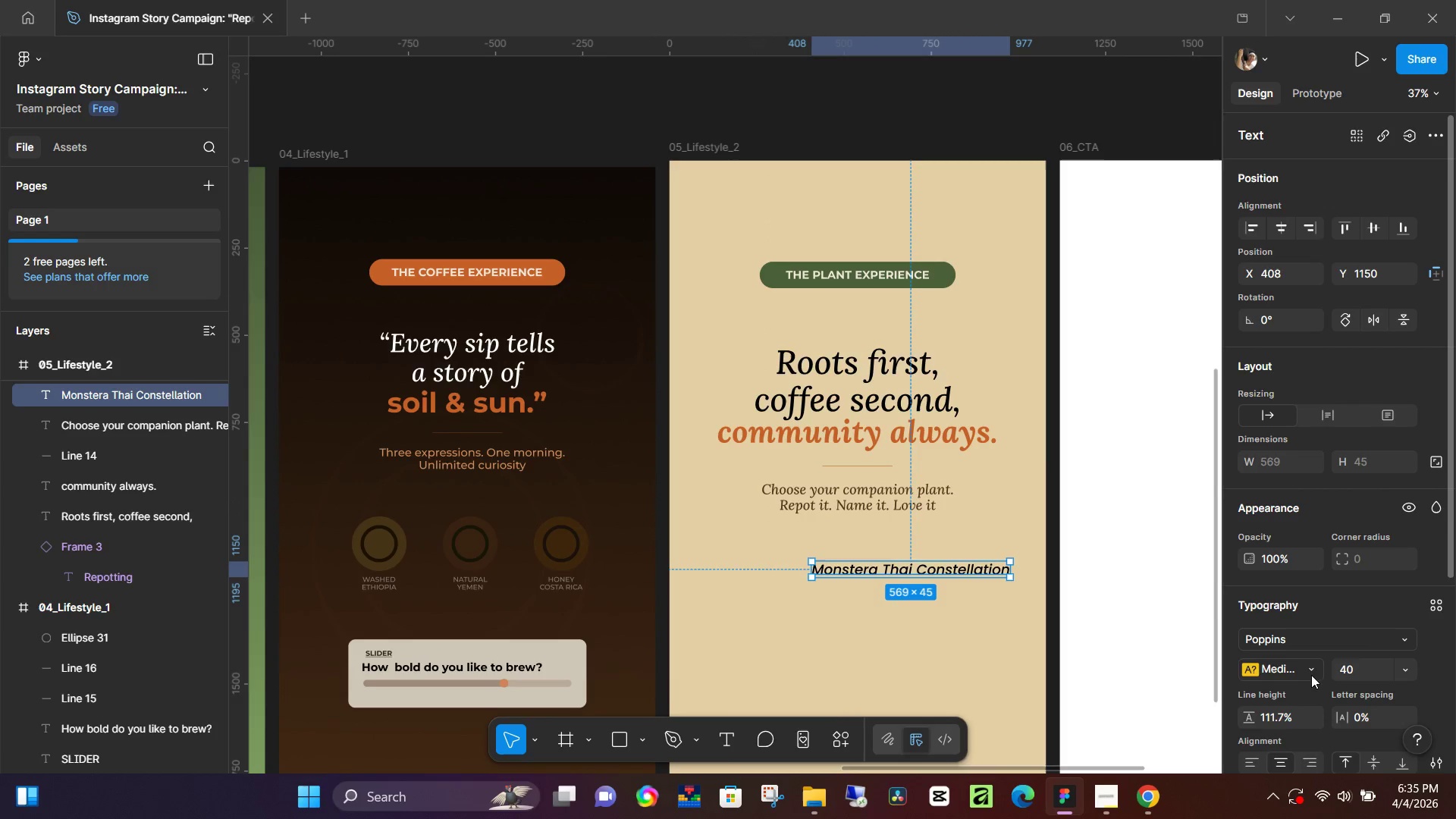 
left_click([1310, 670])
 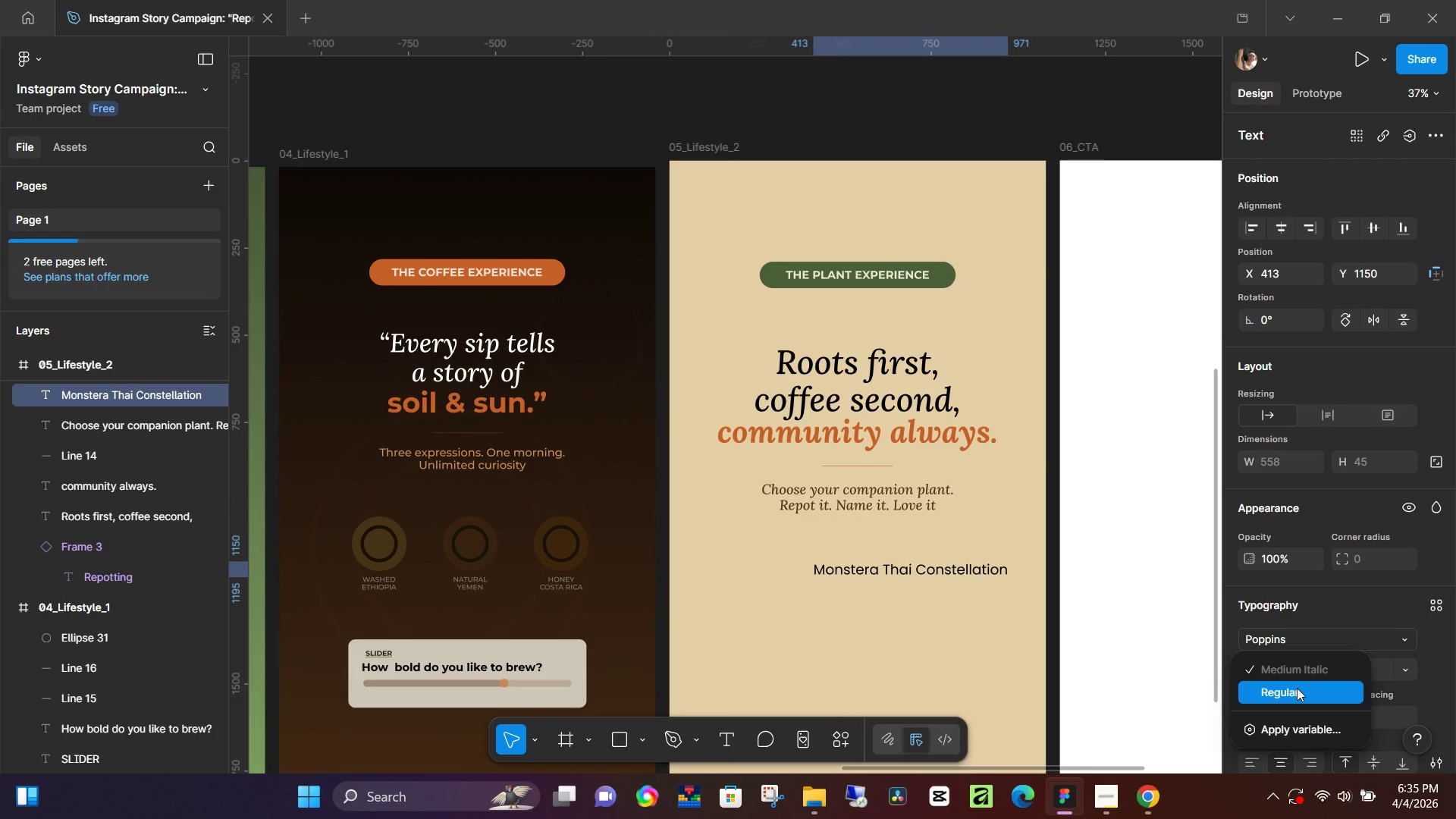 
left_click([1297, 688])
 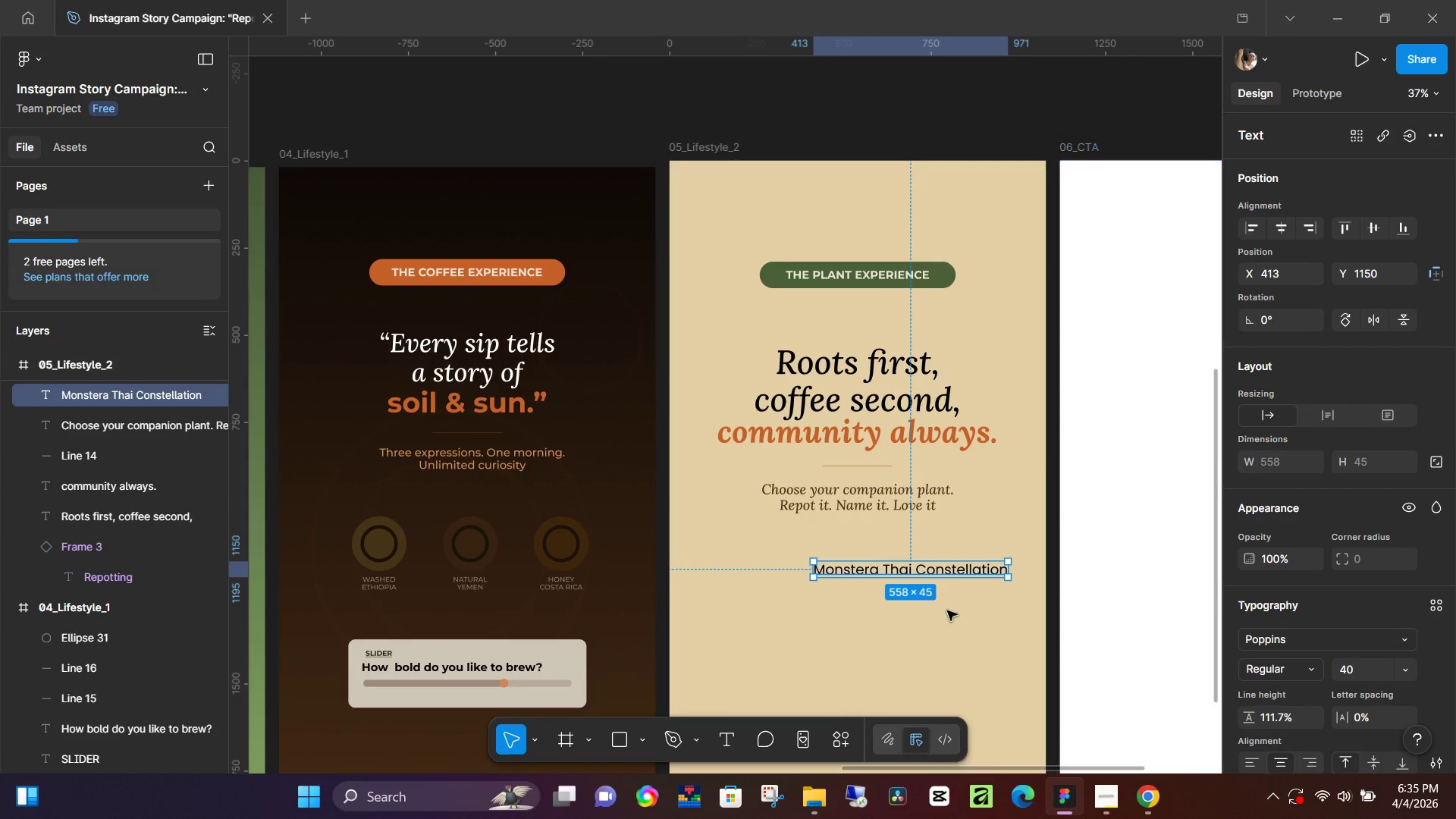 
left_click([947, 610])
 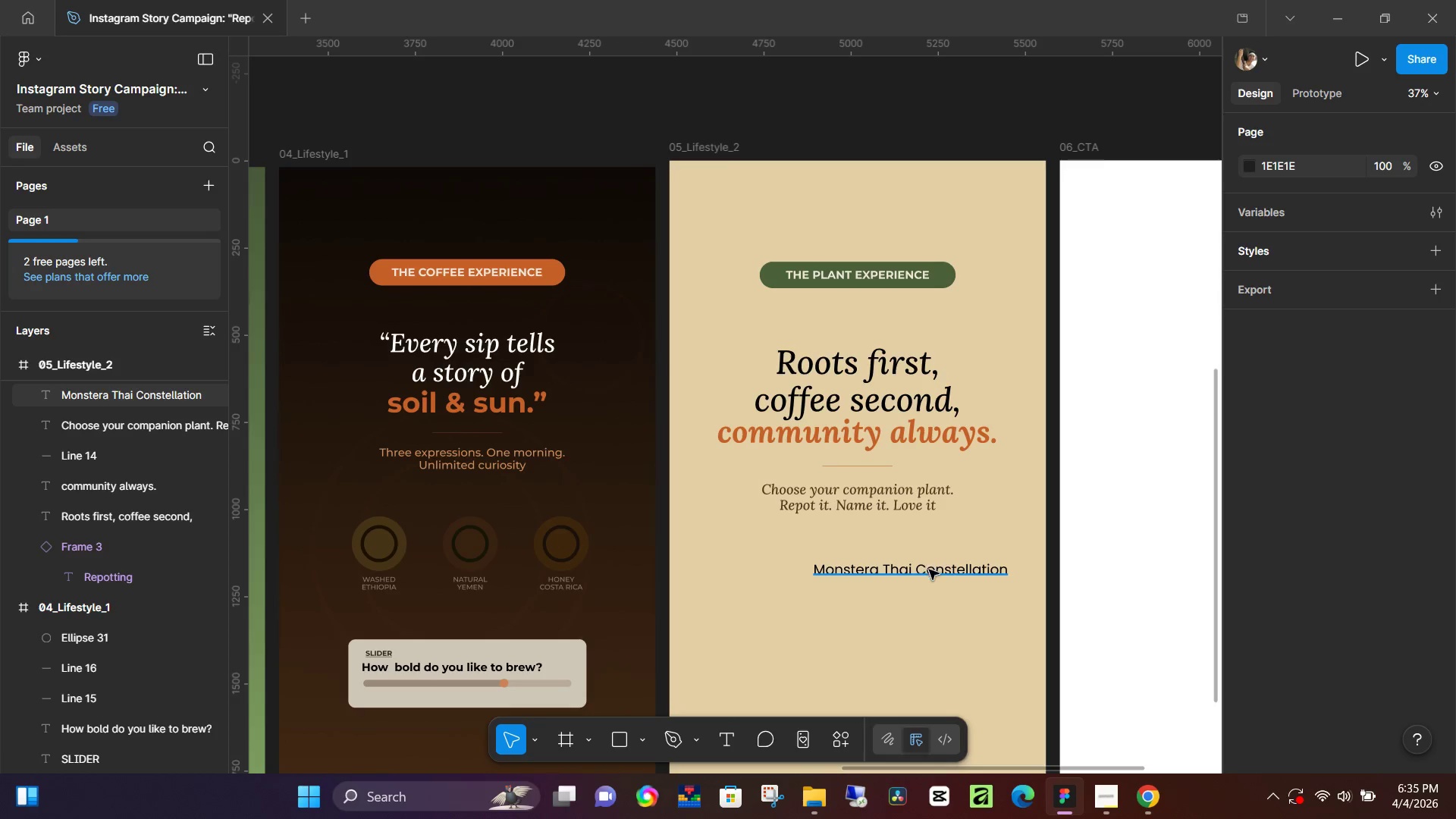 
left_click([930, 570])
 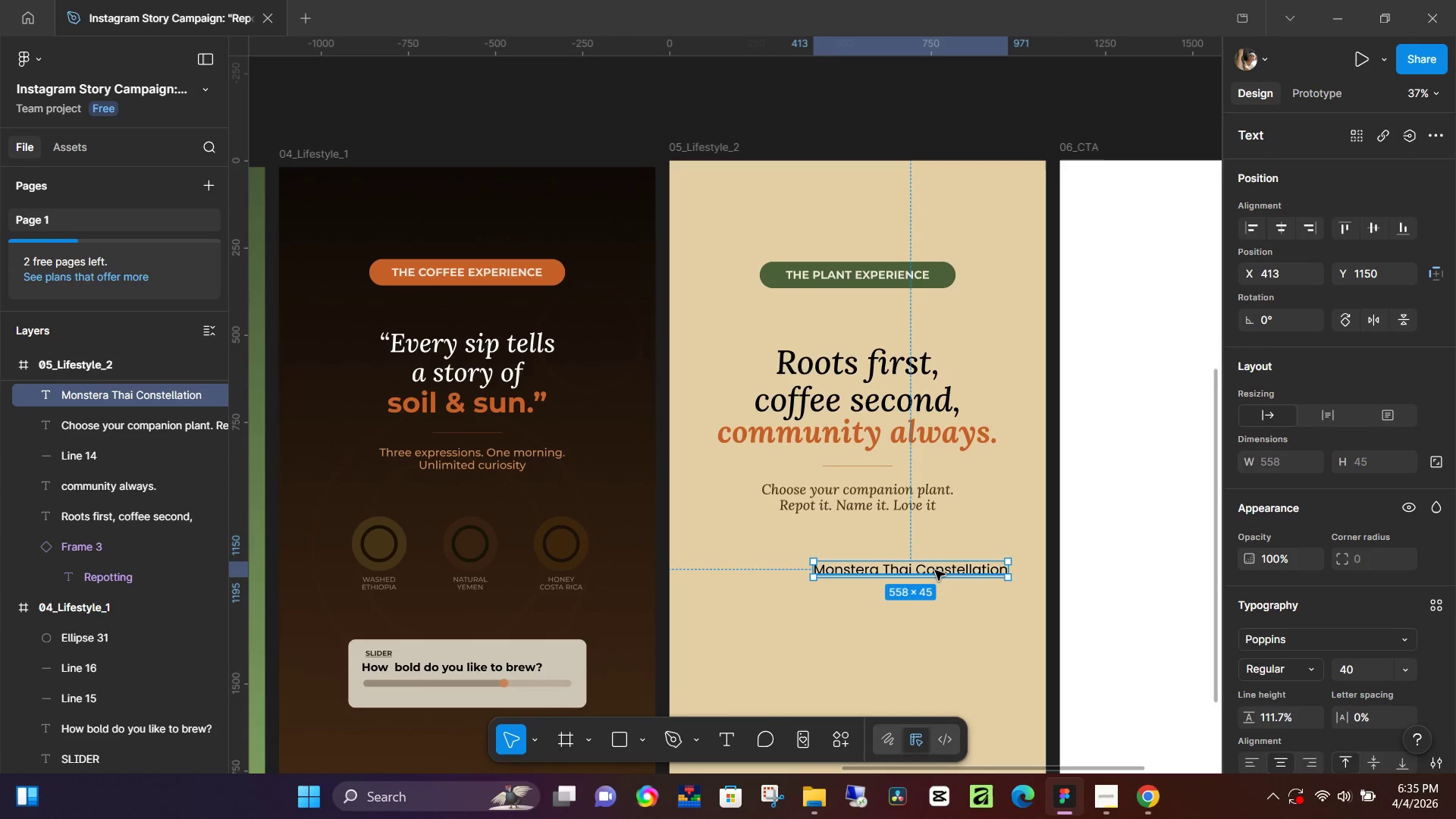 
left_click_drag(start_coordinate=[935, 570], to_coordinate=[872, 557])
 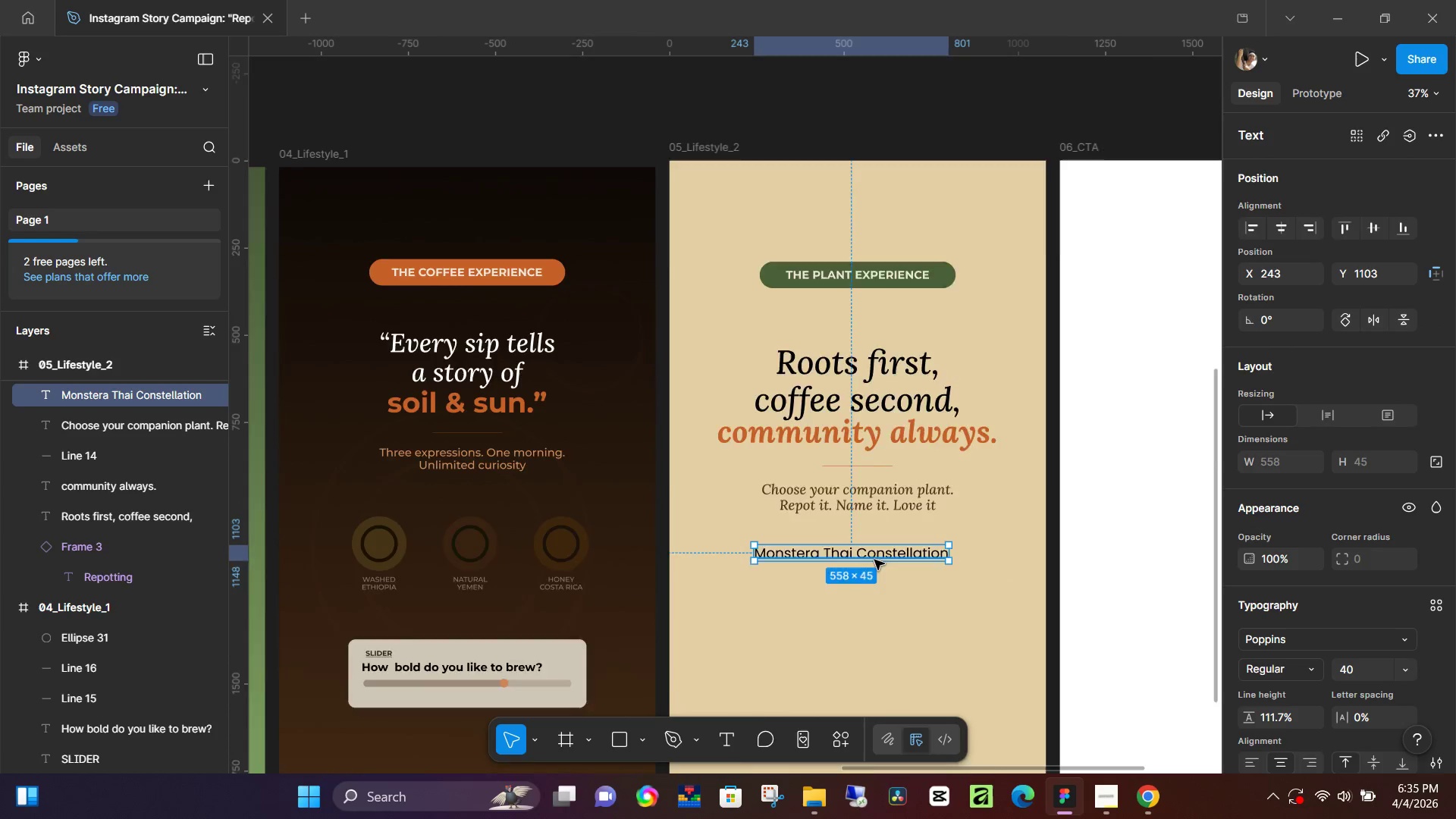 
scroll: coordinate [880, 560], scroll_direction: none, amount: 0.0
 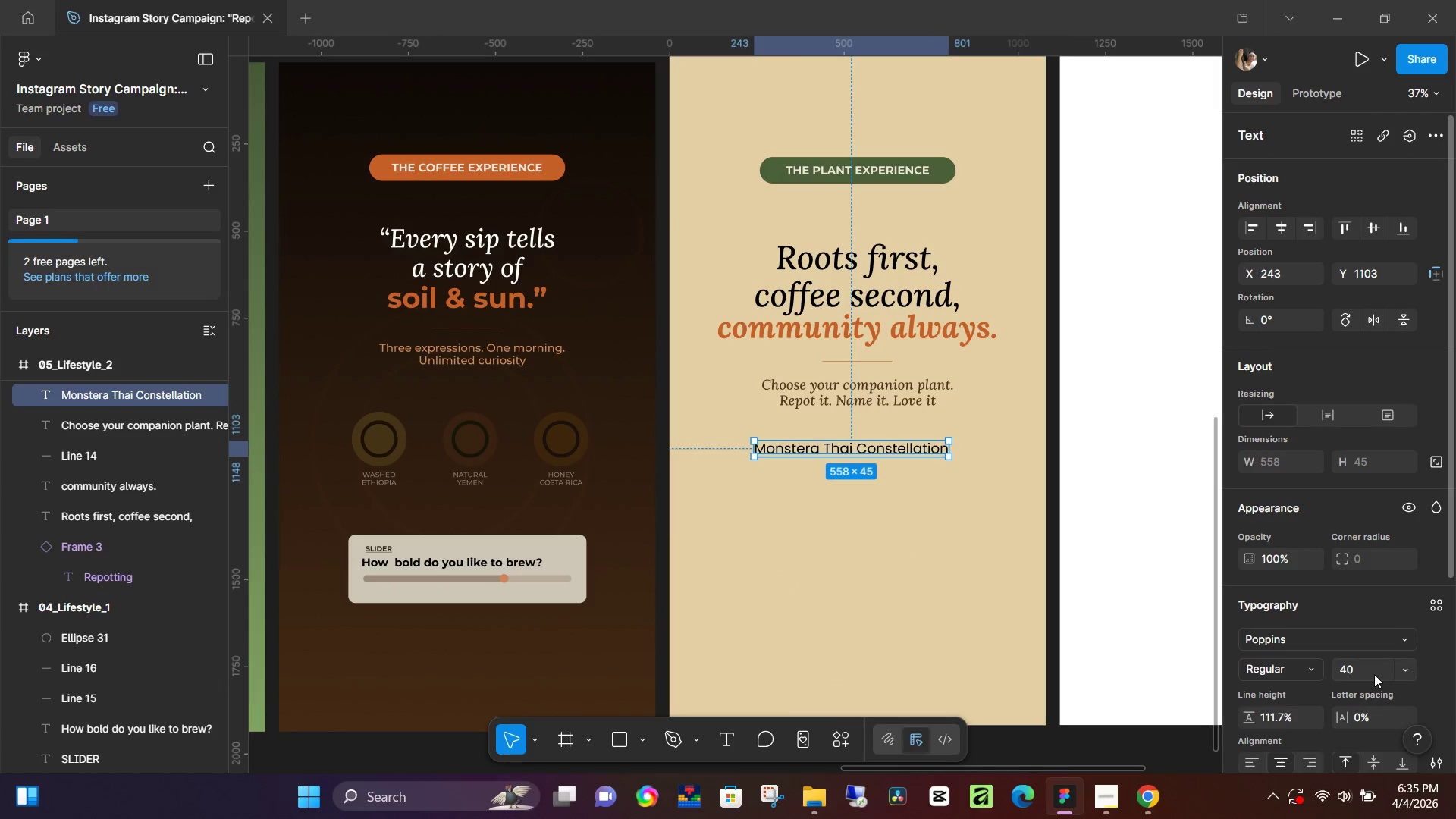 
left_click([1395, 668])
 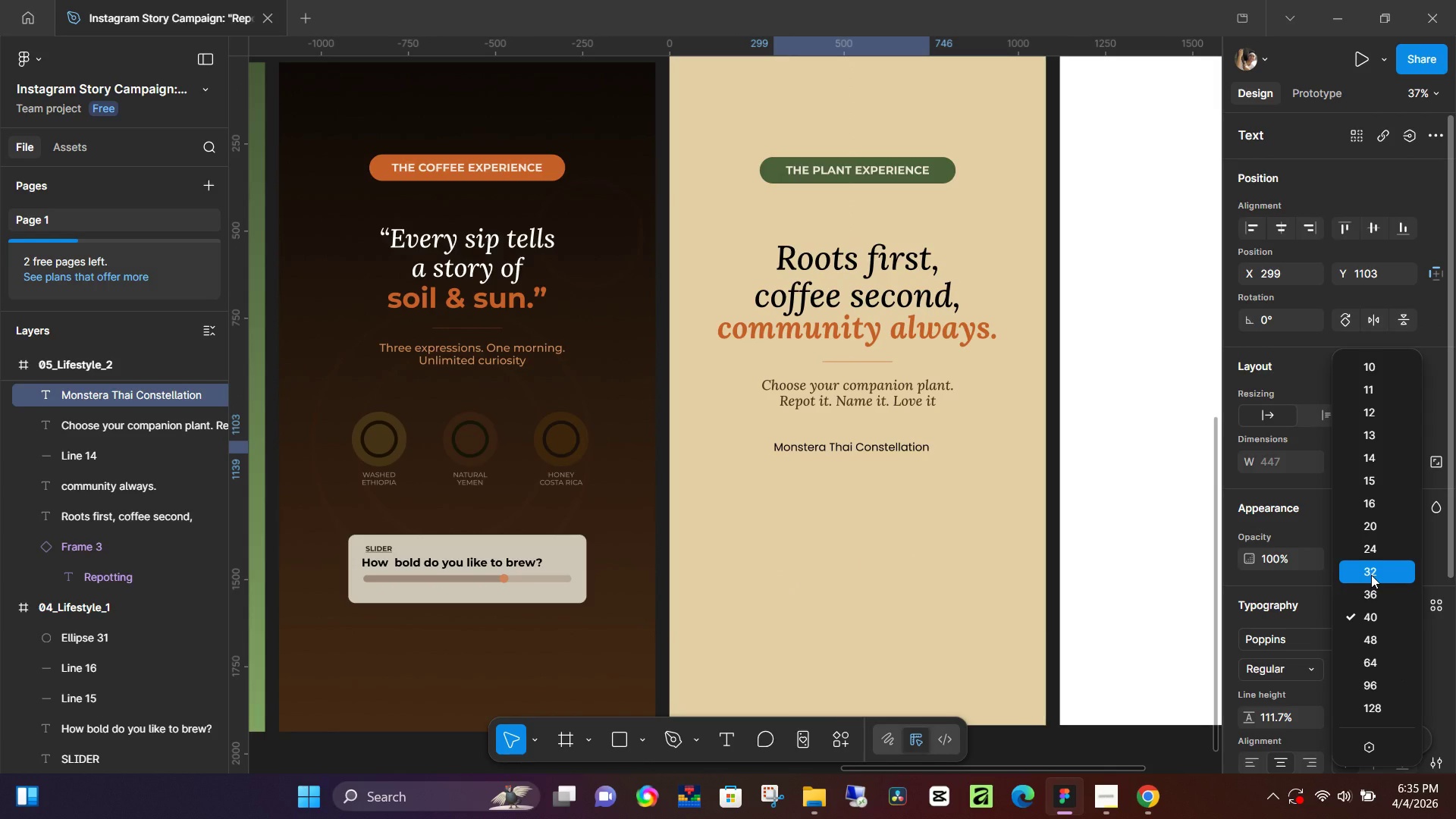 
left_click([1371, 575])
 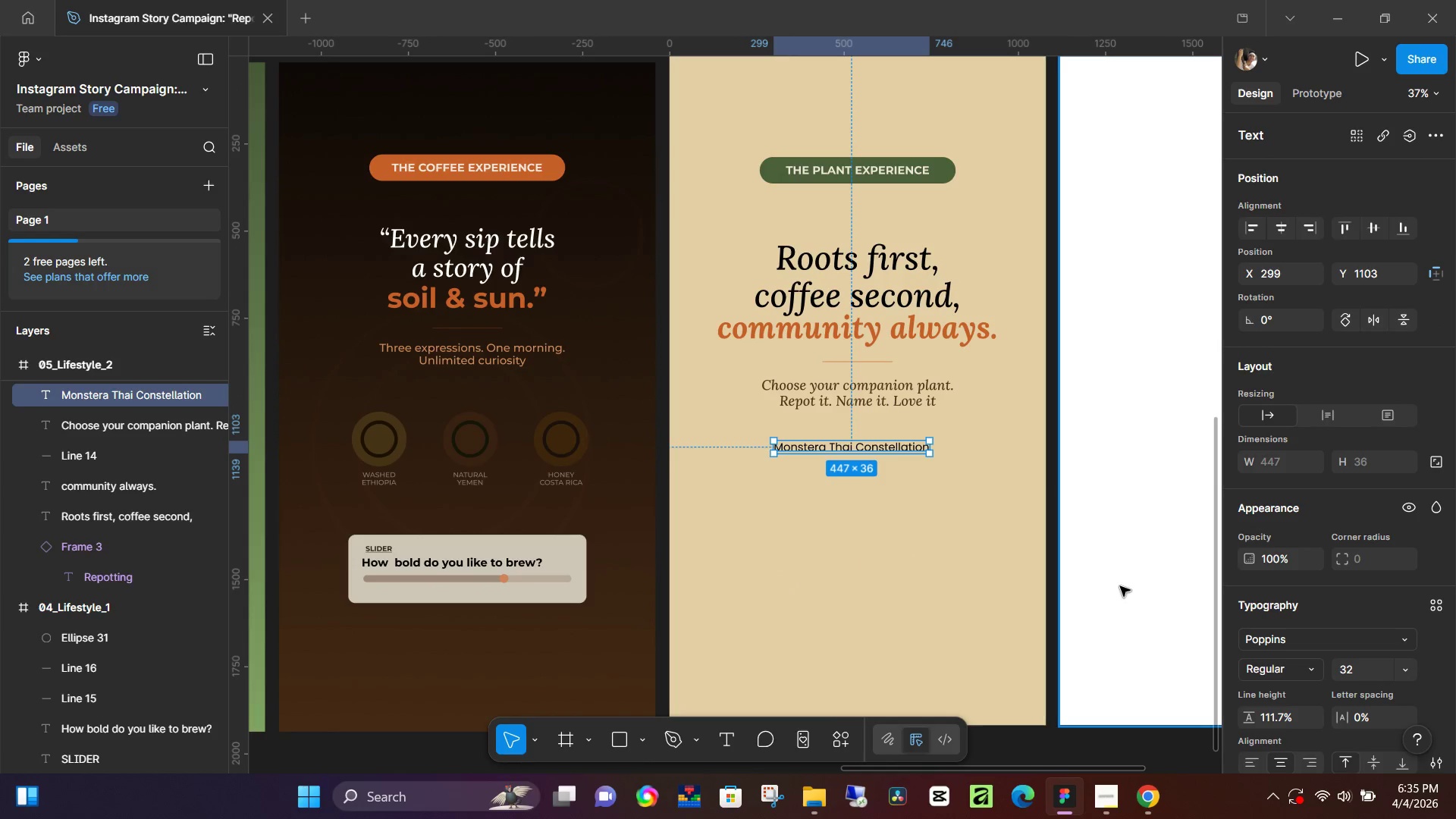 
key(Shift+A)
 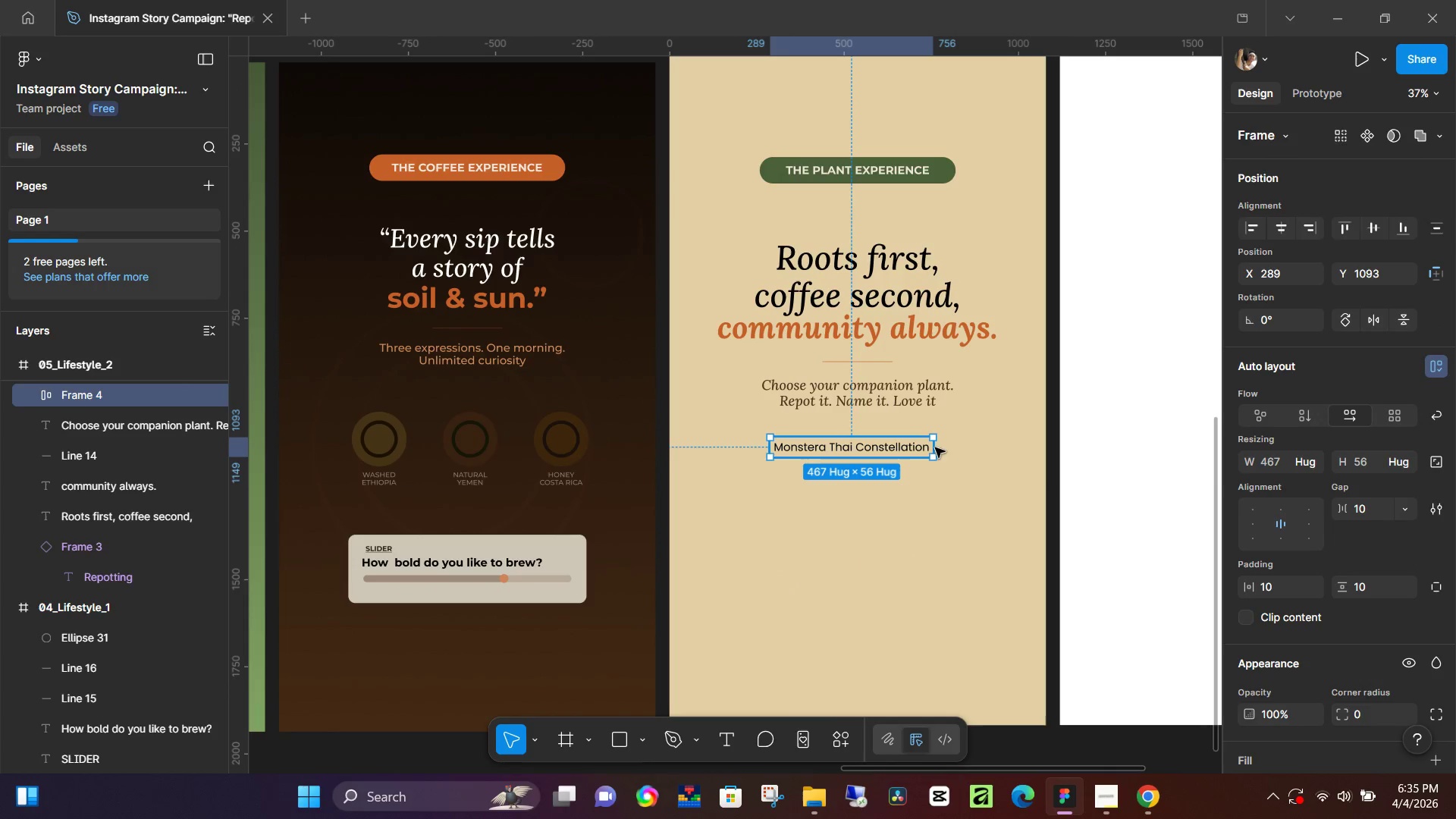 
left_click_drag(start_coordinate=[936, 447], to_coordinate=[952, 448])
 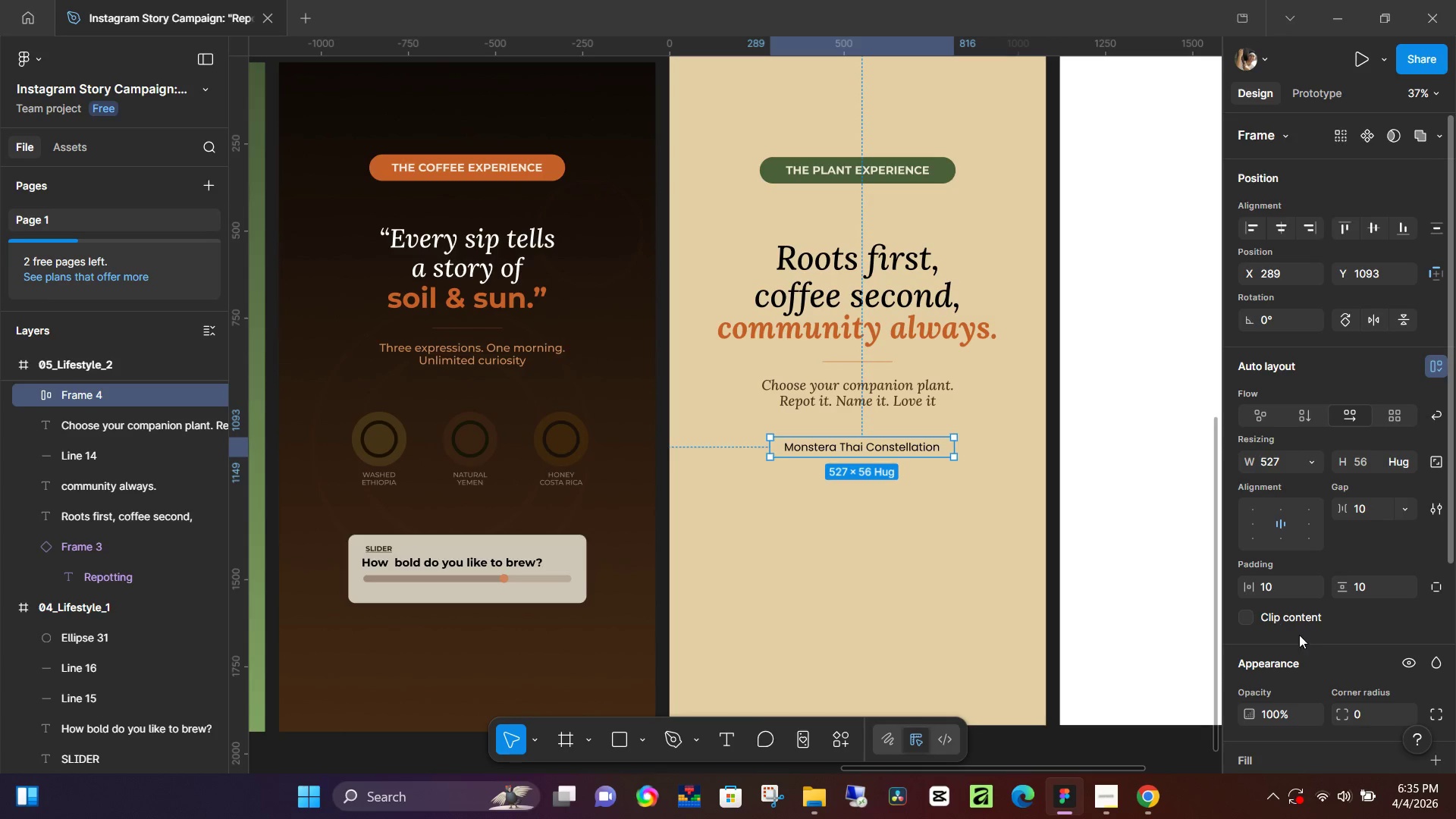 
scroll: coordinate [1307, 699], scroll_direction: down, amount: 2.0
 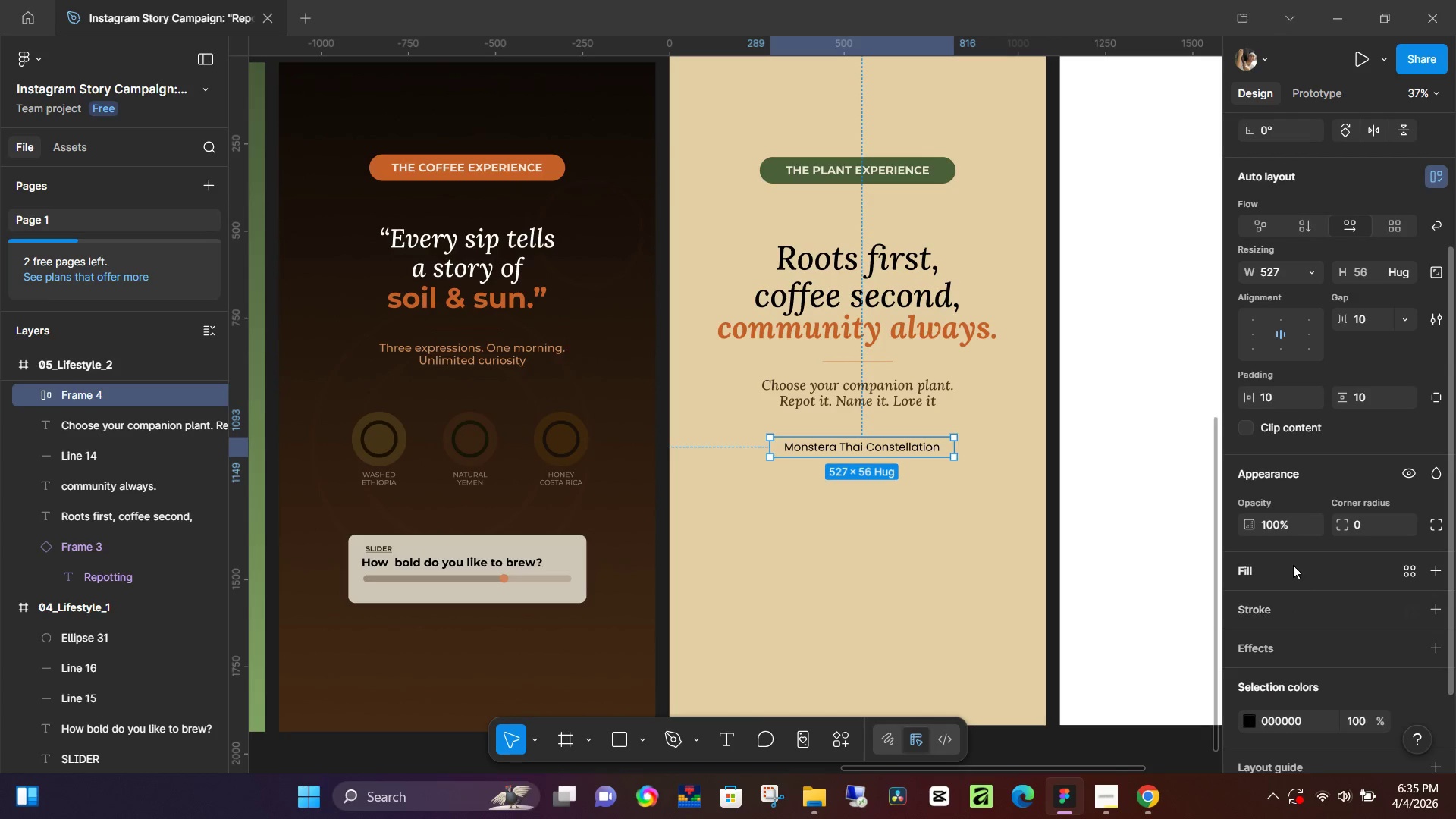 
left_click([1291, 563])
 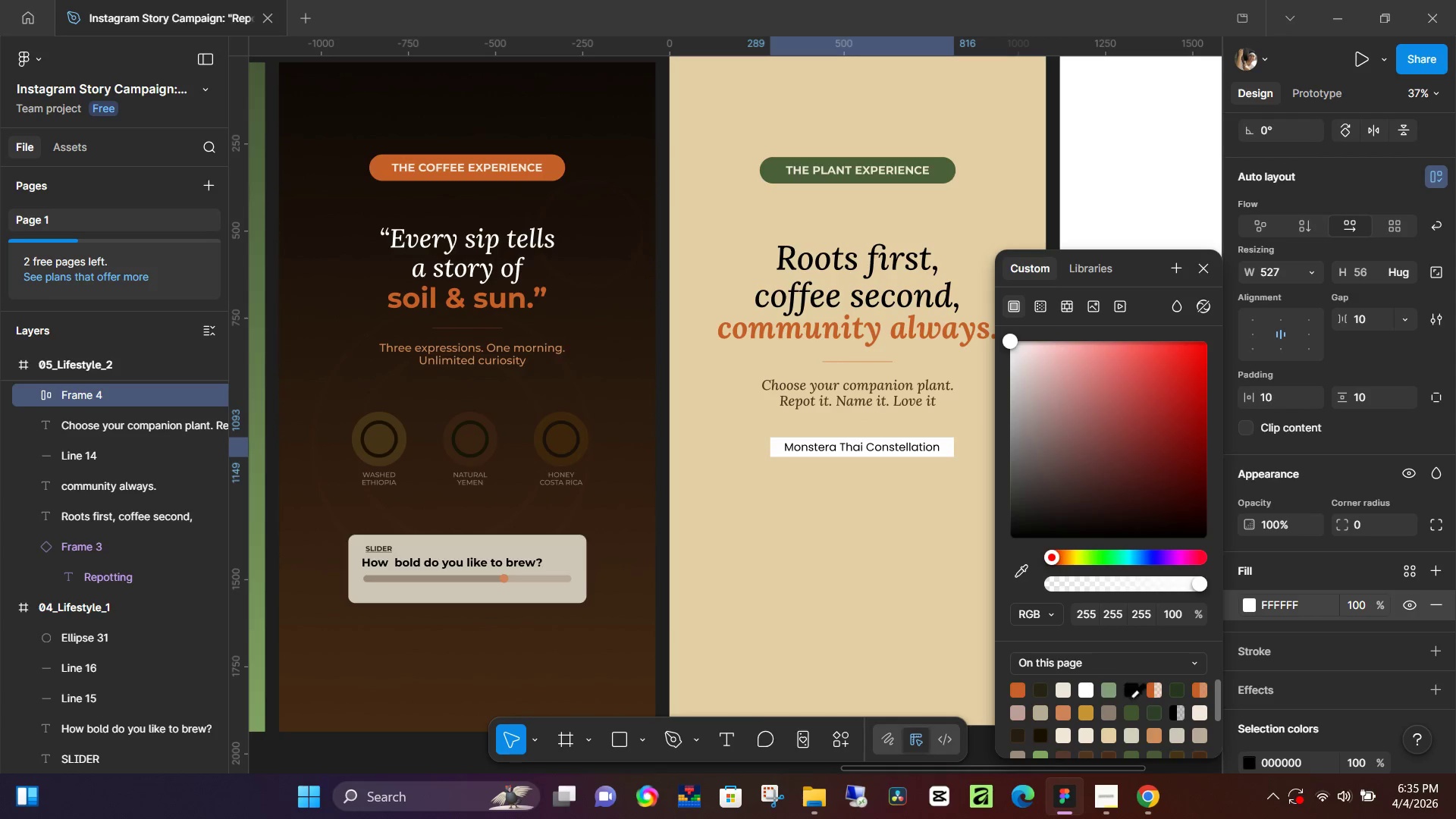 
left_click([1134, 711])
 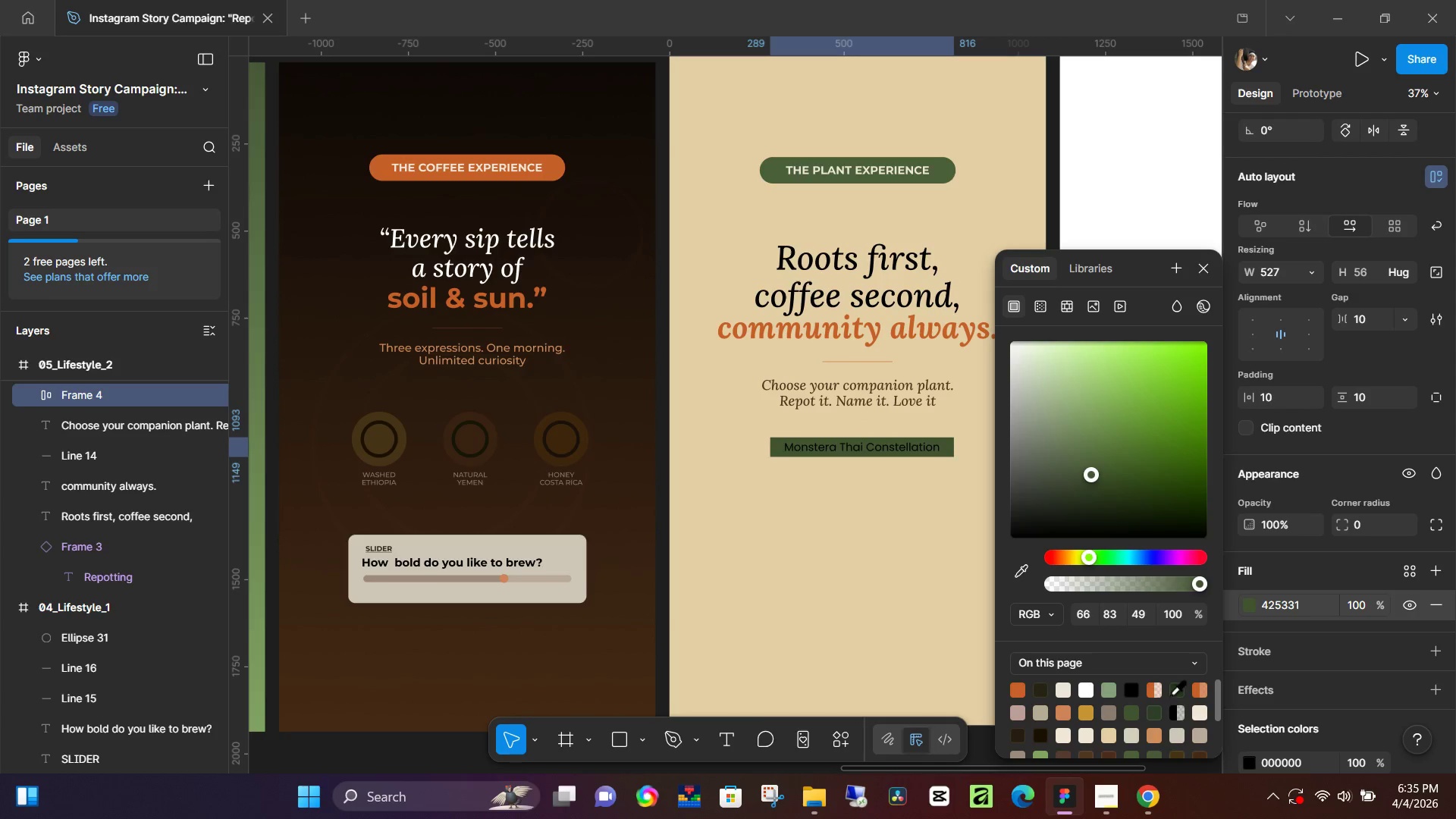 
scroll: coordinate [807, 573], scroll_direction: up, amount: 10.0
 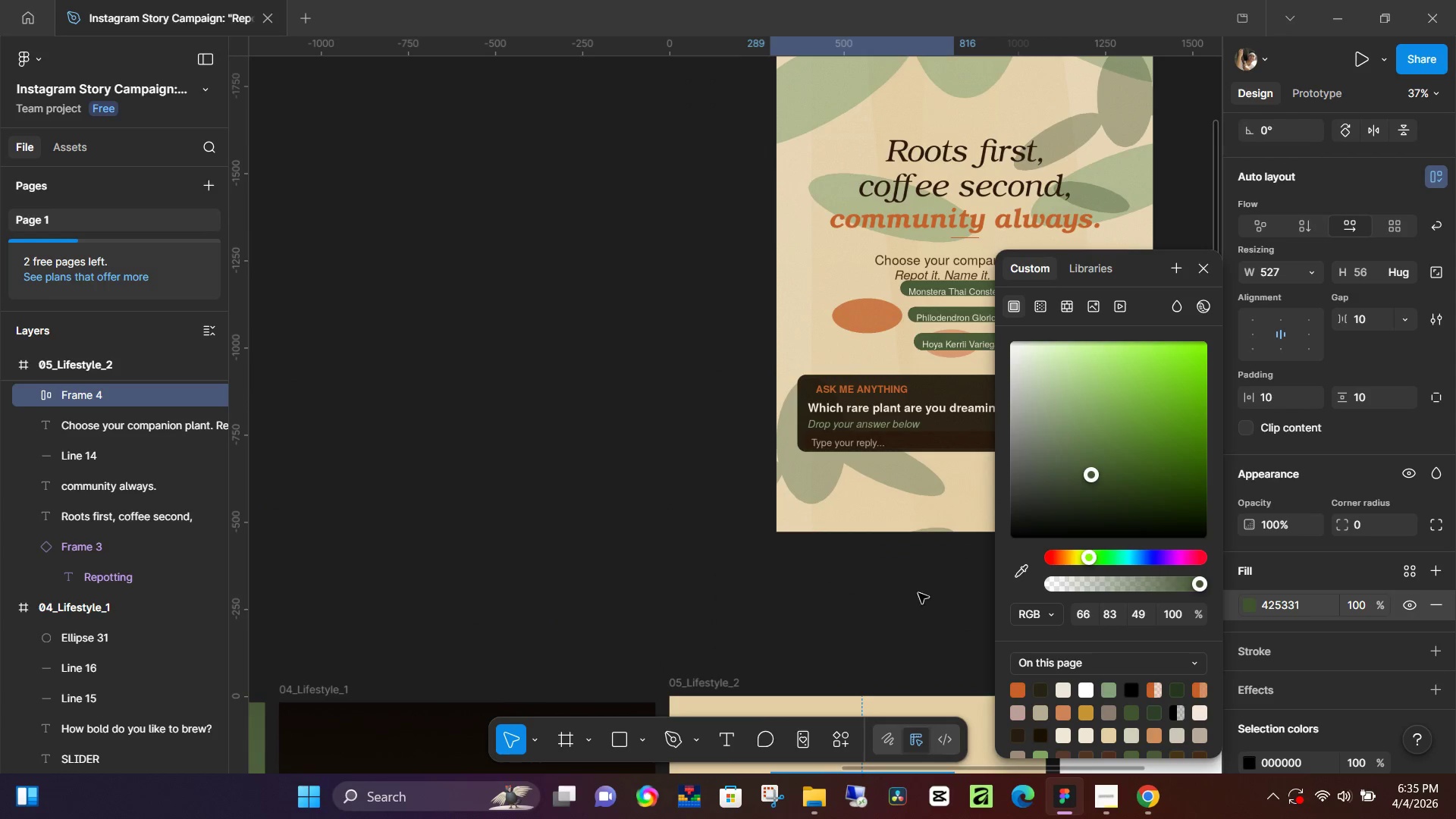 
scroll: coordinate [891, 591], scroll_direction: down, amount: 8.0
 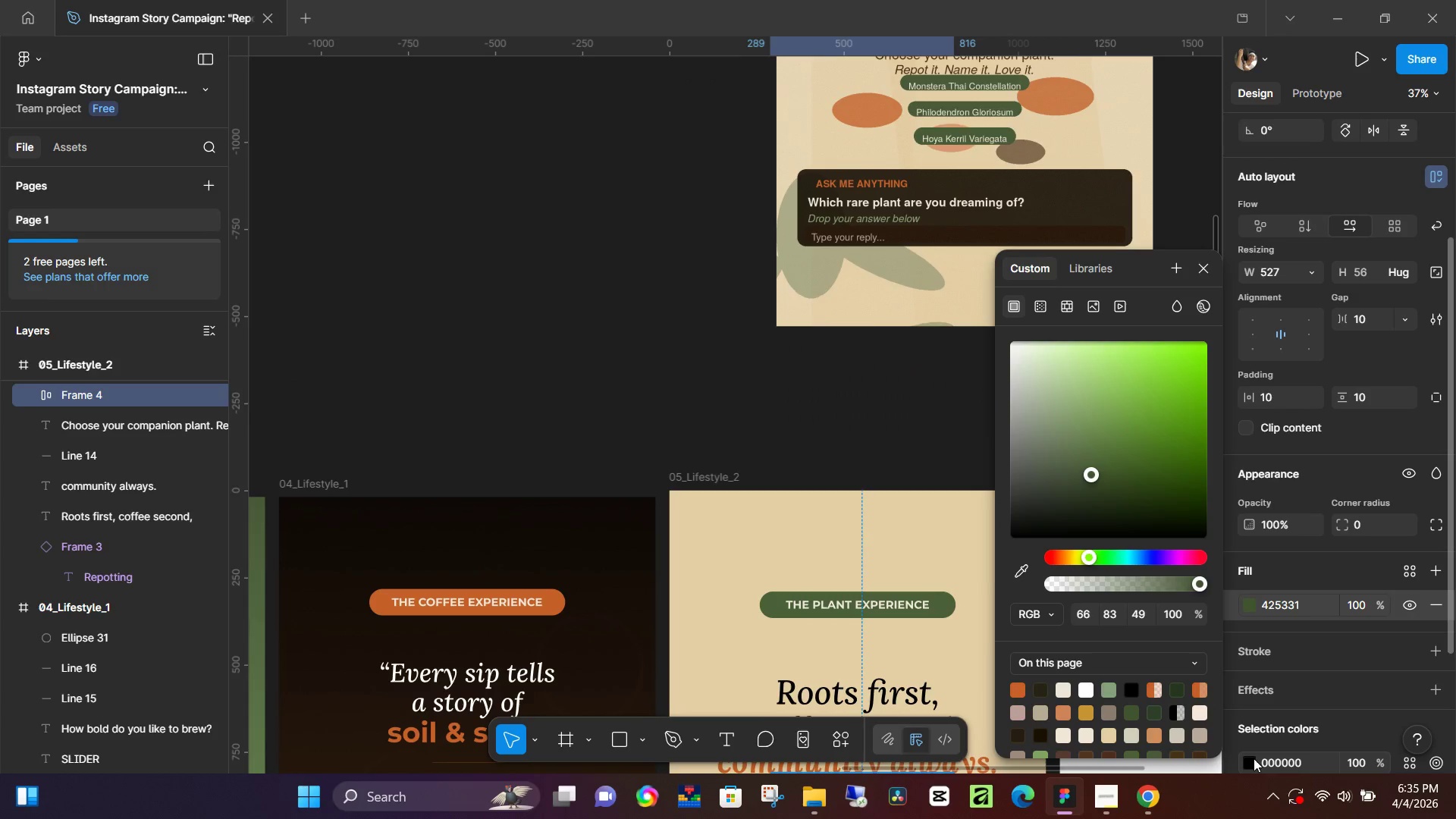 
left_click([1253, 761])
 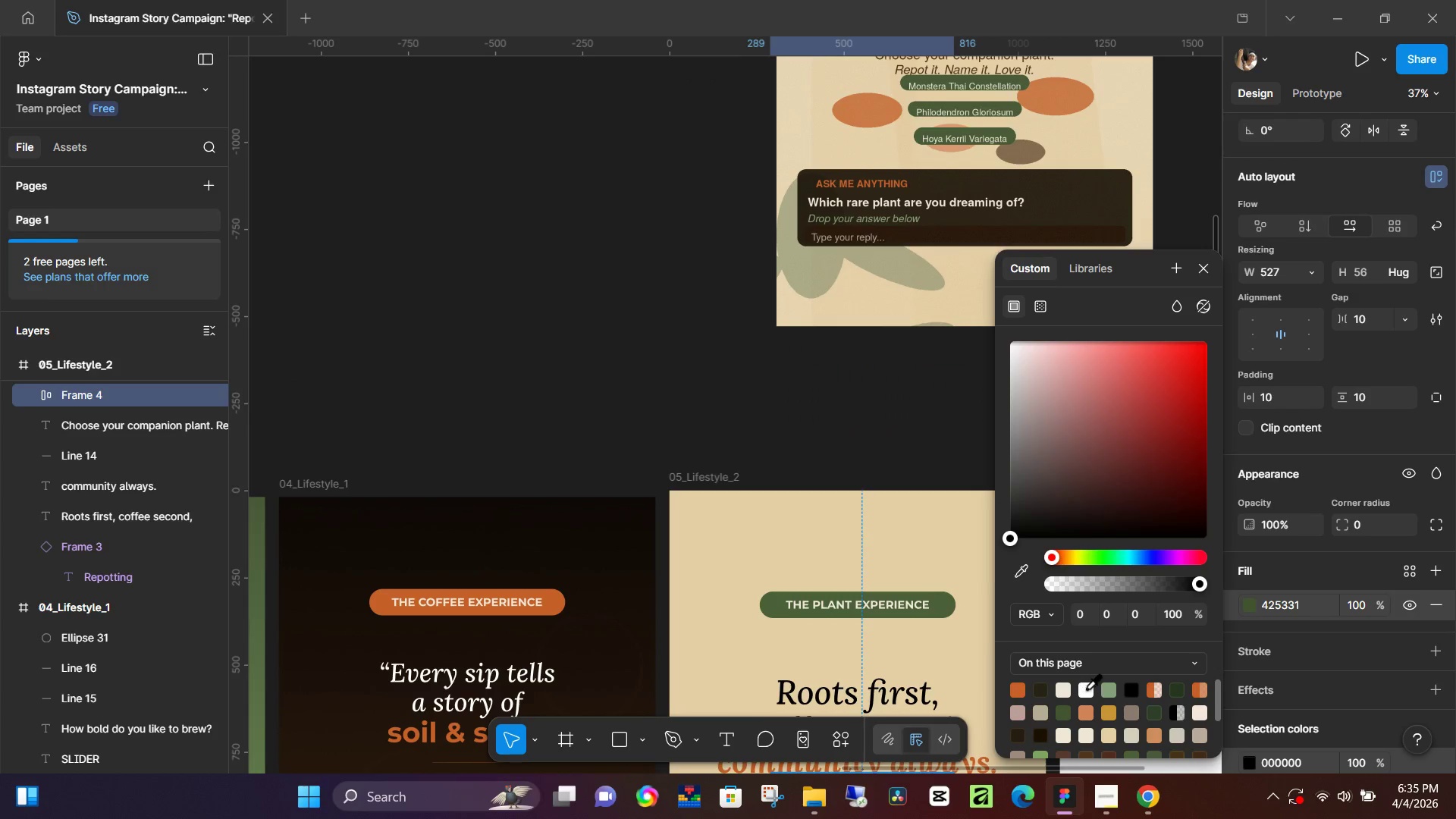 
scroll: coordinate [915, 630], scroll_direction: down, amount: 5.0
 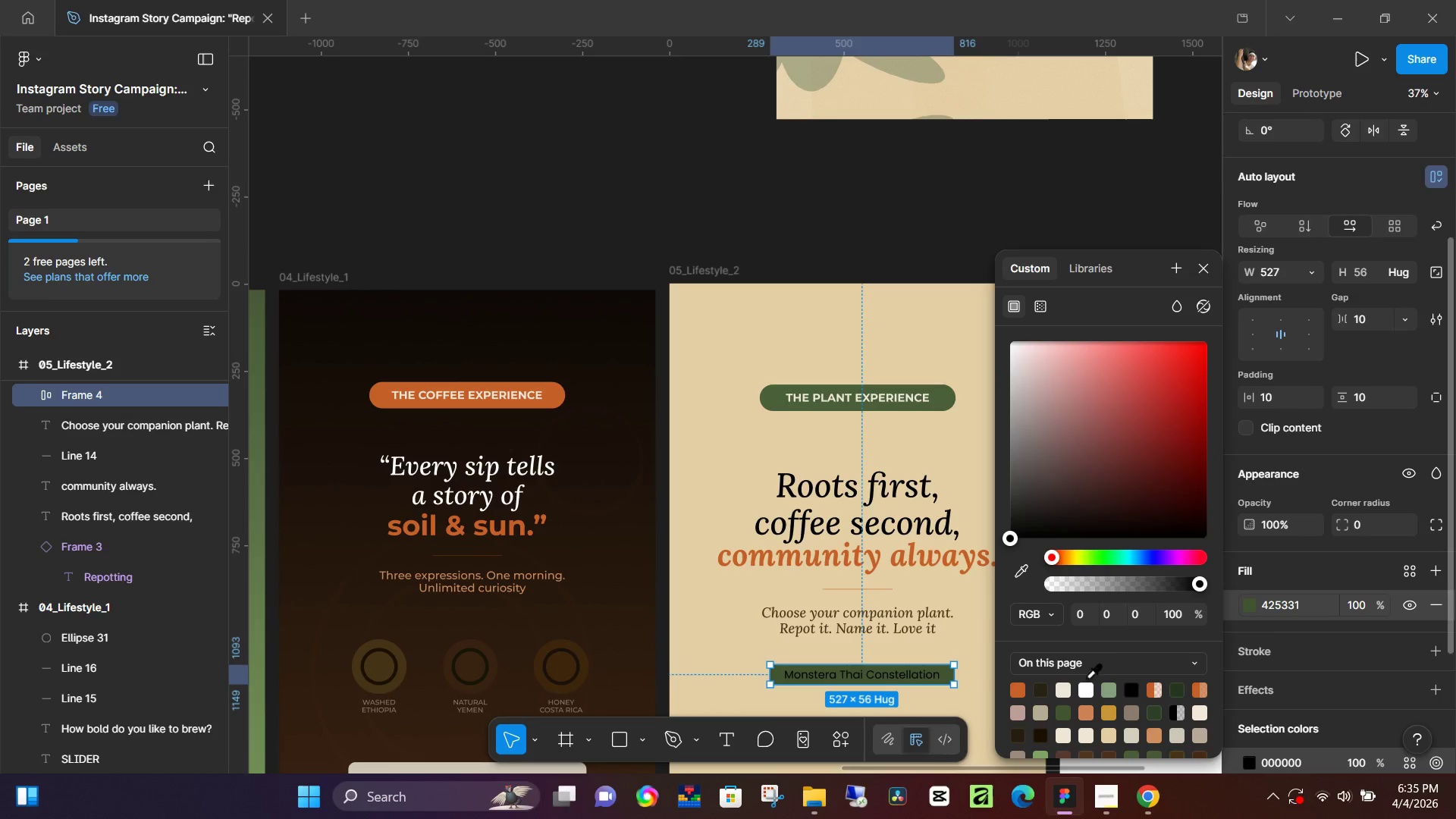 
left_click([1068, 692])
 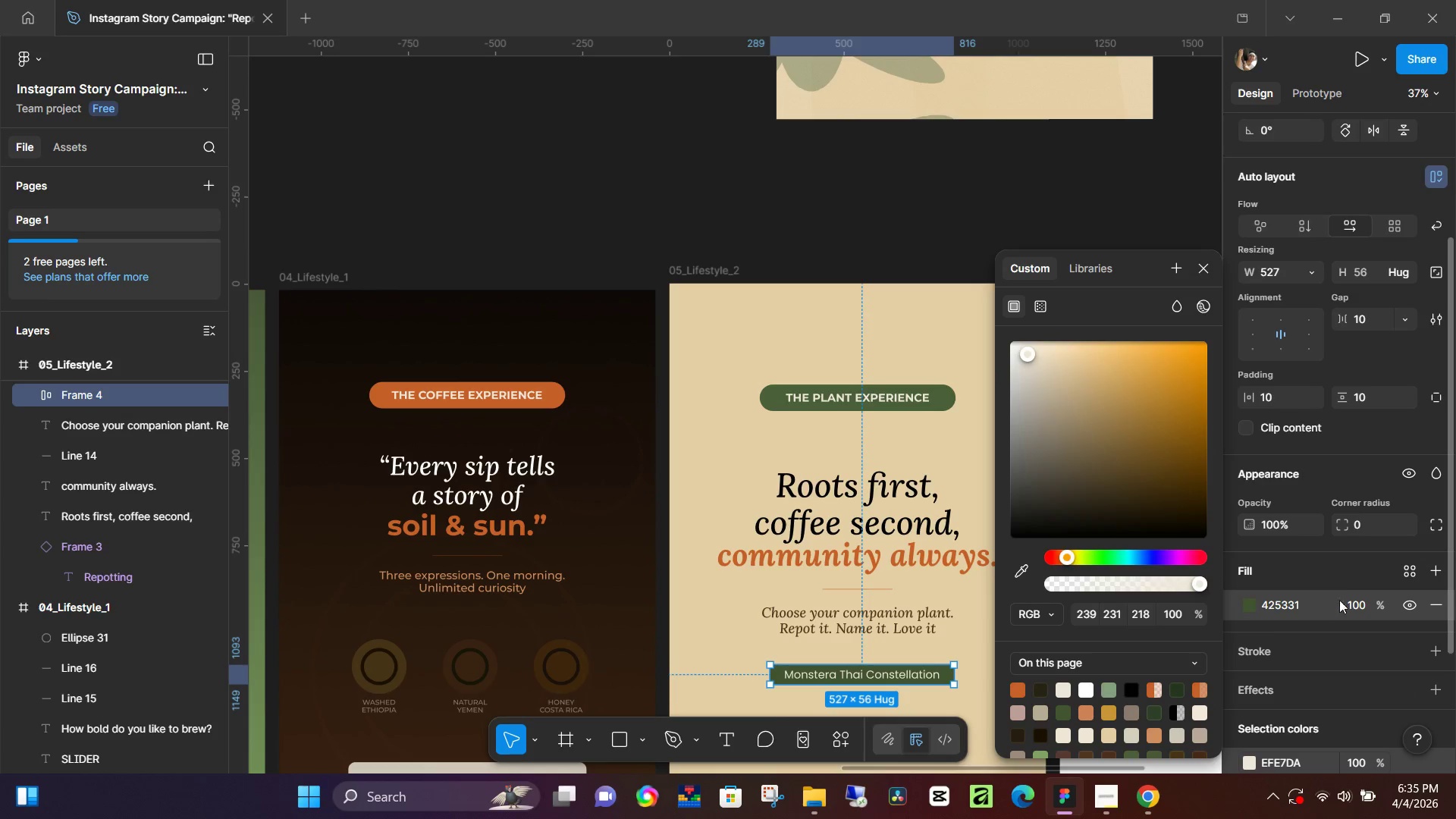 
left_click([1367, 525])
 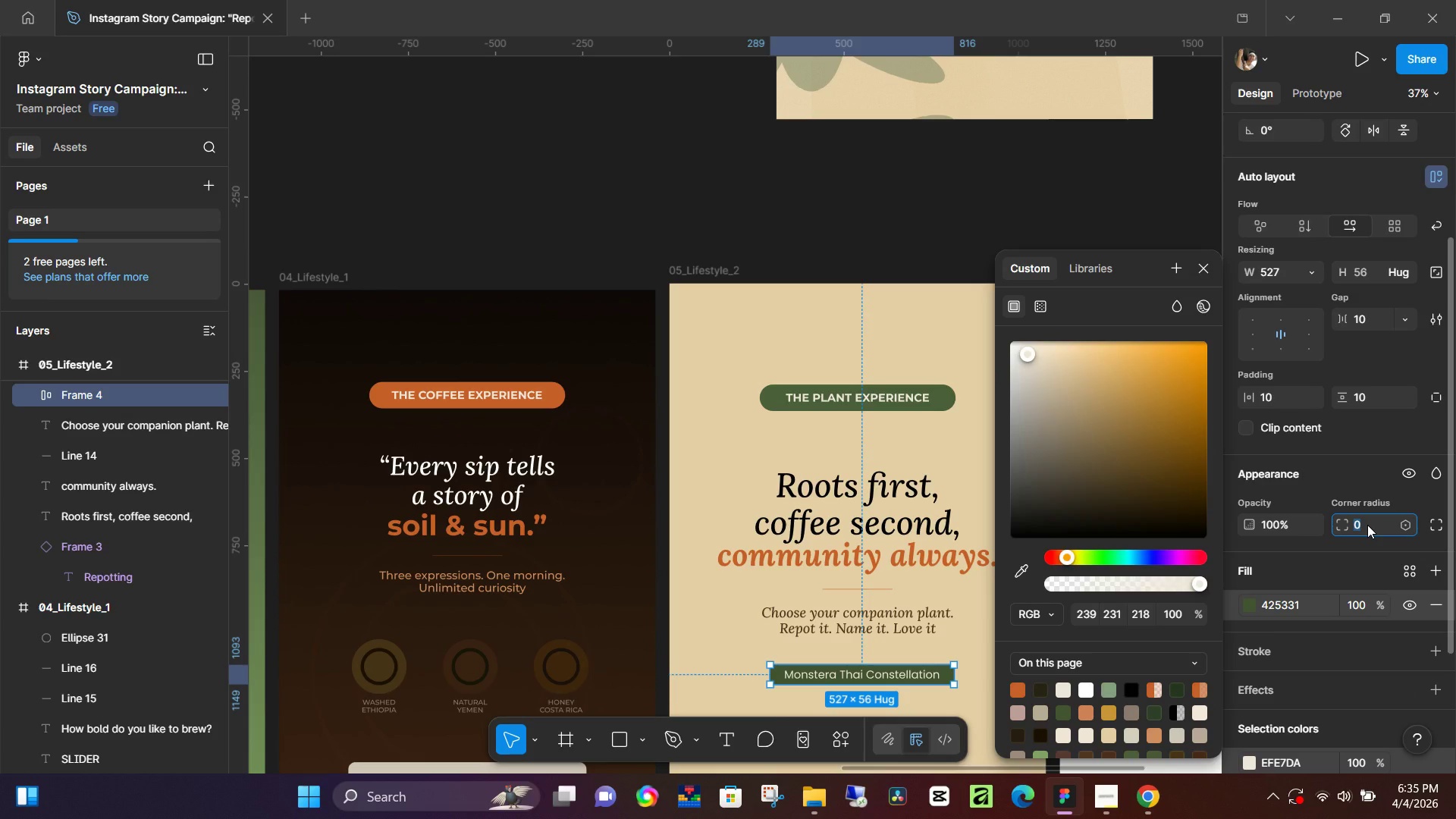 
key(Numpad2)
 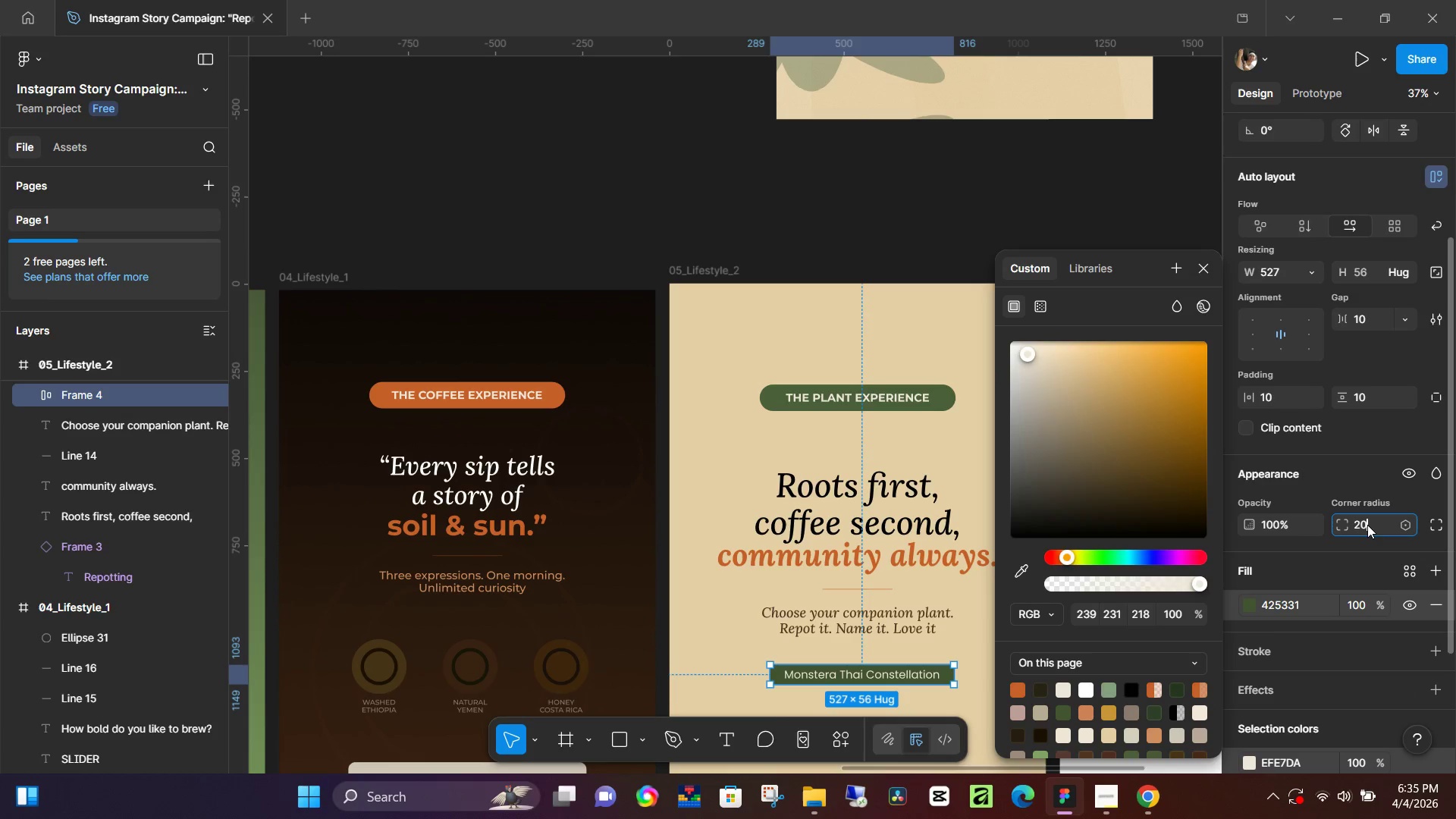 
key(Numpad0)
 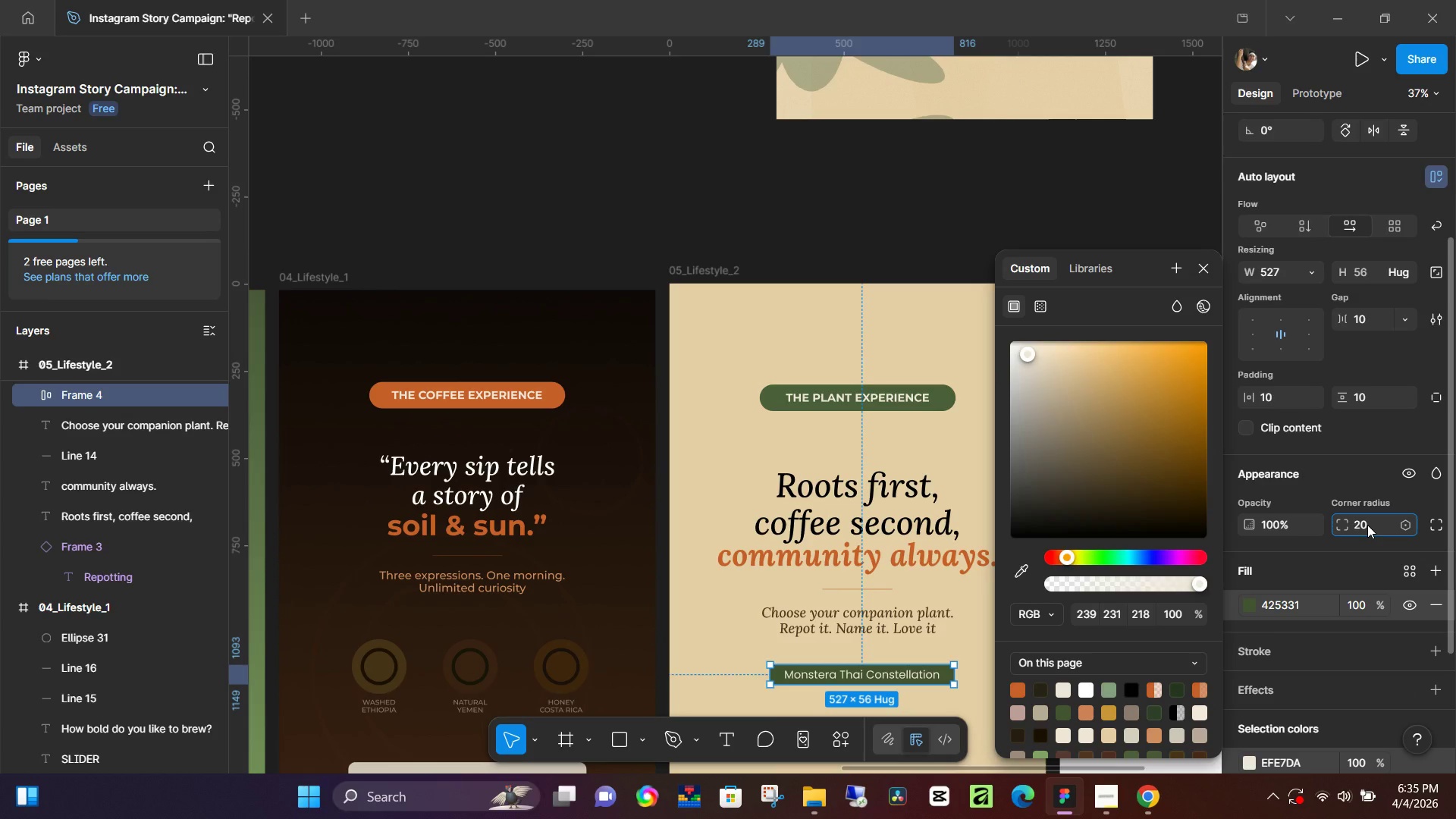 
key(NumpadEnter)
 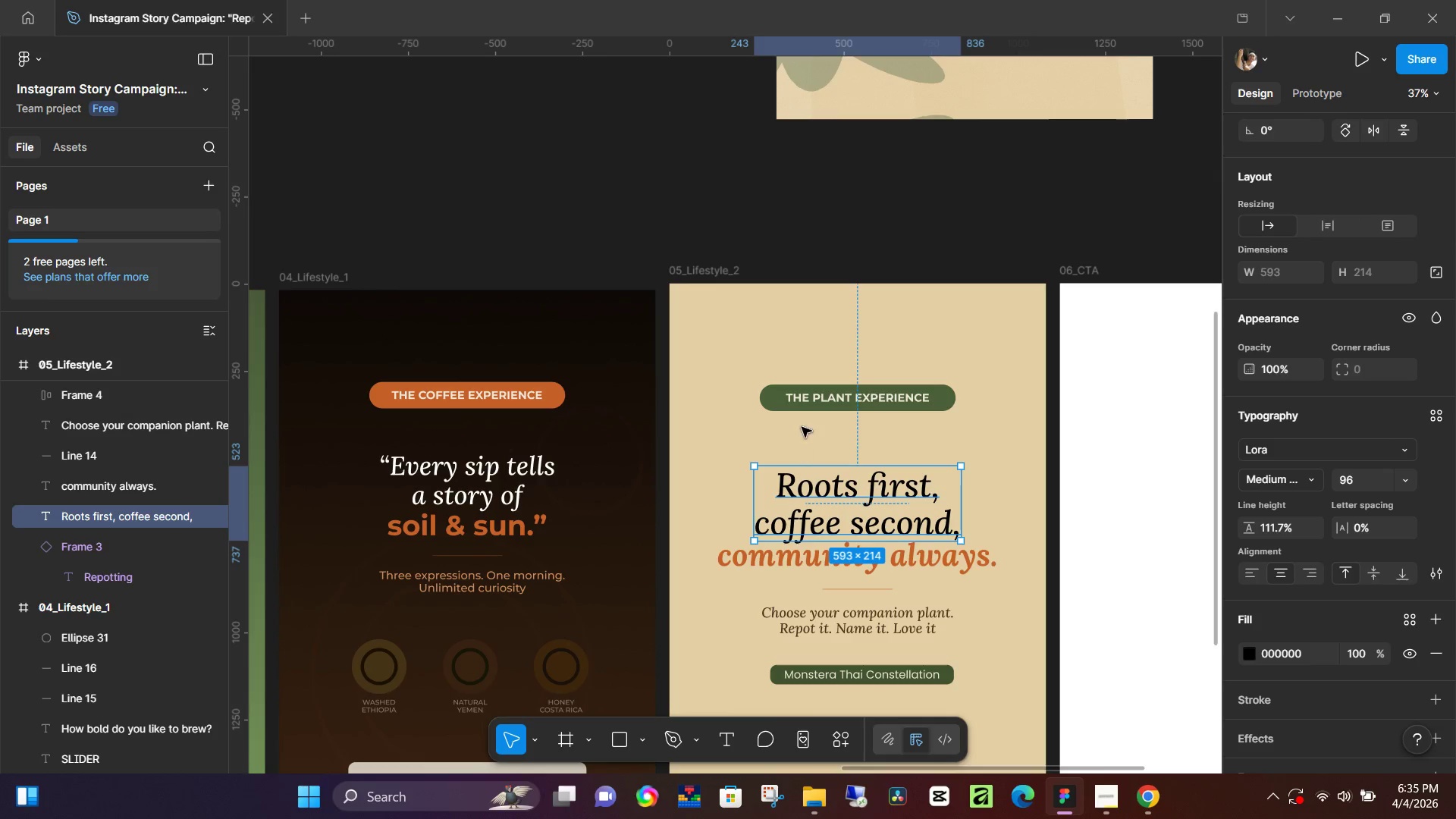 
scroll: coordinate [915, 428], scroll_direction: up, amount: 6.0
 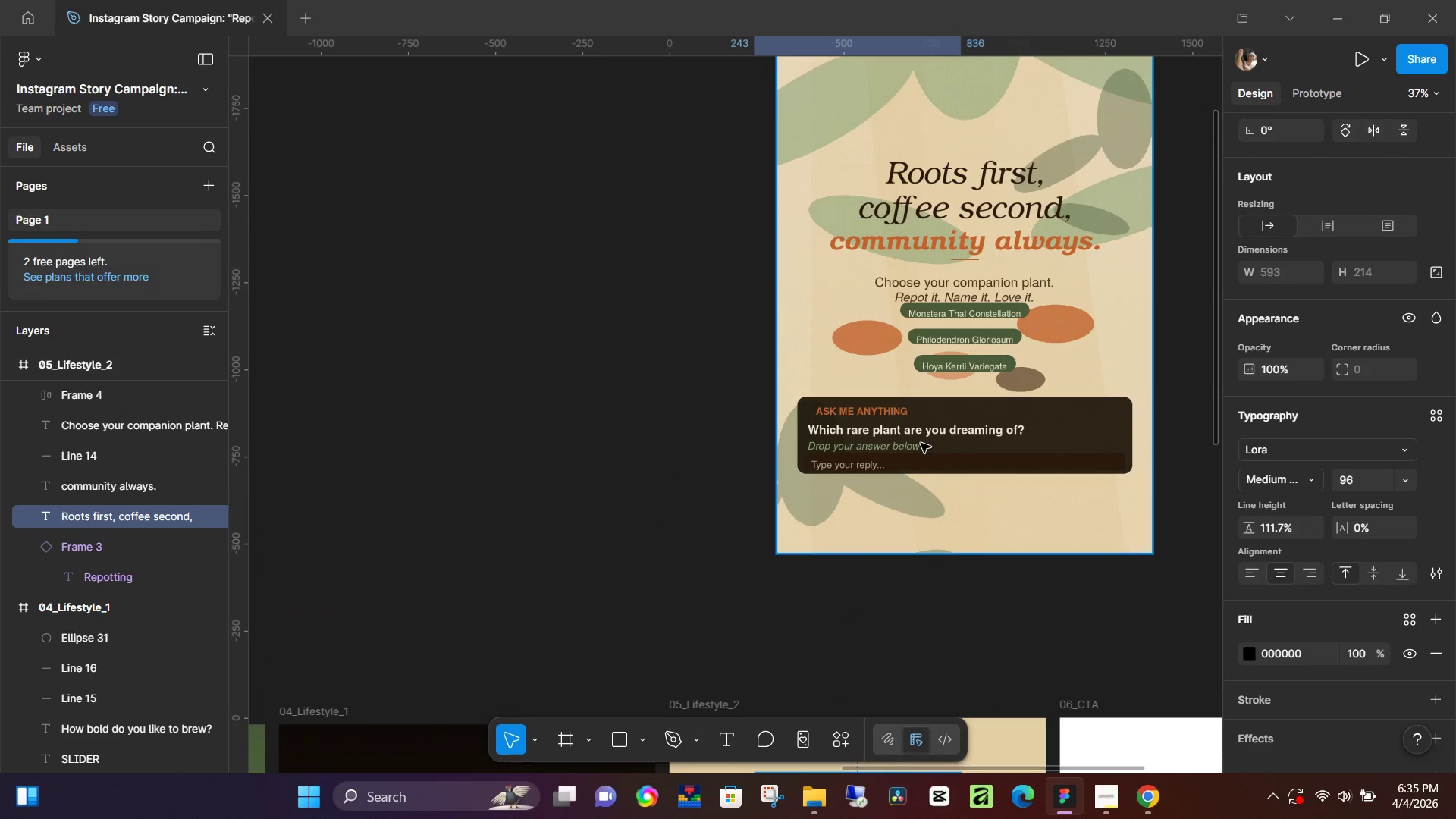 
scroll: coordinate [927, 456], scroll_direction: down, amount: 11.0
 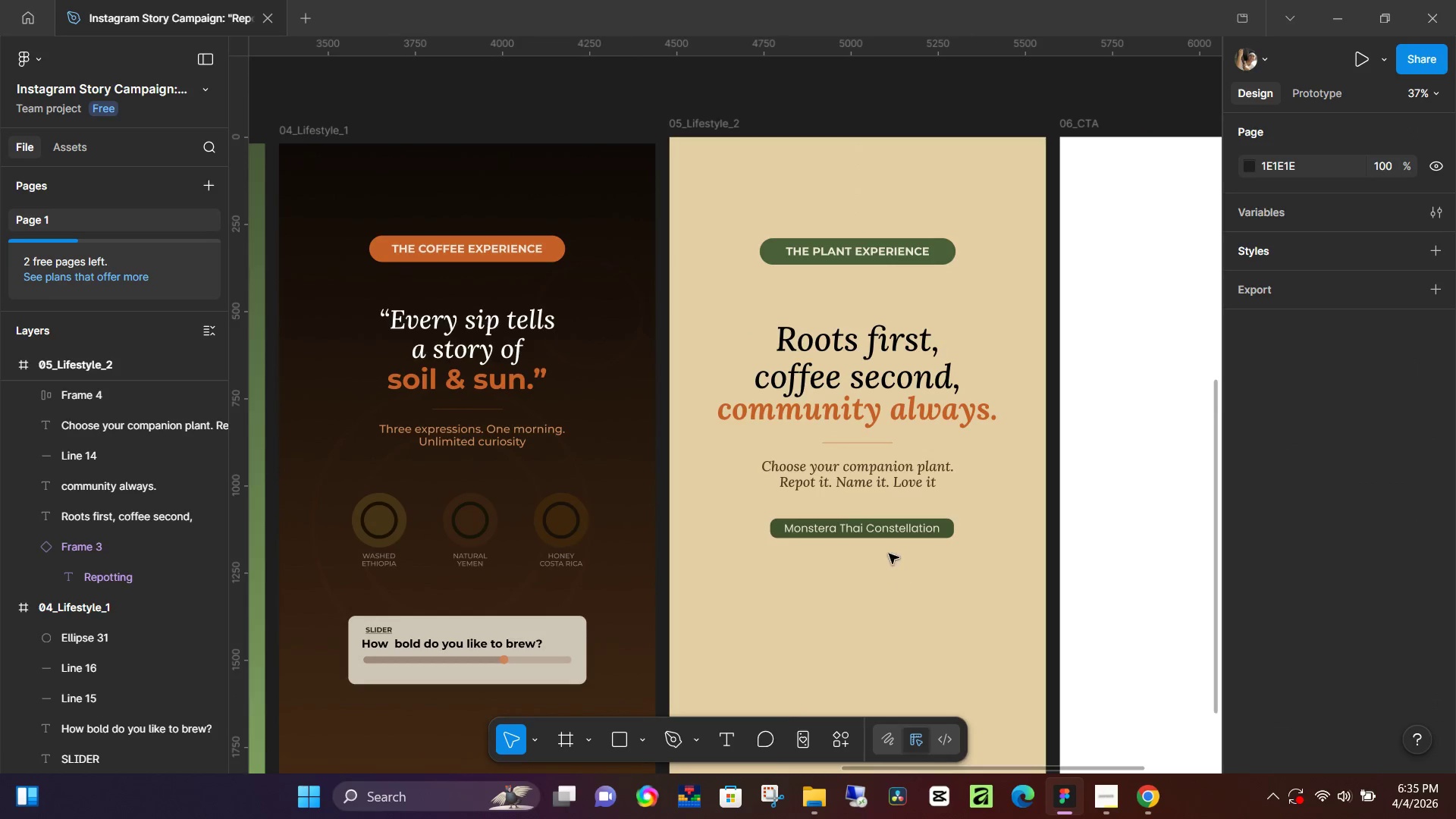 
left_click([898, 532])
 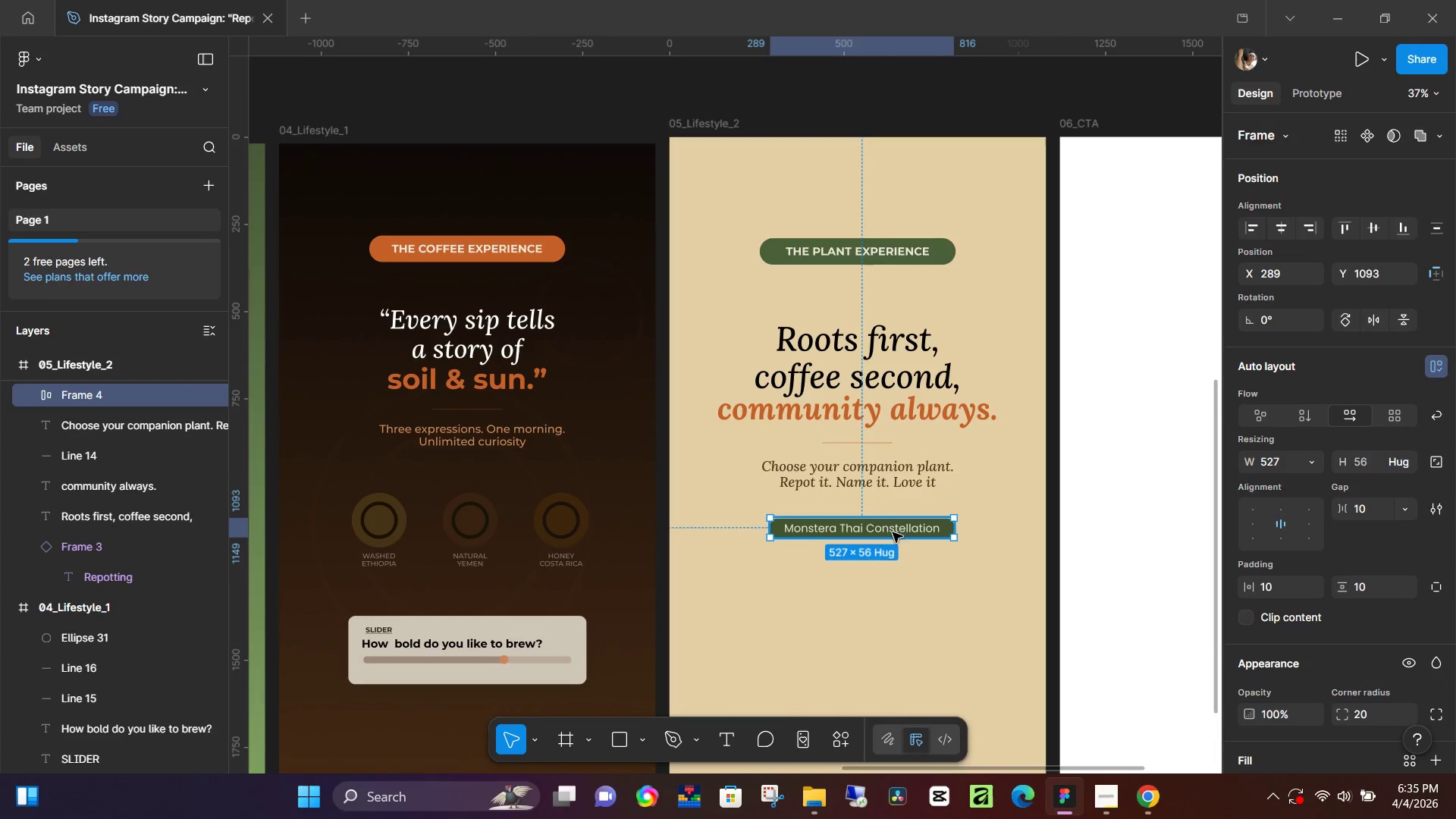 
hold_key(key=AltLeft, duration=1.52)
left_click_drag(start_coordinate=[890, 531], to_coordinate=[889, 557])
 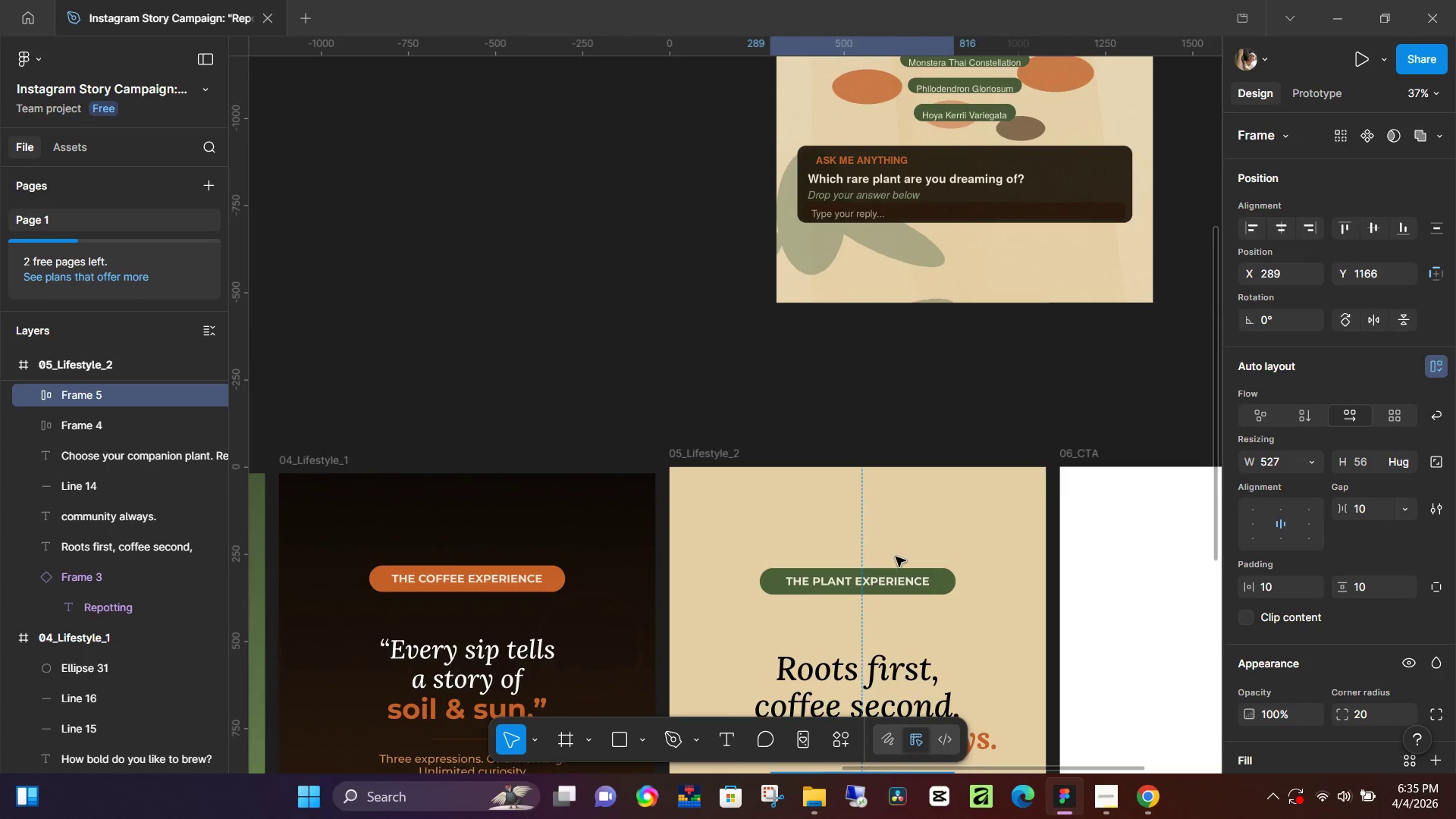 
hold_key(key=AltLeft, duration=1.5)
 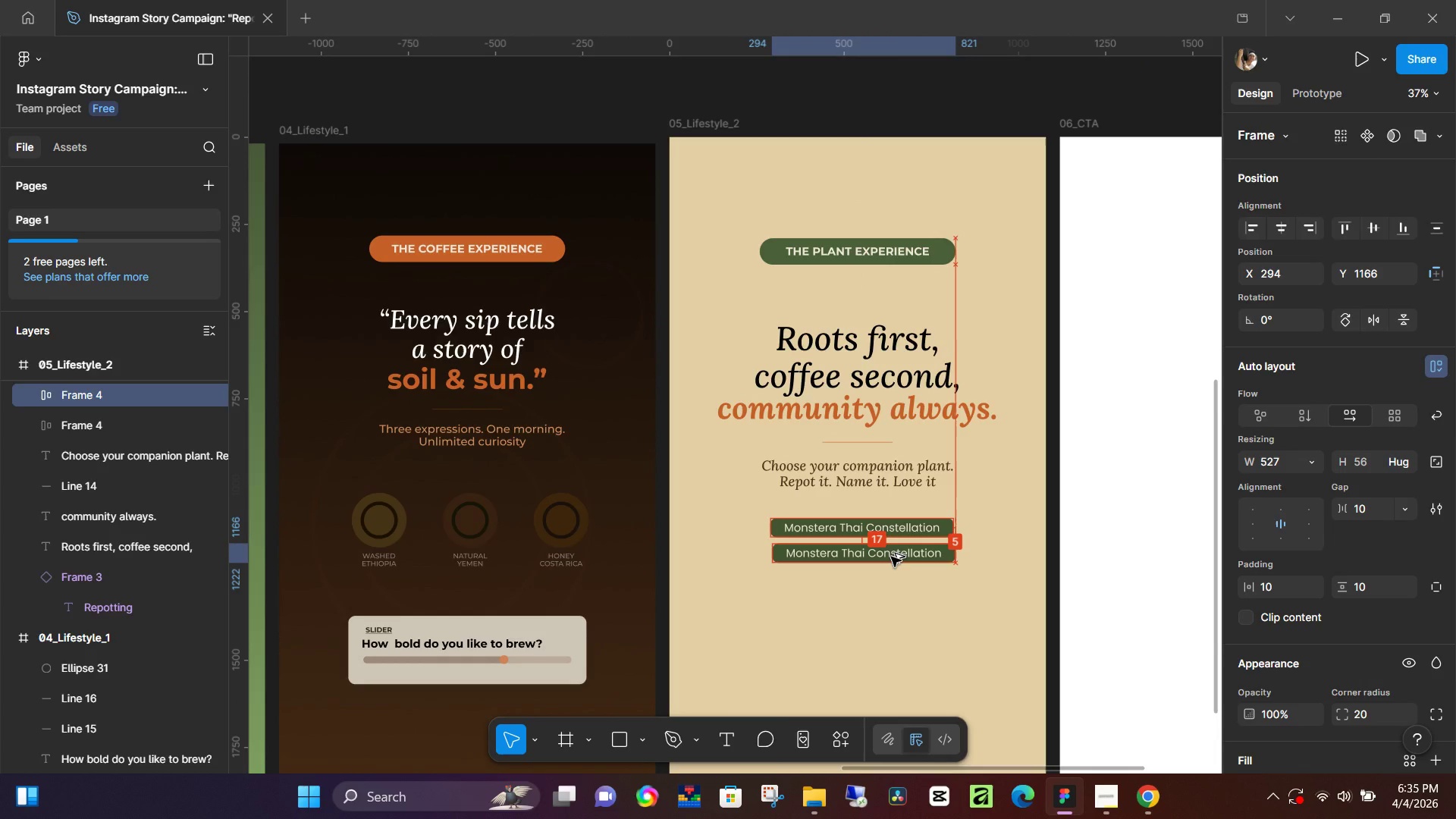 
hold_key(key=AltLeft, duration=1.51)
 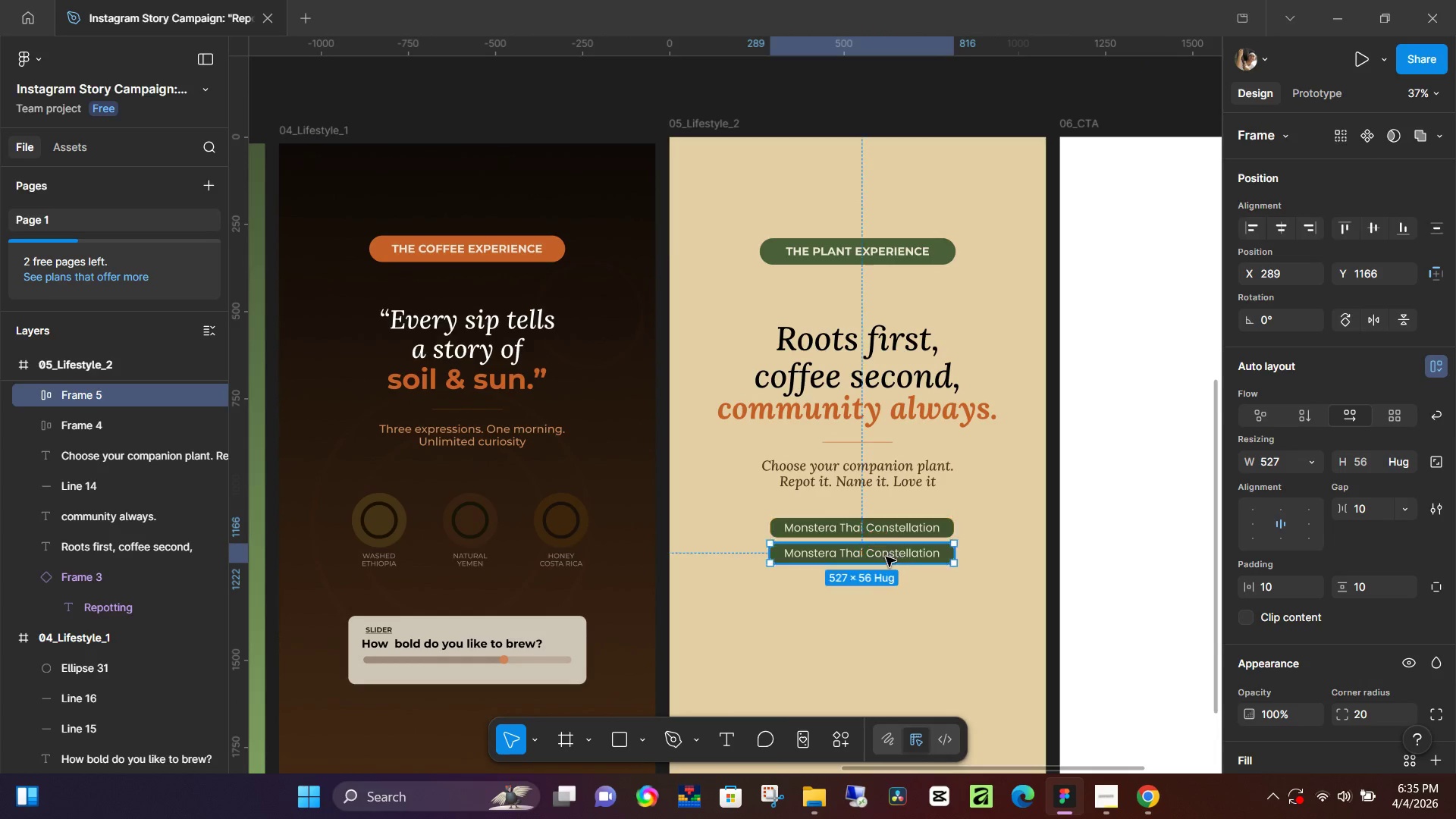 
hold_key(key=AltLeft, duration=0.53)
 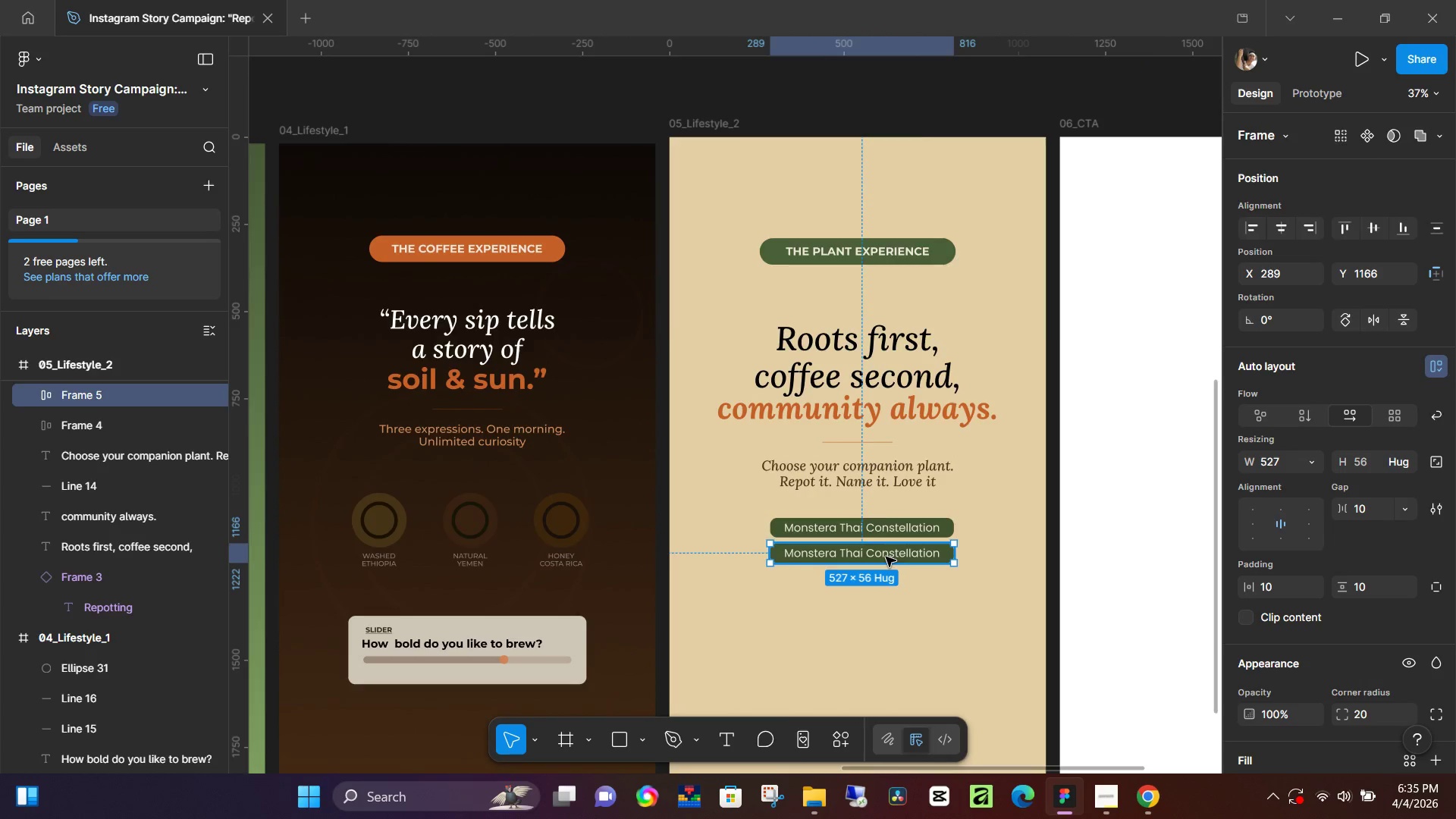 
scroll: coordinate [896, 557], scroll_direction: up, amount: 12.0
 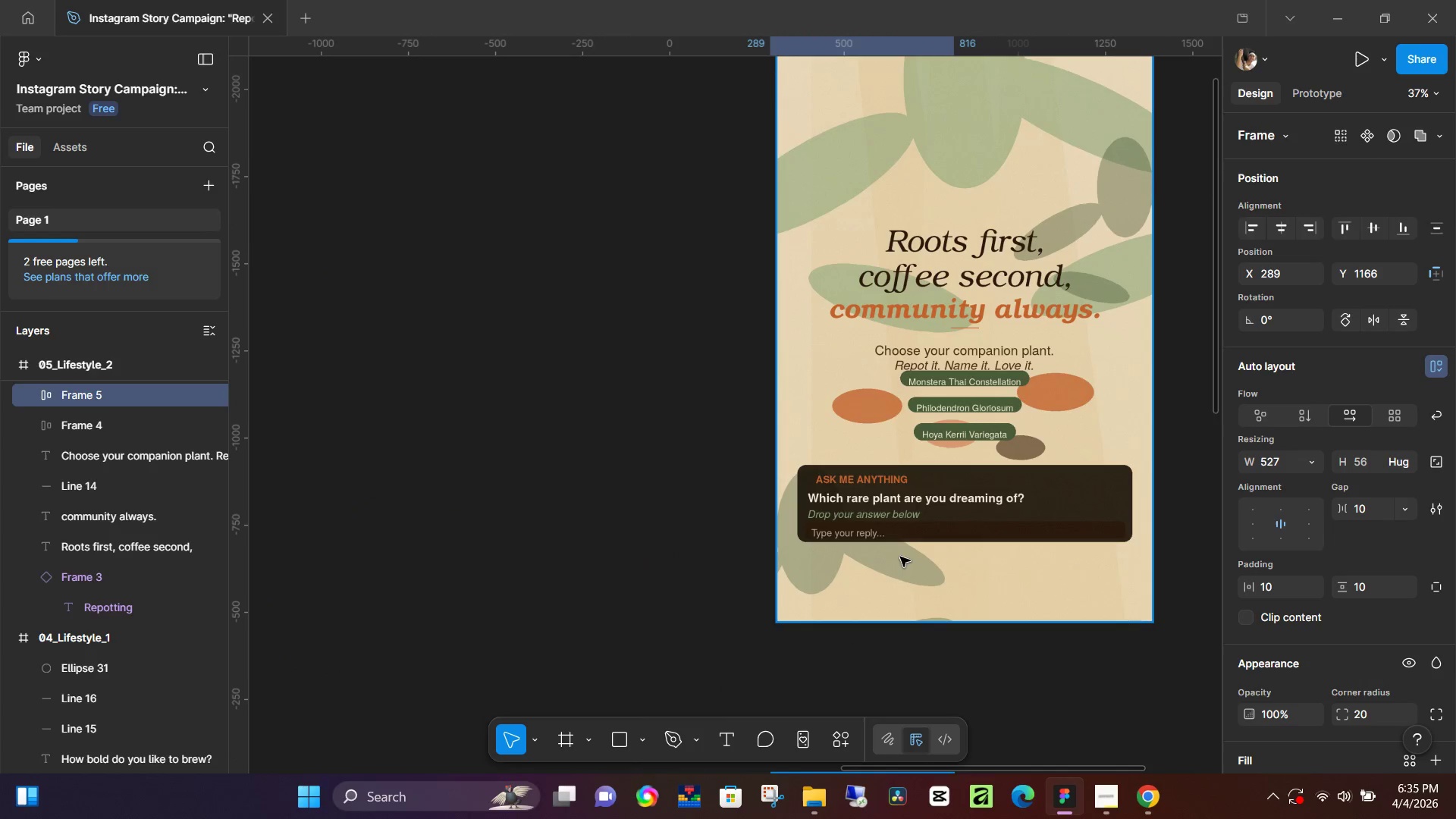 
scroll: coordinate [842, 589], scroll_direction: down, amount: 13.0
 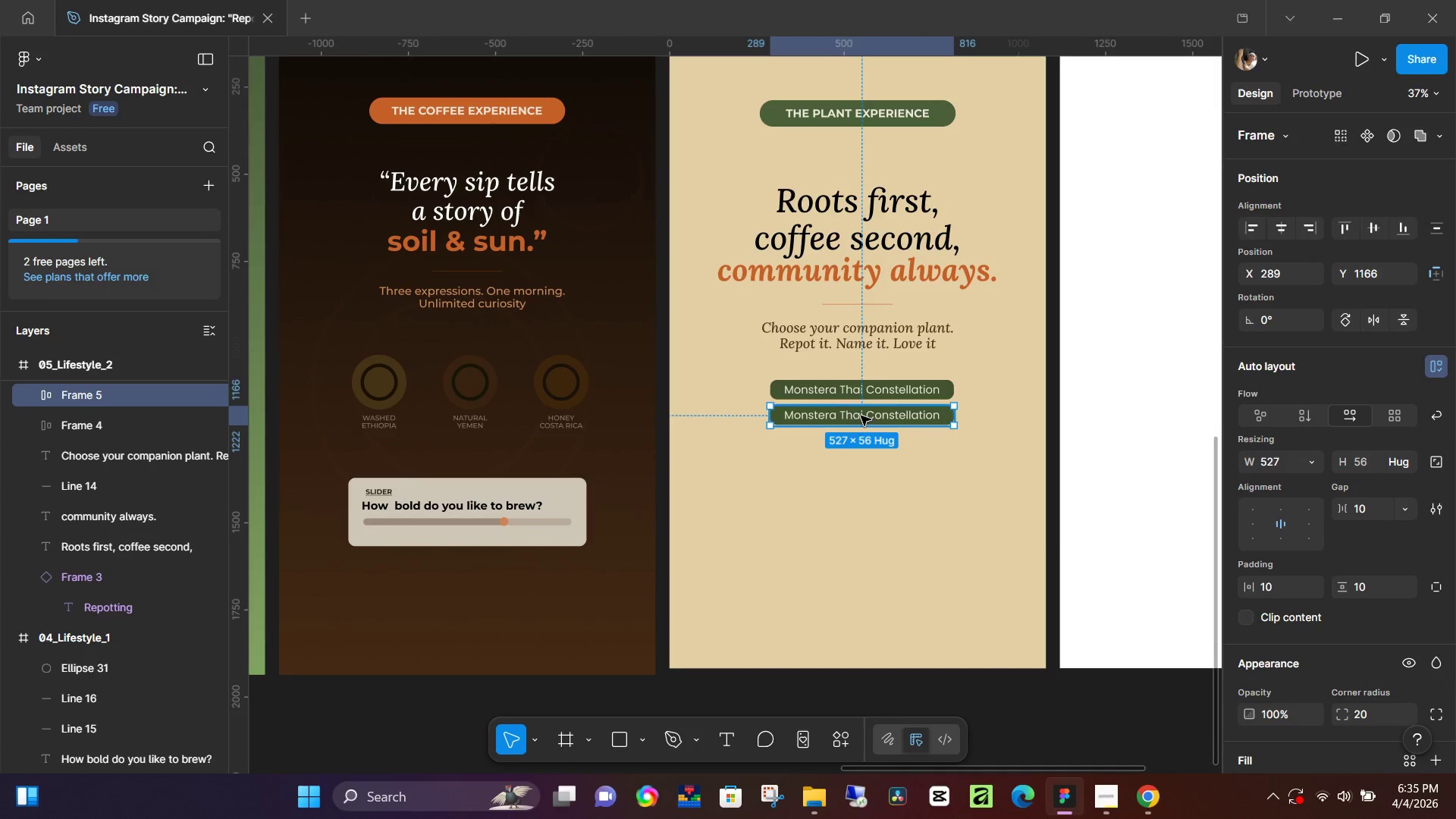 
scroll: coordinate [885, 477], scroll_direction: up, amount: 12.0
 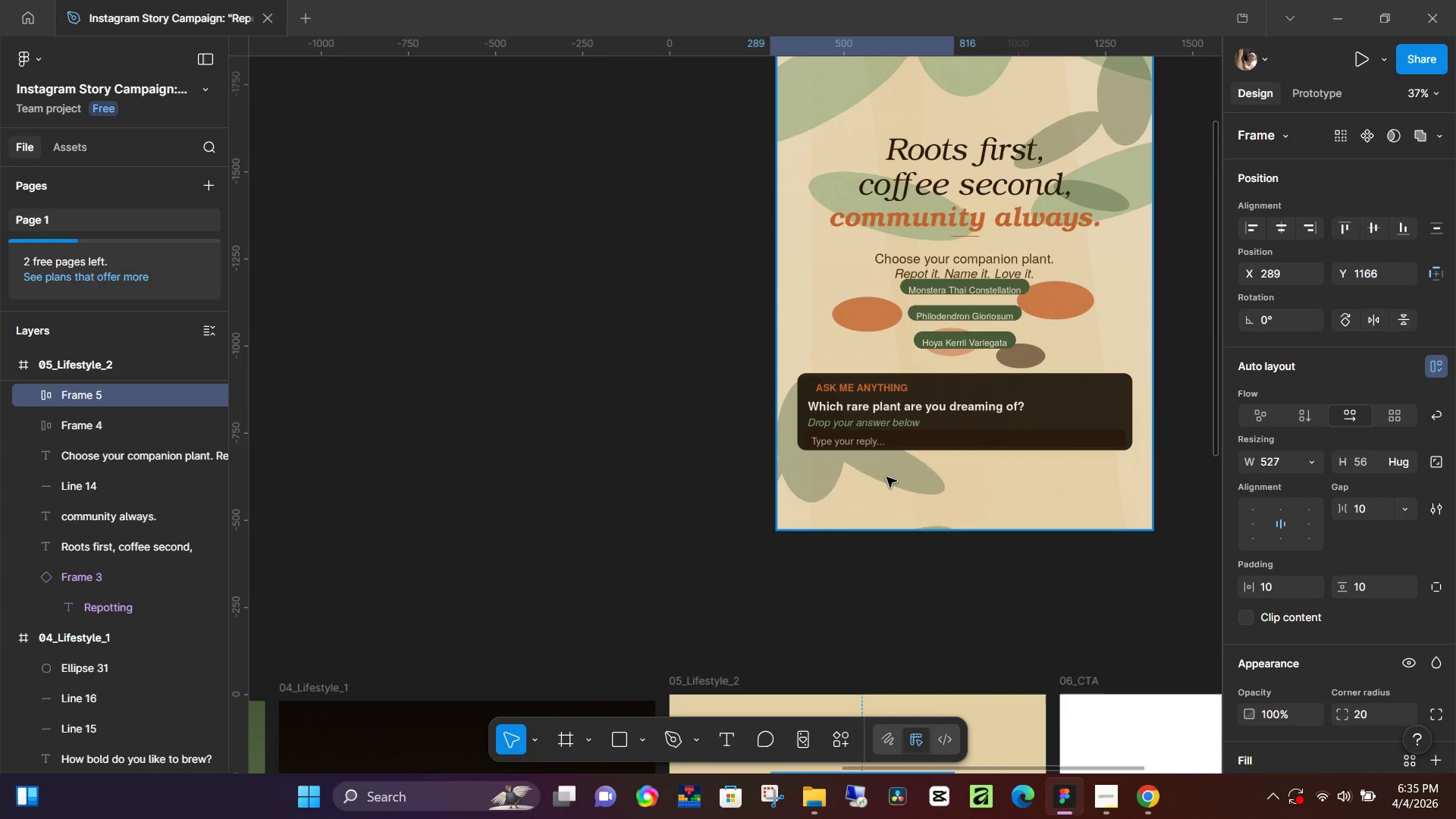 
scroll: coordinate [890, 475], scroll_direction: down, amount: 6.0
 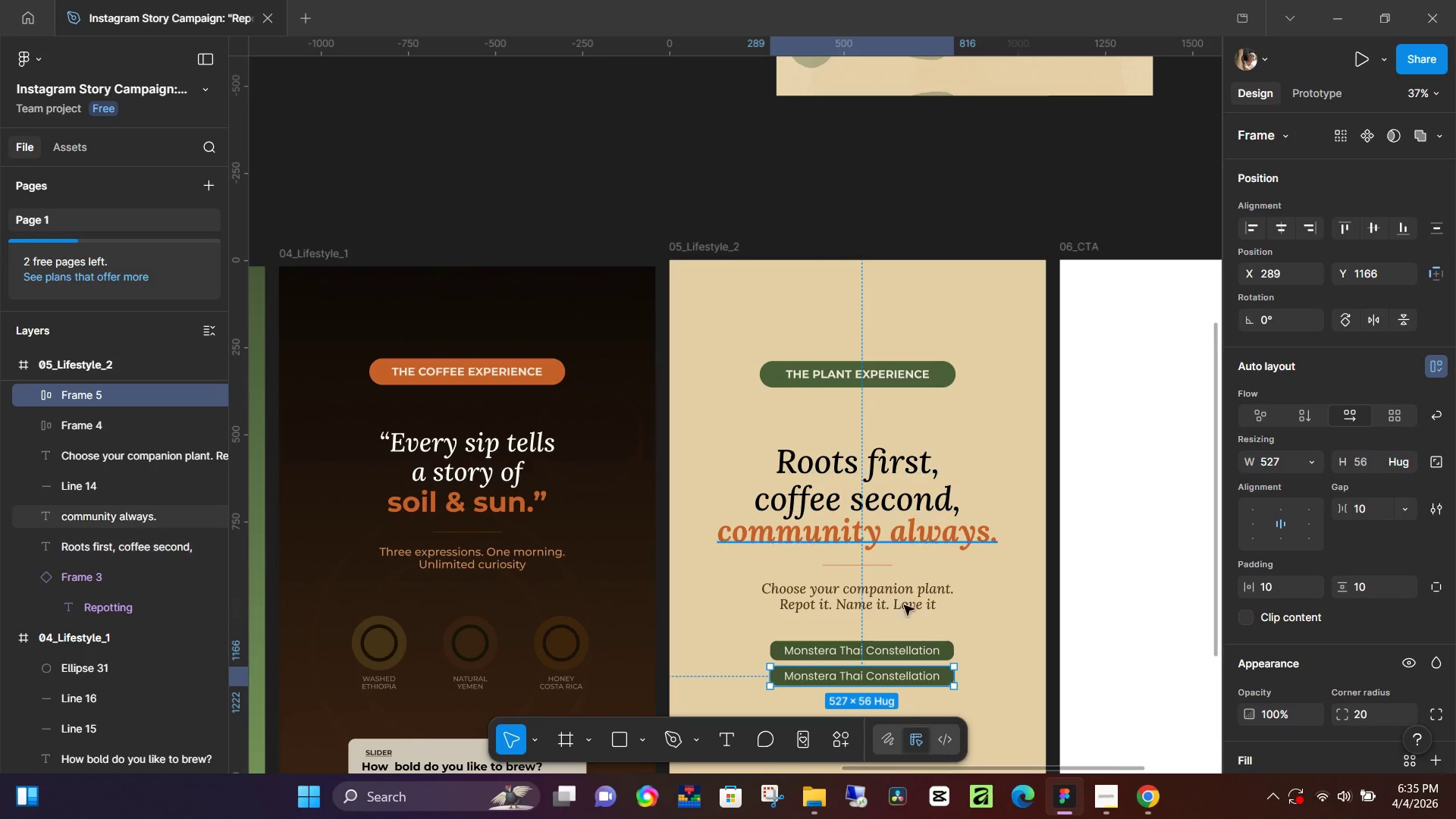 
scroll: coordinate [899, 576], scroll_direction: up, amount: 2.0
 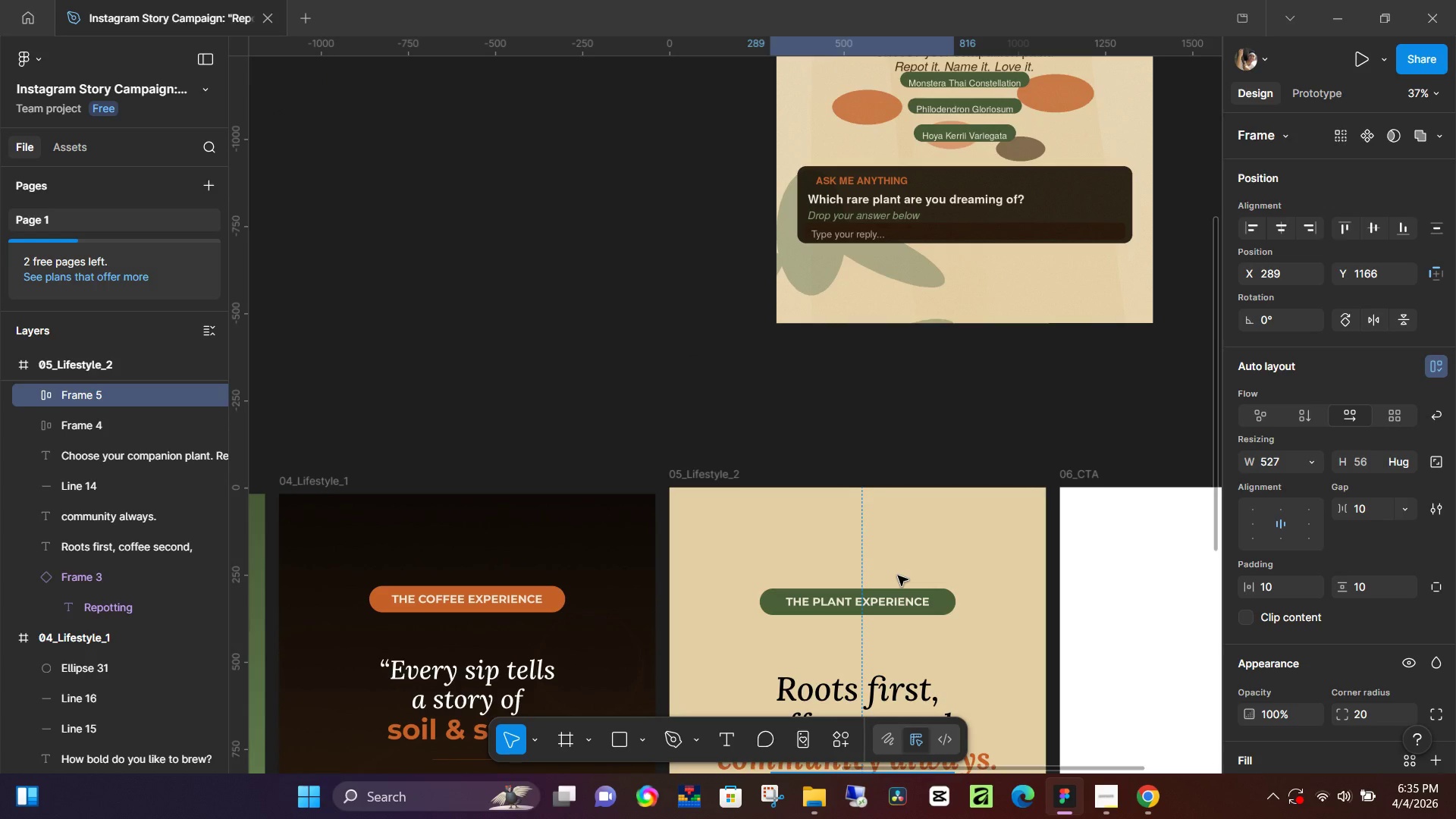 
scroll: coordinate [897, 576], scroll_direction: down, amount: 5.0
 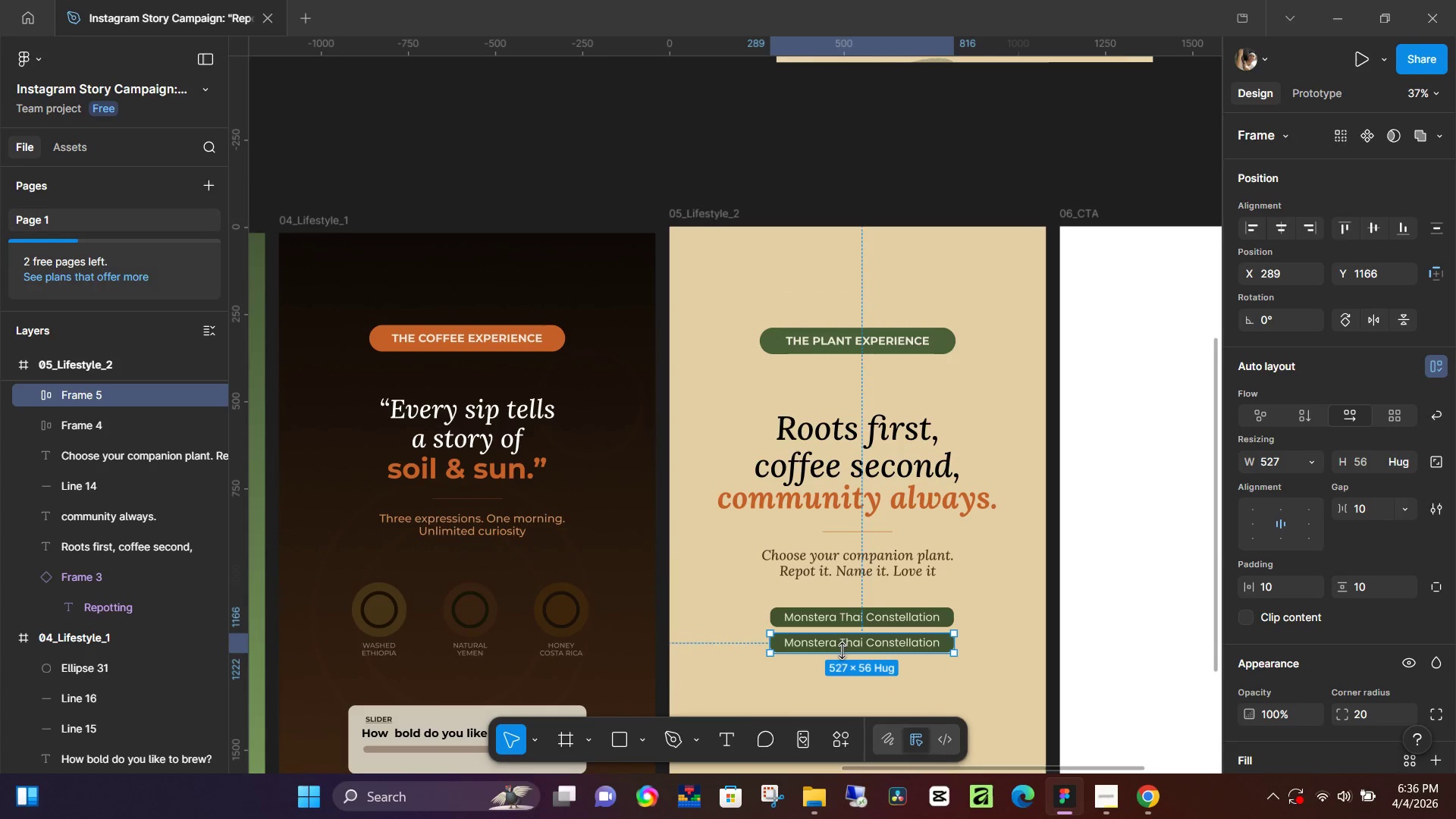 
double_click([844, 649])
 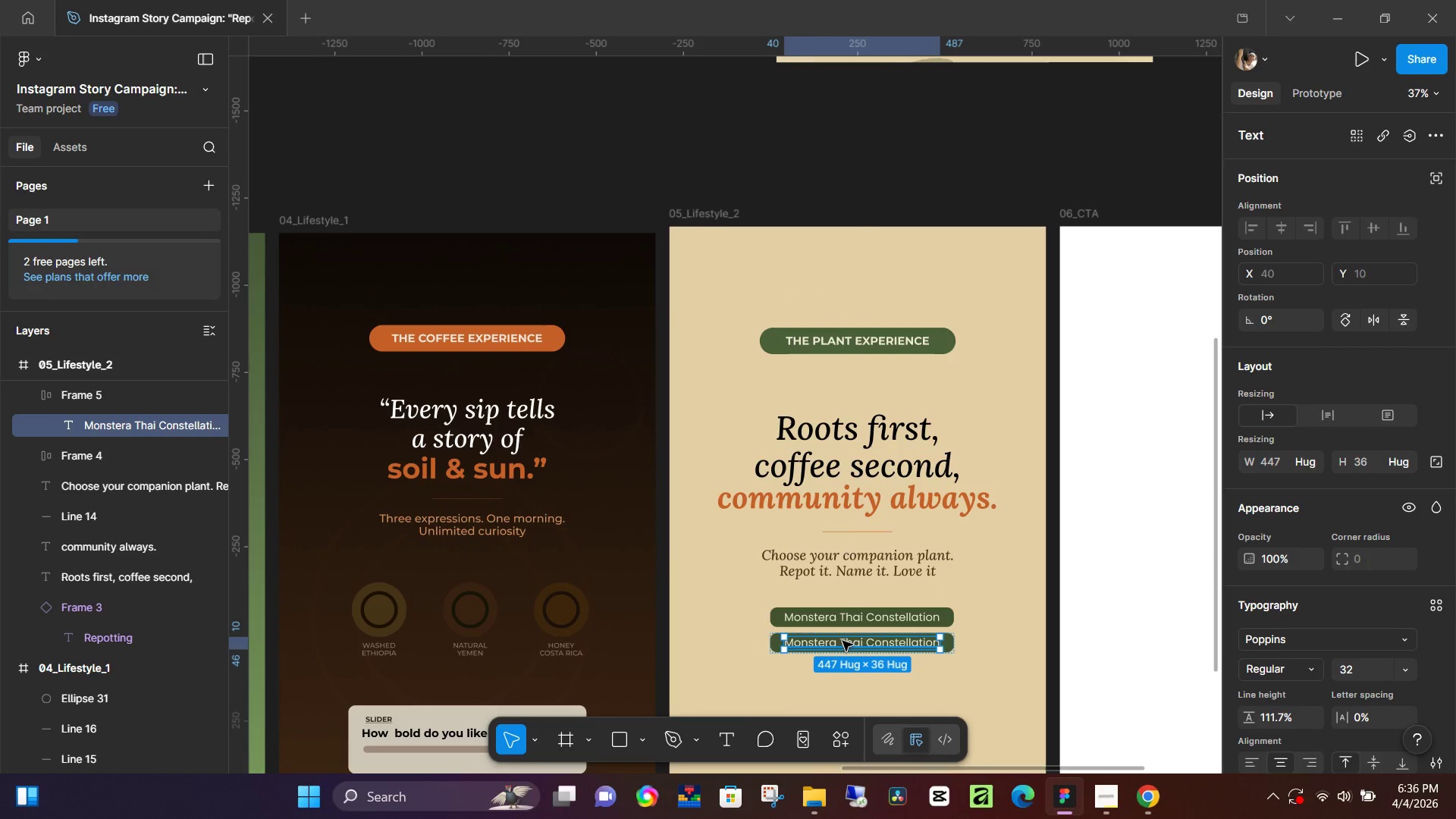 
double_click([843, 641])
 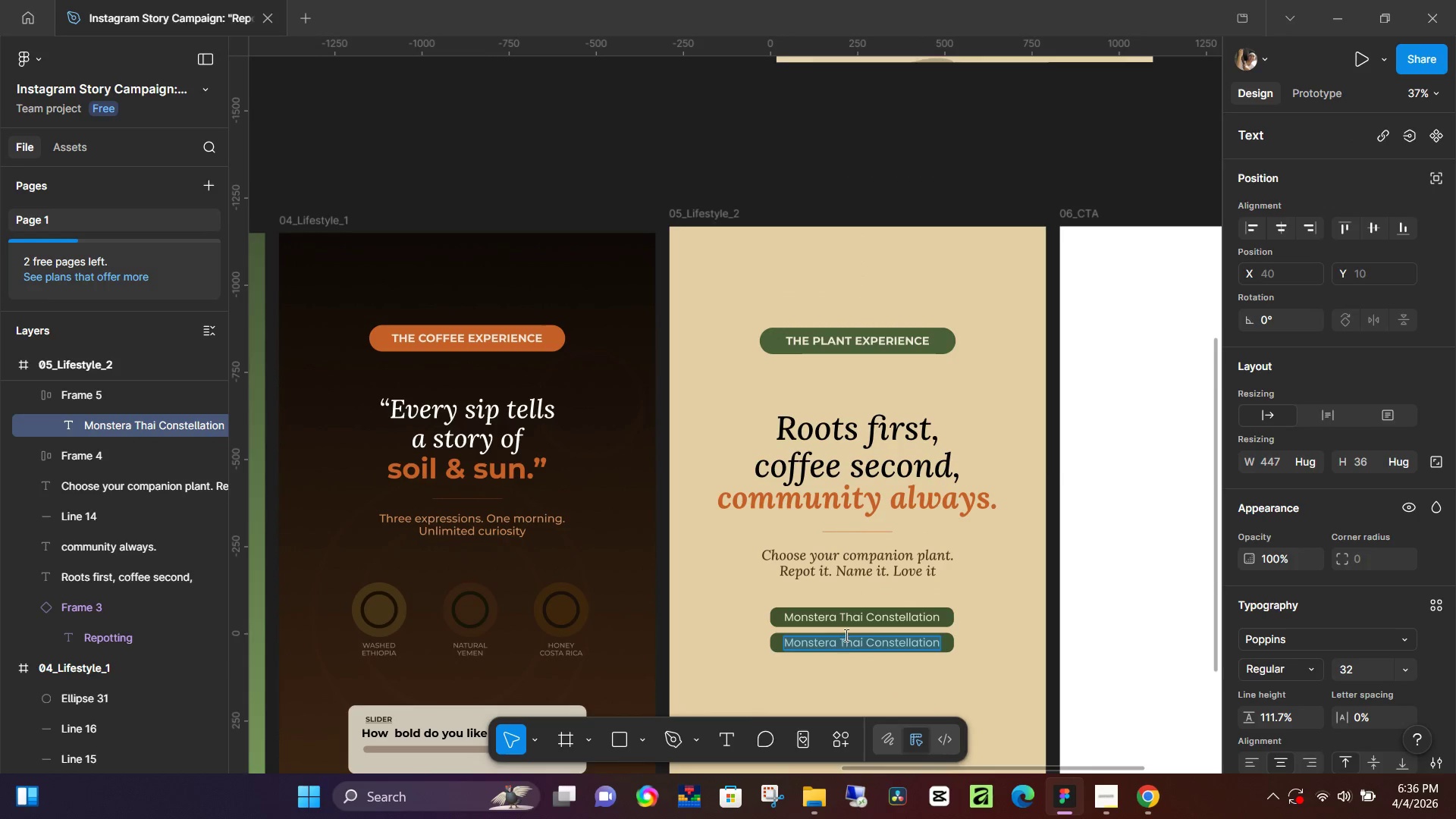 
scroll: coordinate [851, 594], scroll_direction: up, amount: 5.0
 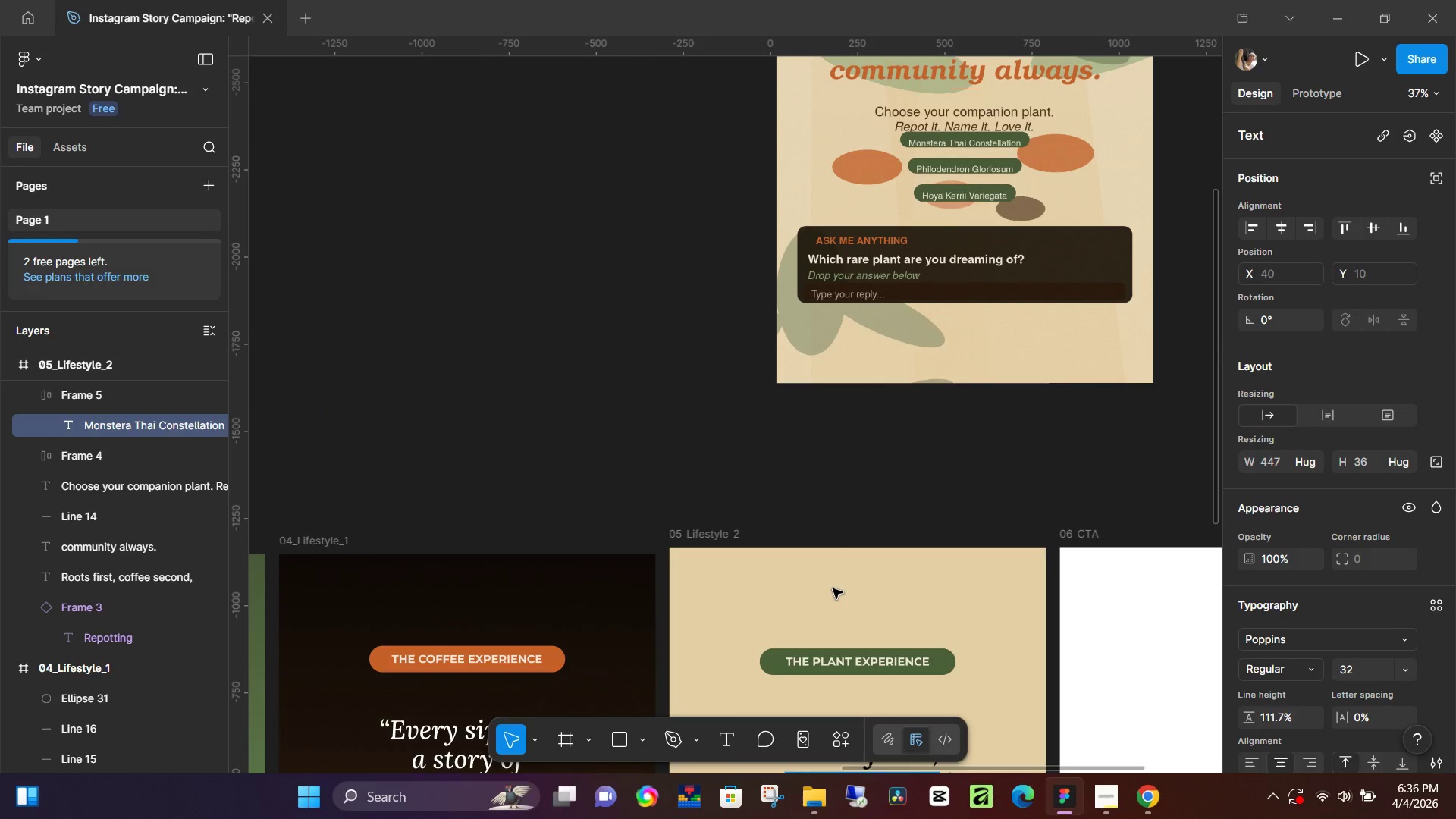 
type(Philodendron Gloriosum)
 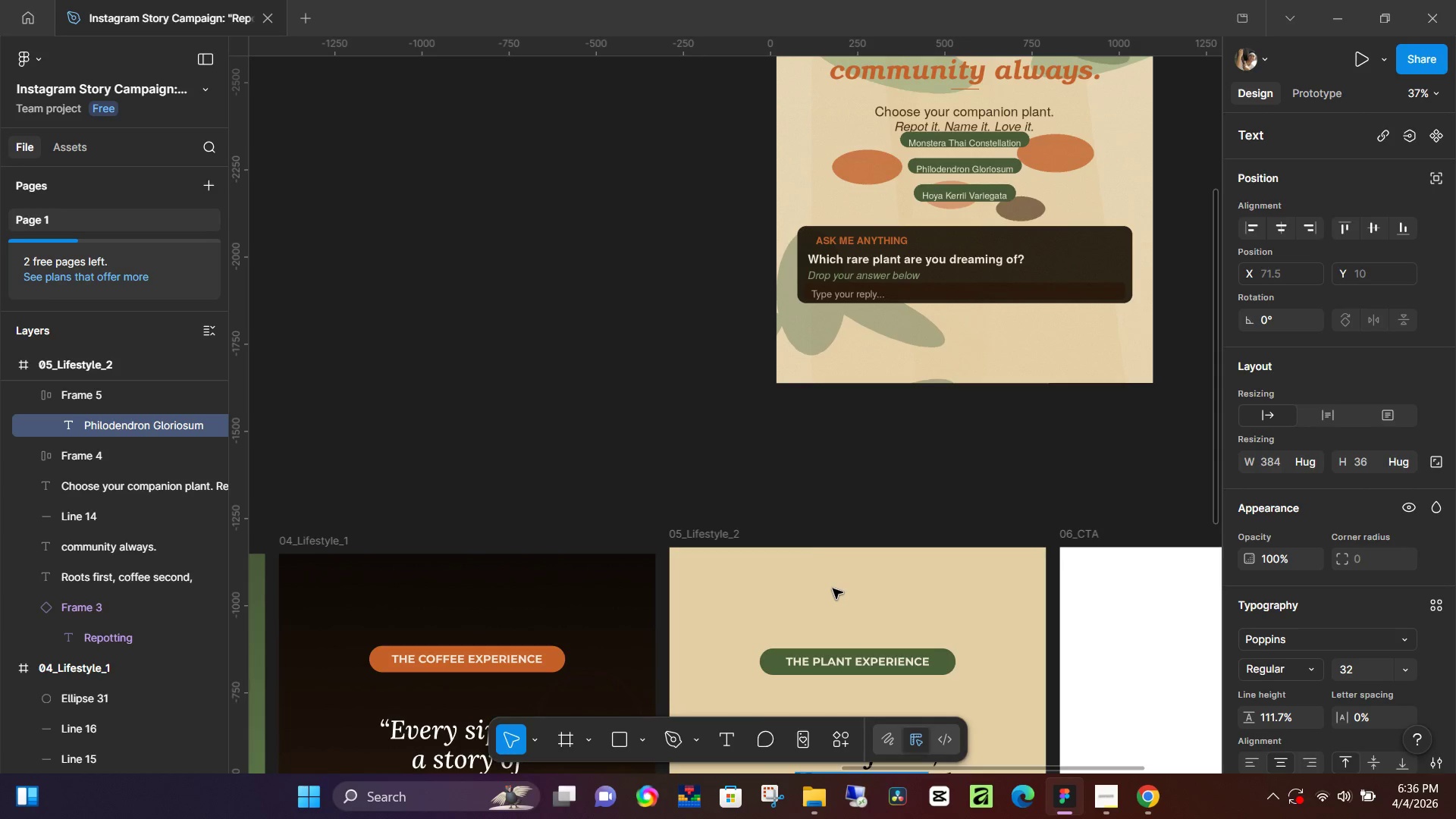 
scroll: coordinate [763, 520], scroll_direction: down, amount: 7.0
 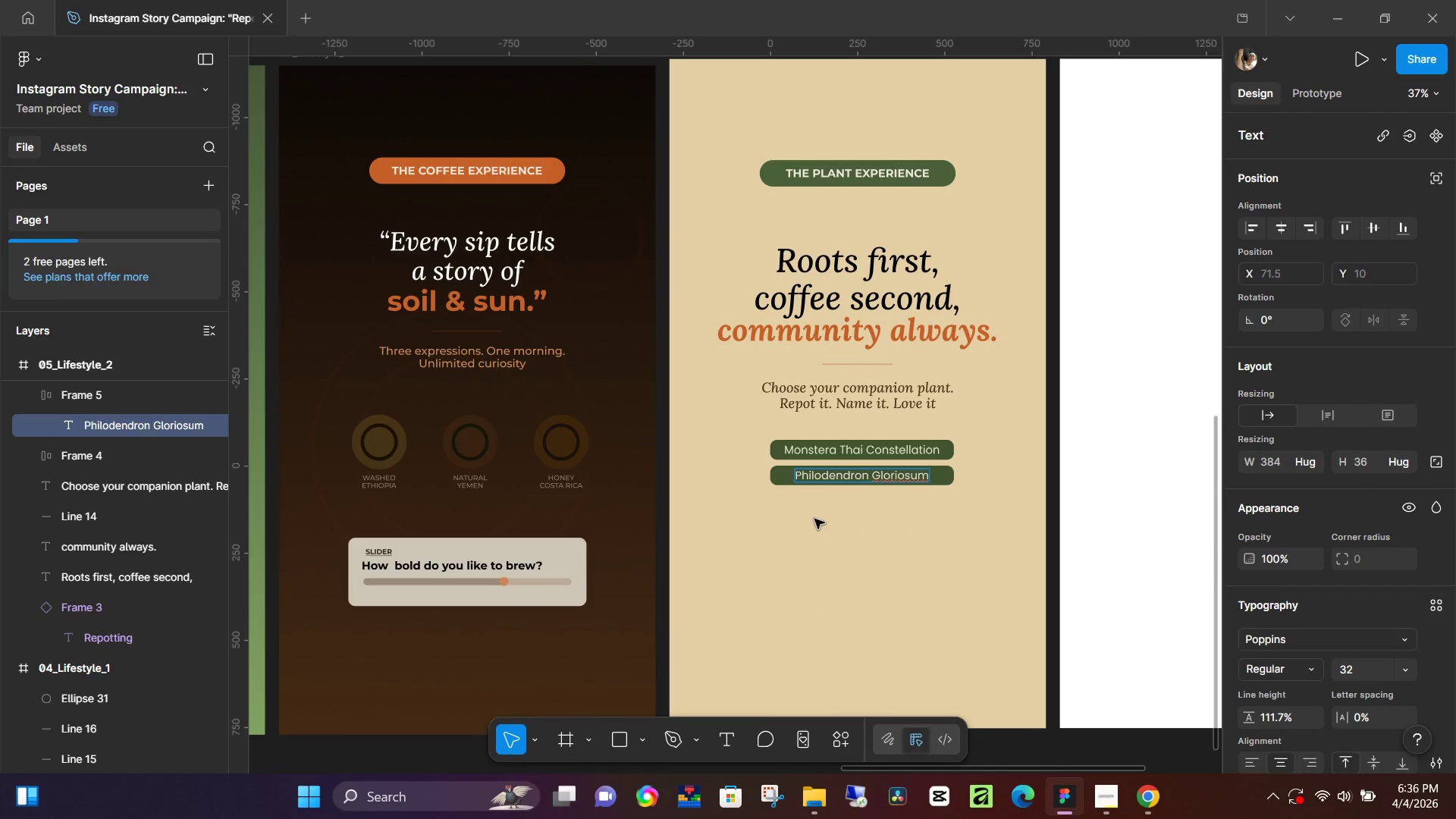 
left_click([814, 519])
 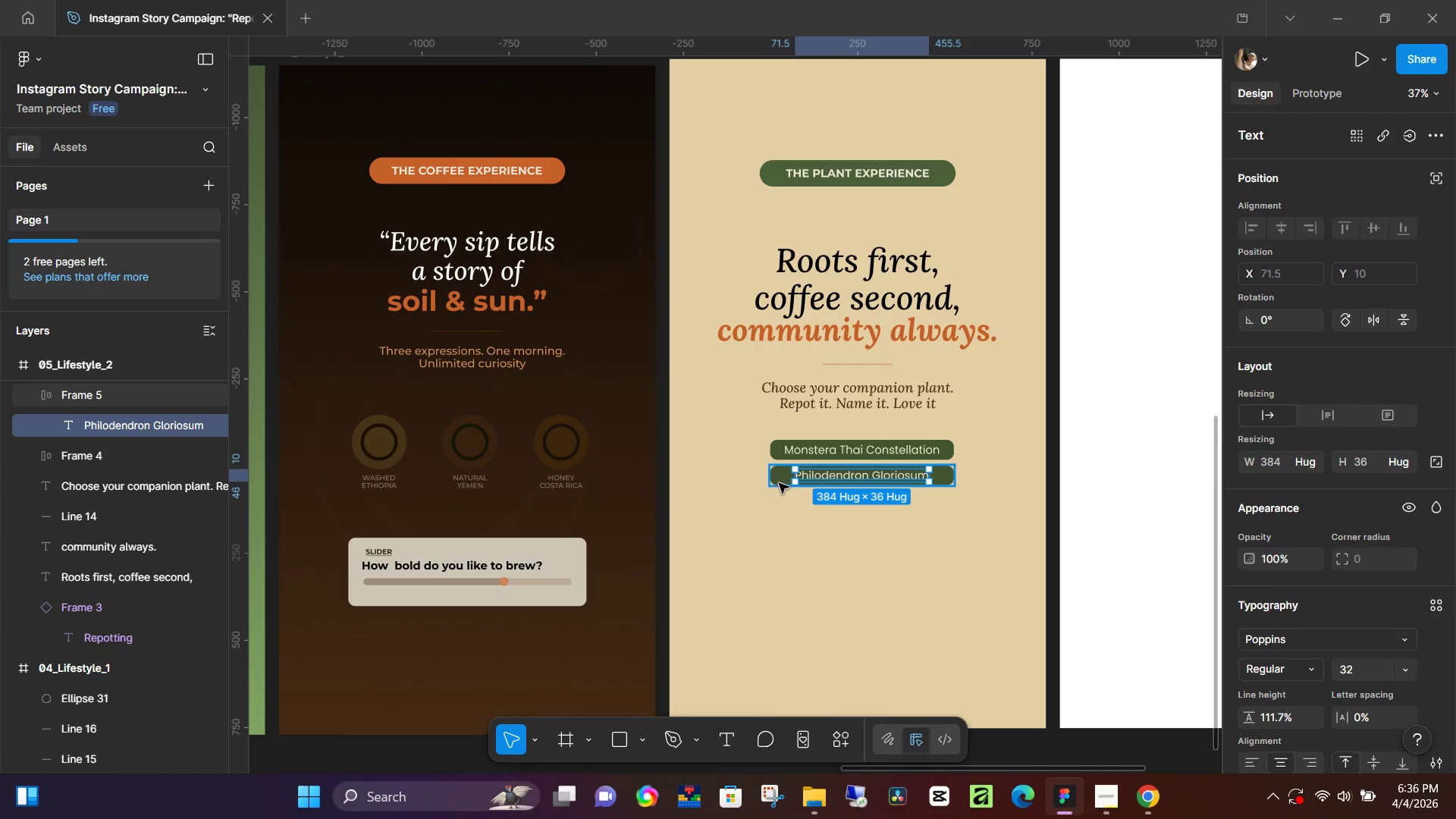 
left_click([783, 481])
 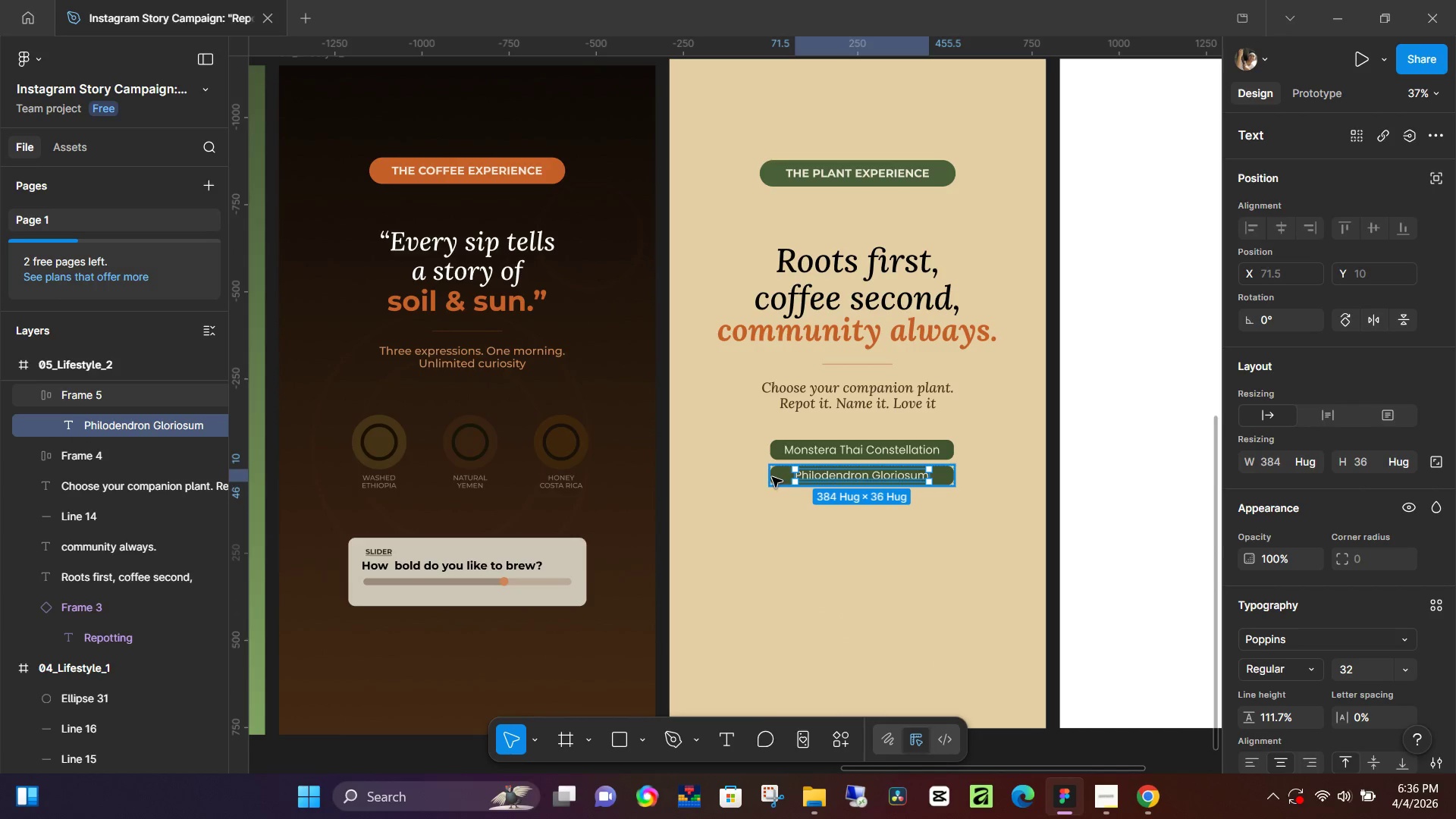 
left_click([777, 477])
 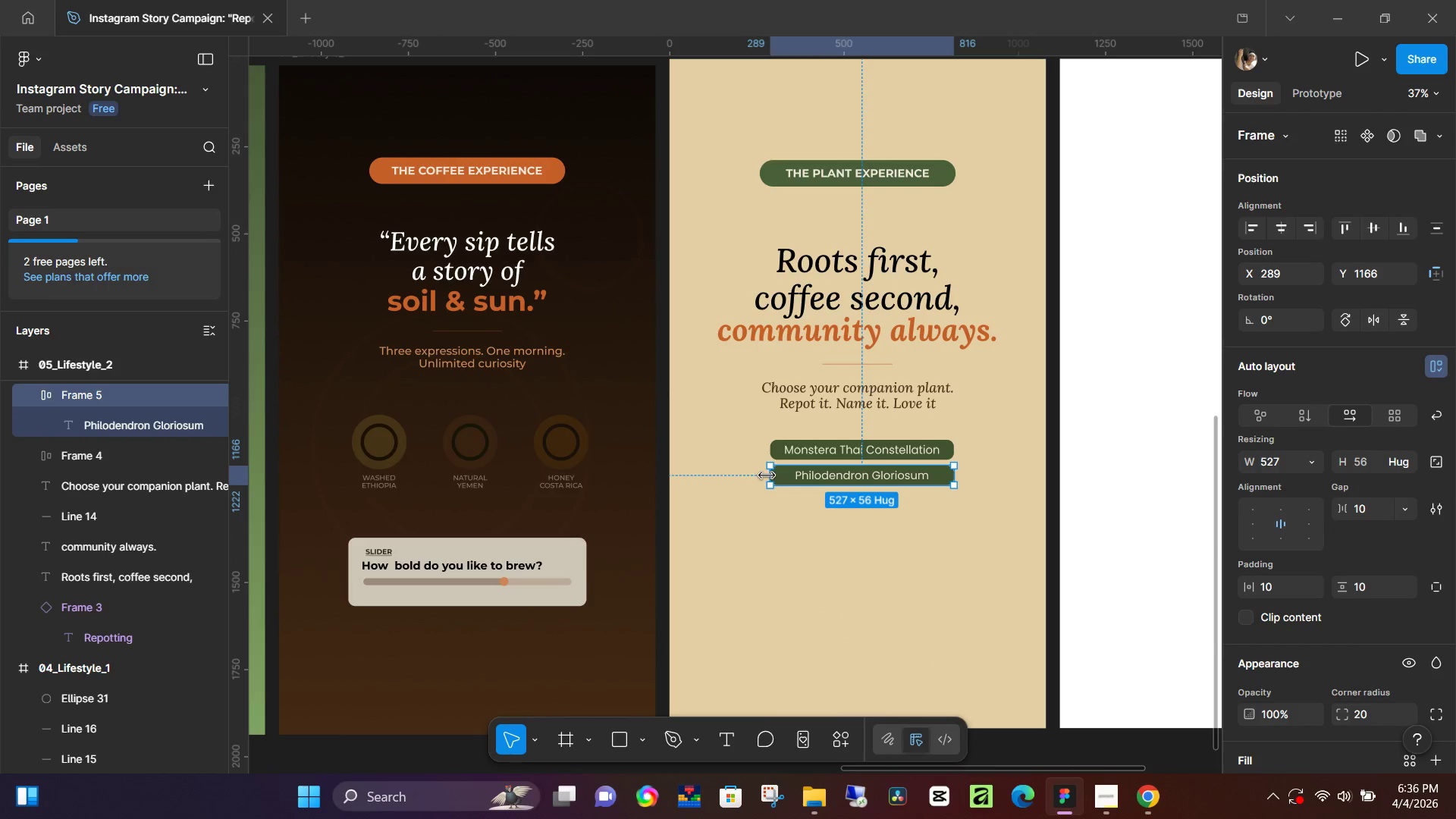 
left_click_drag(start_coordinate=[768, 475], to_coordinate=[791, 477])
 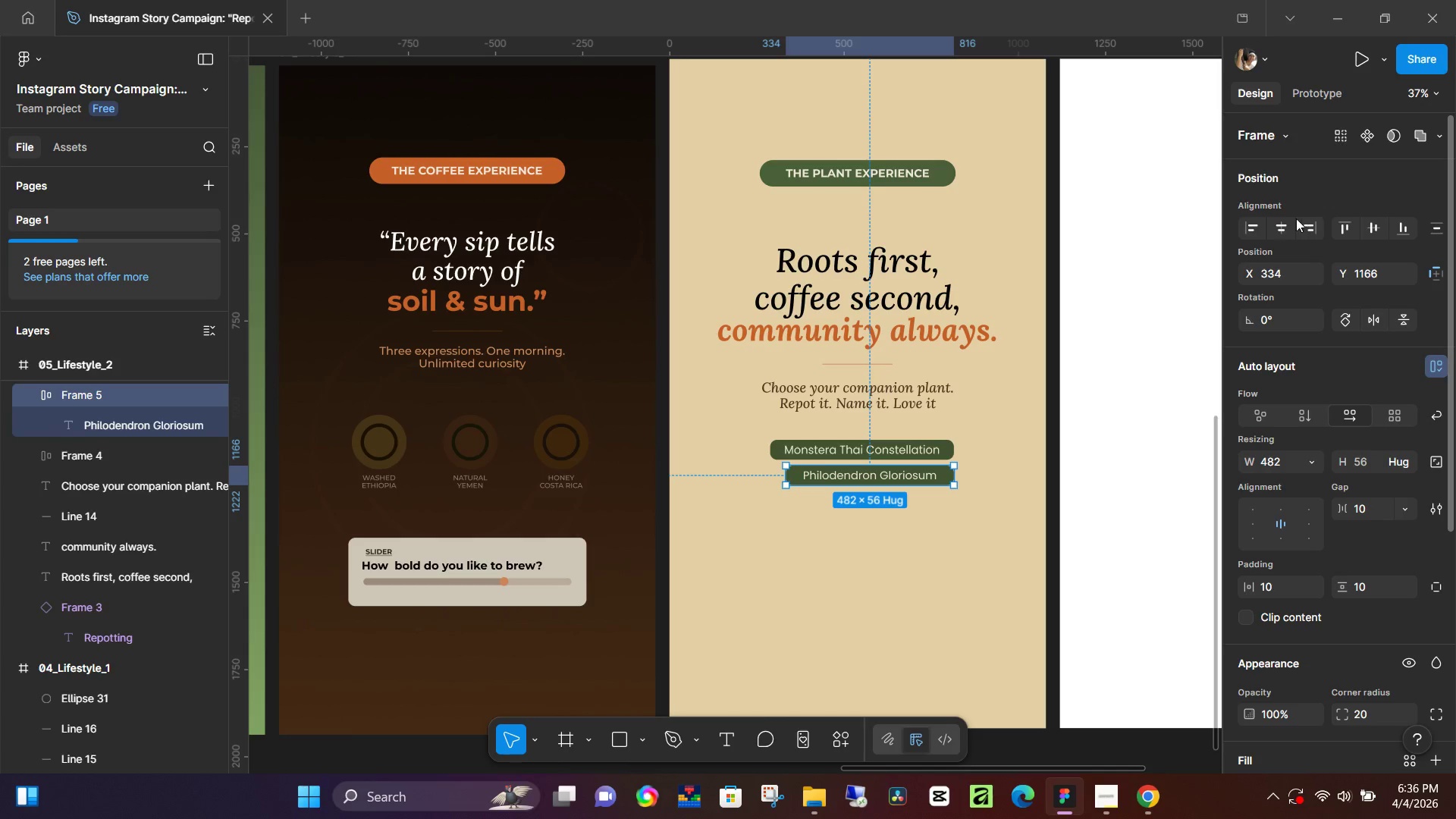 
left_click([1285, 228])
 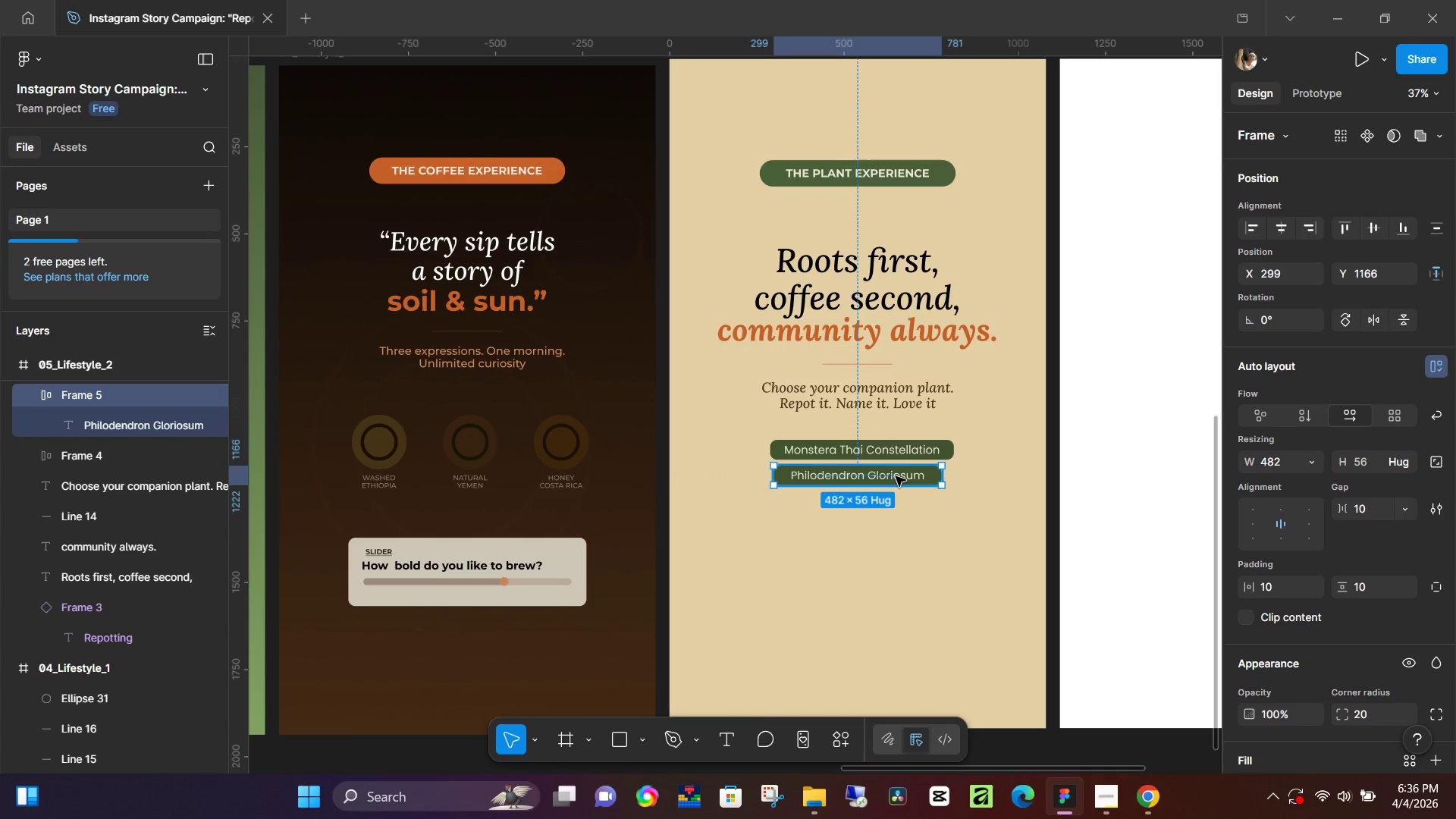 
left_click([868, 539])
 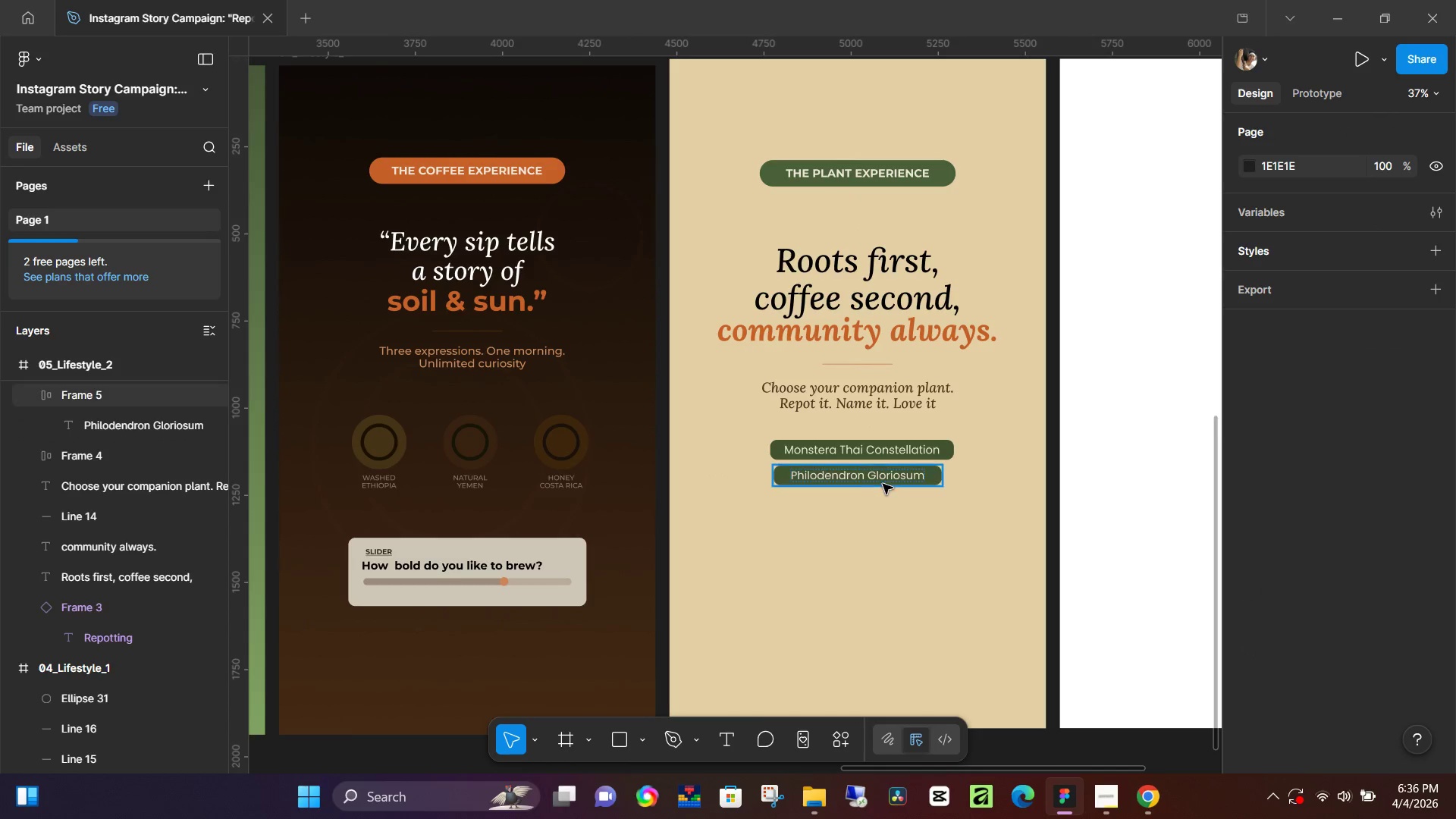 
left_click([902, 448])
 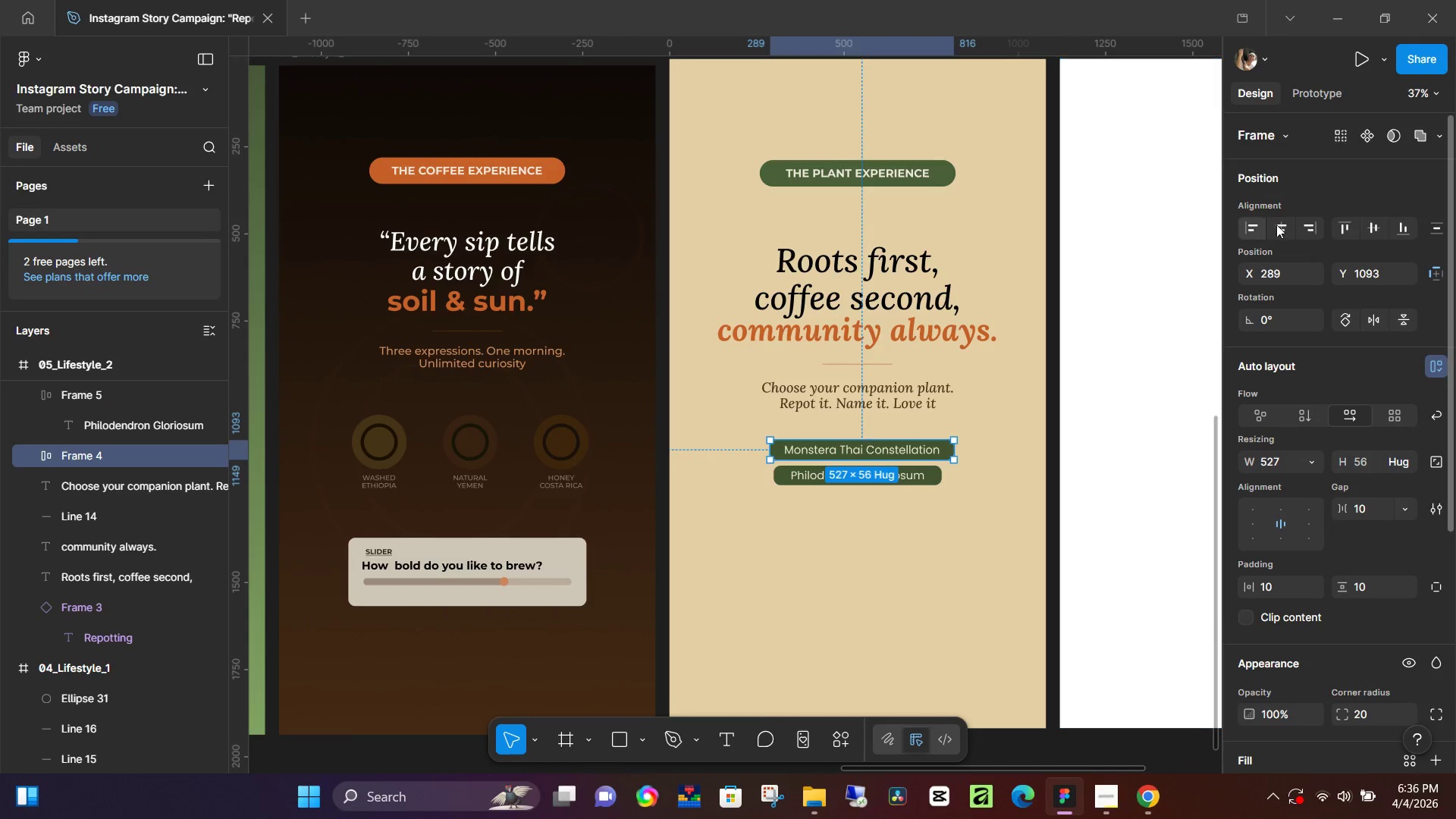 
left_click([1283, 224])
 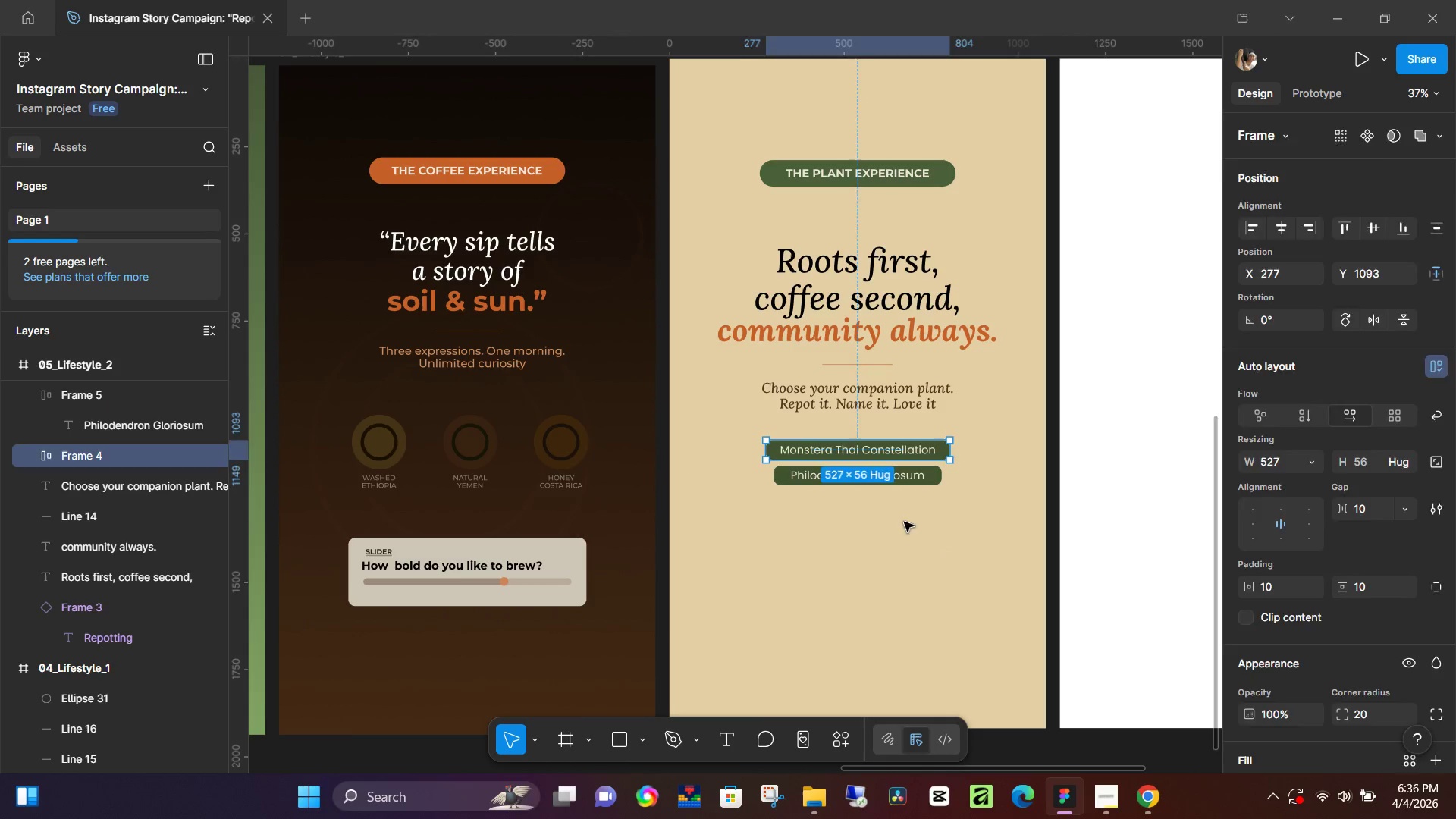 
double_click([918, 472])
 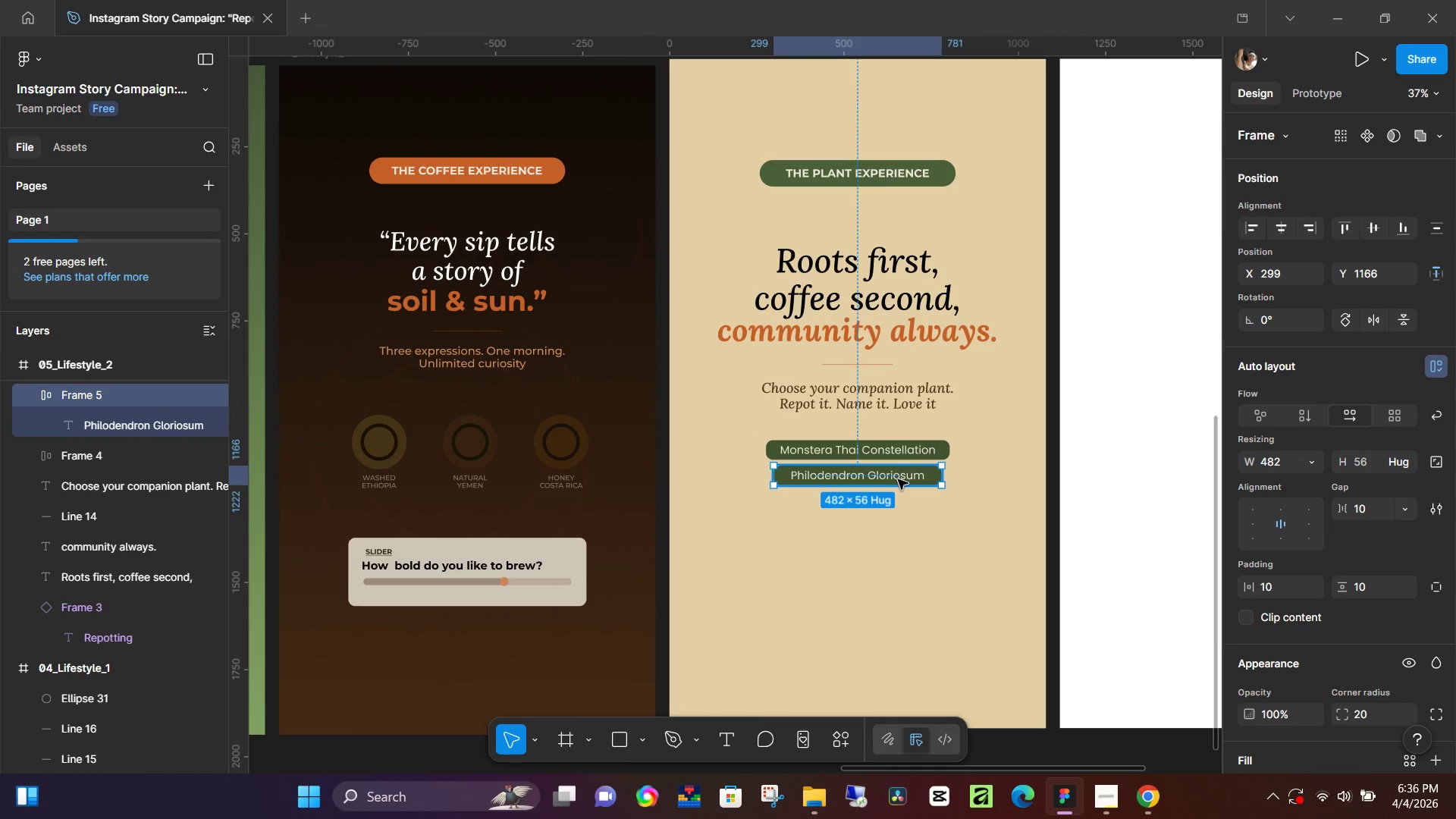 
hold_key(key=AltLeft, duration=1.51)
left_click_drag(start_coordinate=[896, 479], to_coordinate=[894, 504])
 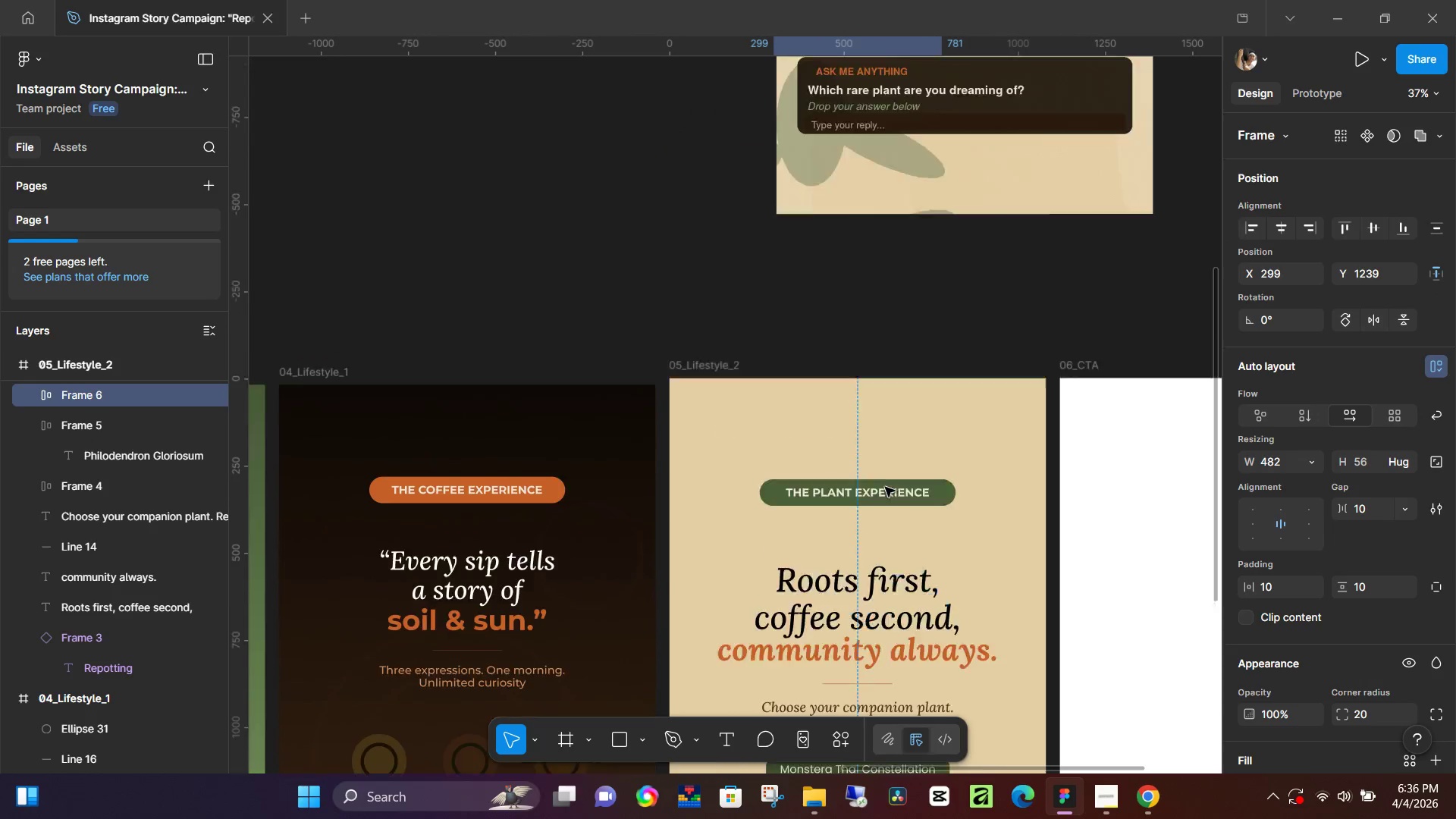 
hold_key(key=AltLeft, duration=0.56)
 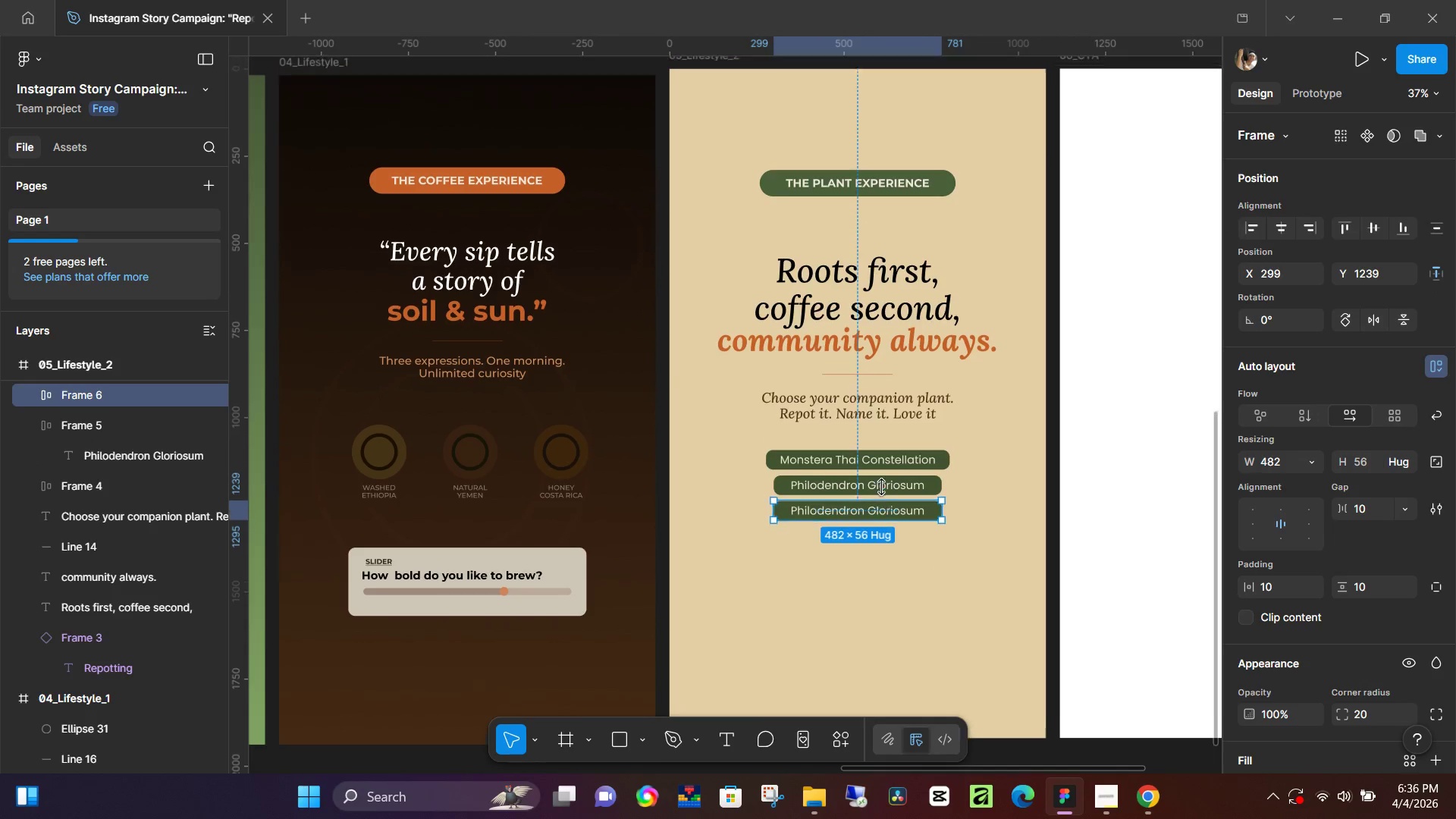 
scroll: coordinate [885, 487], scroll_direction: up, amount: 9.0
 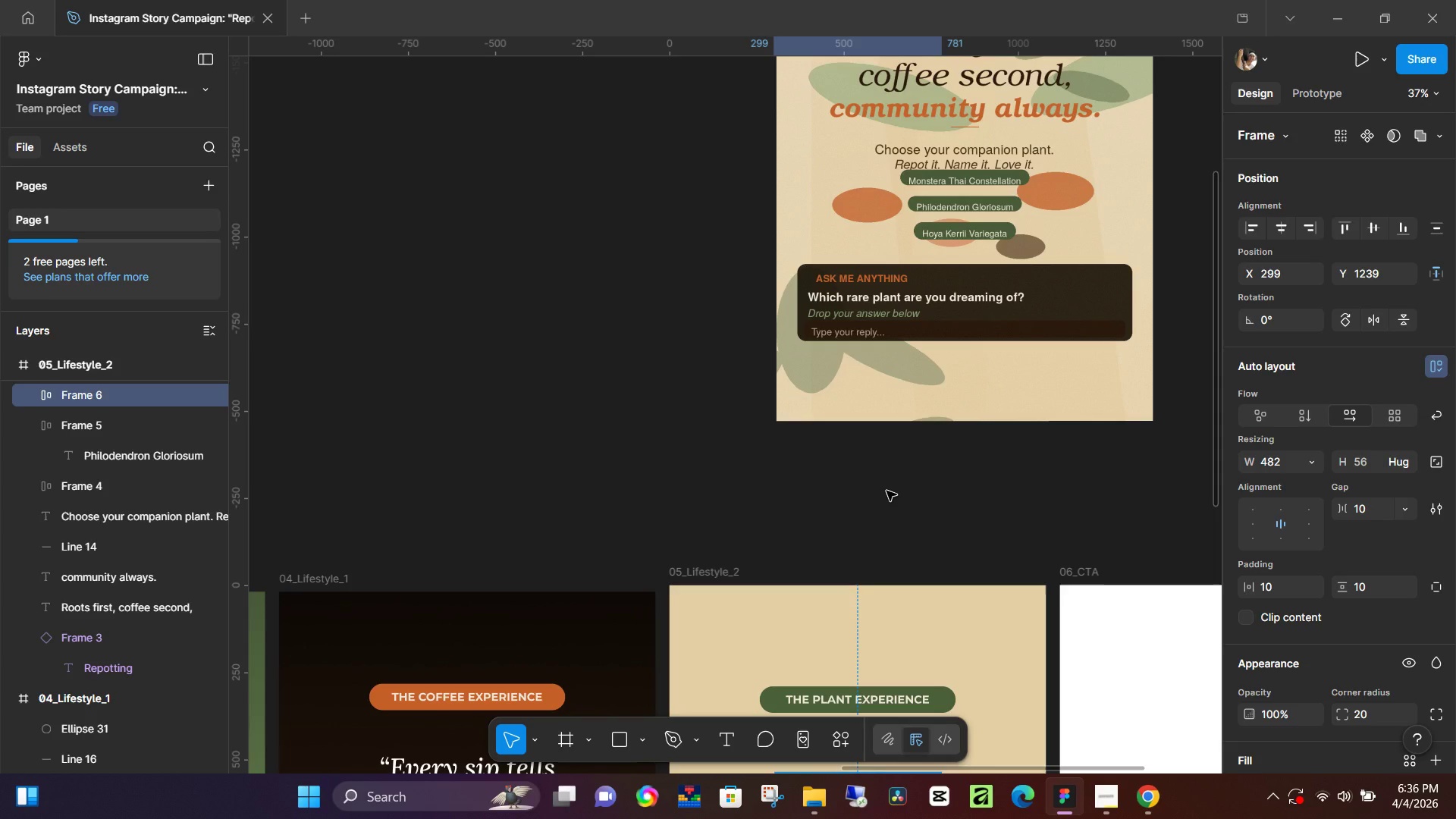 
scroll: coordinate [861, 560], scroll_direction: down, amount: 8.0
 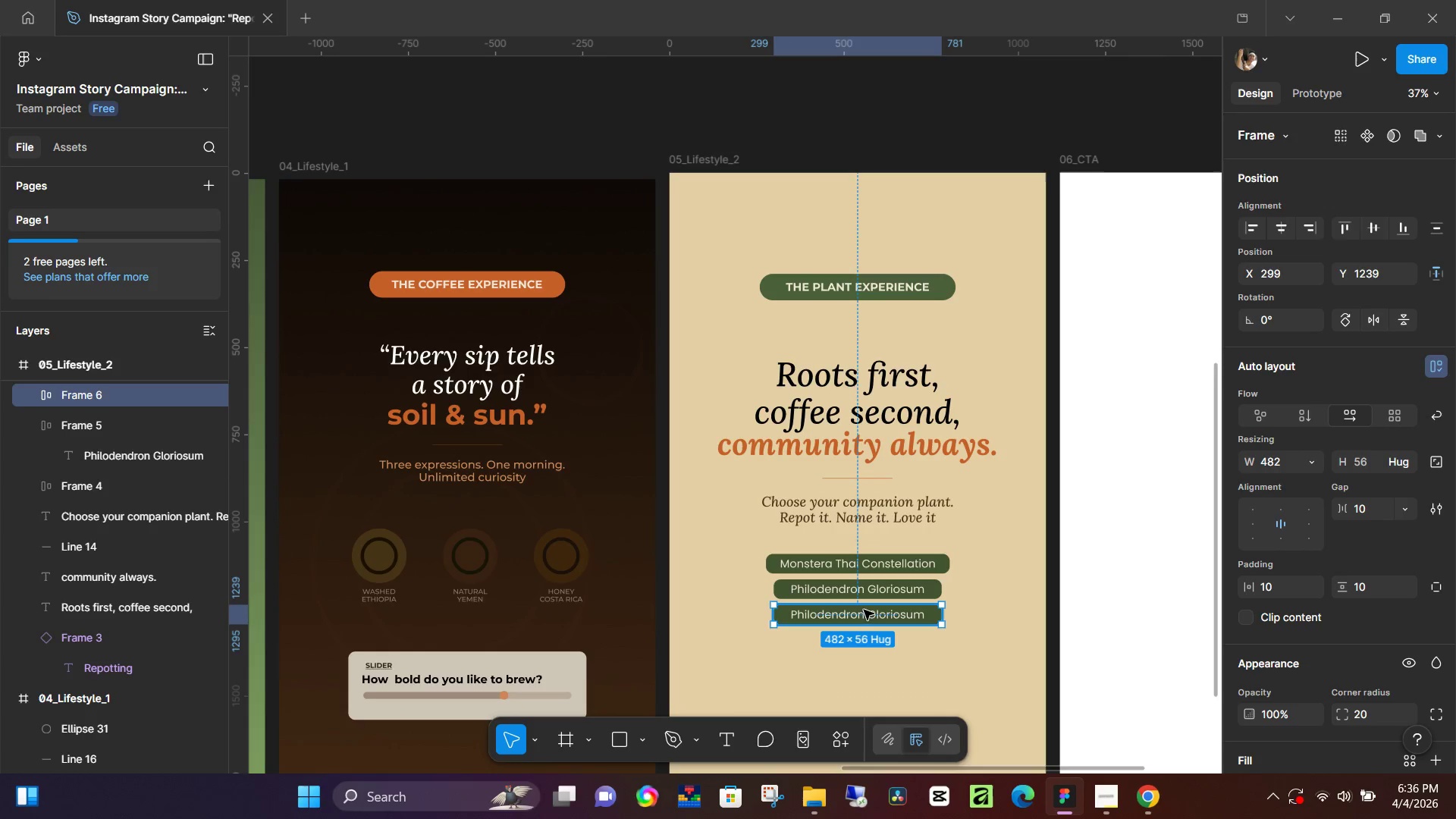 
left_click([864, 617])
 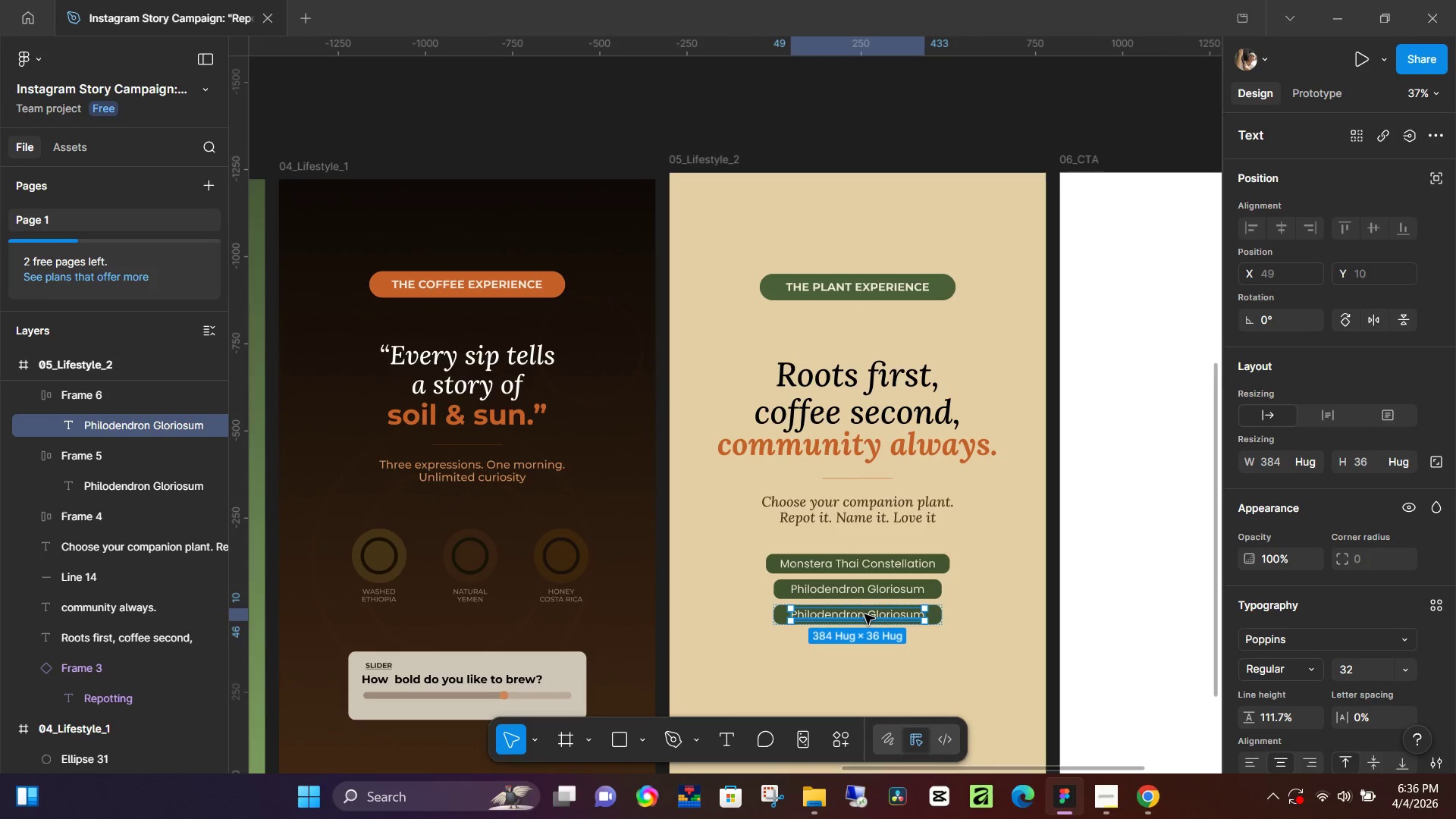 
double_click([864, 614])
 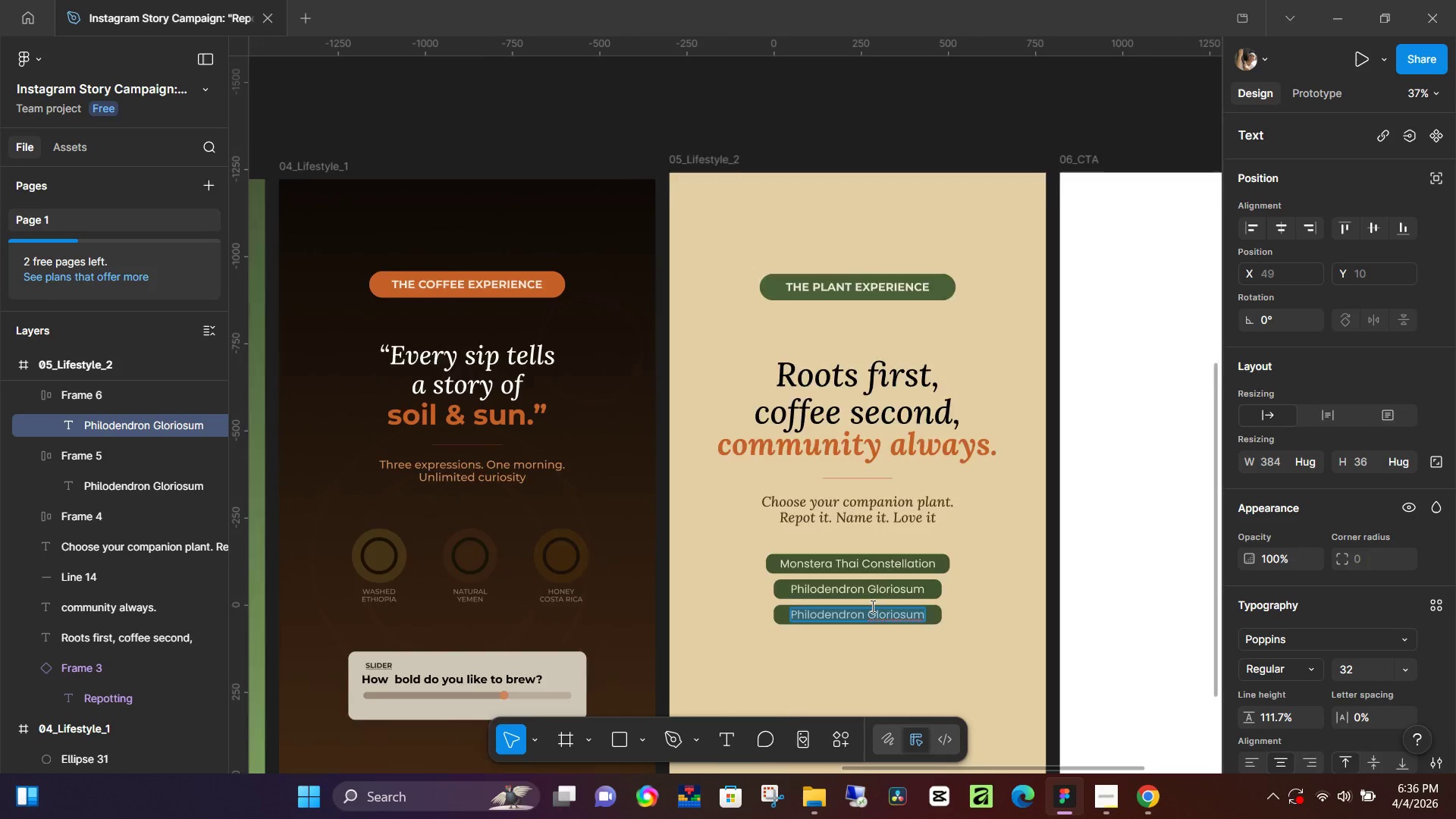 
scroll: coordinate [877, 601], scroll_direction: up, amount: 7.0
 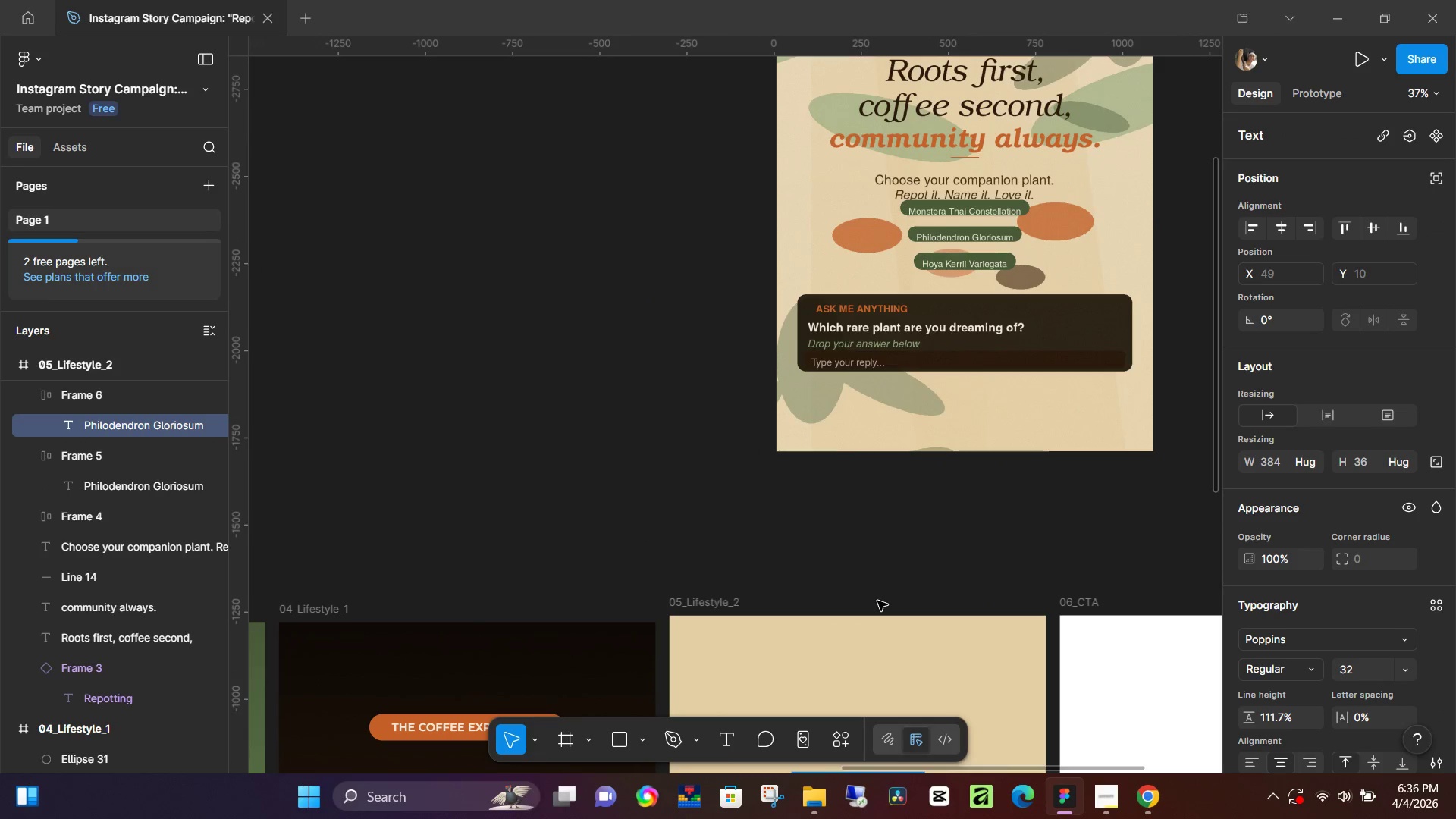 
type(Hoya Kerrii B)
key(Backspace)
type(Variegata)
 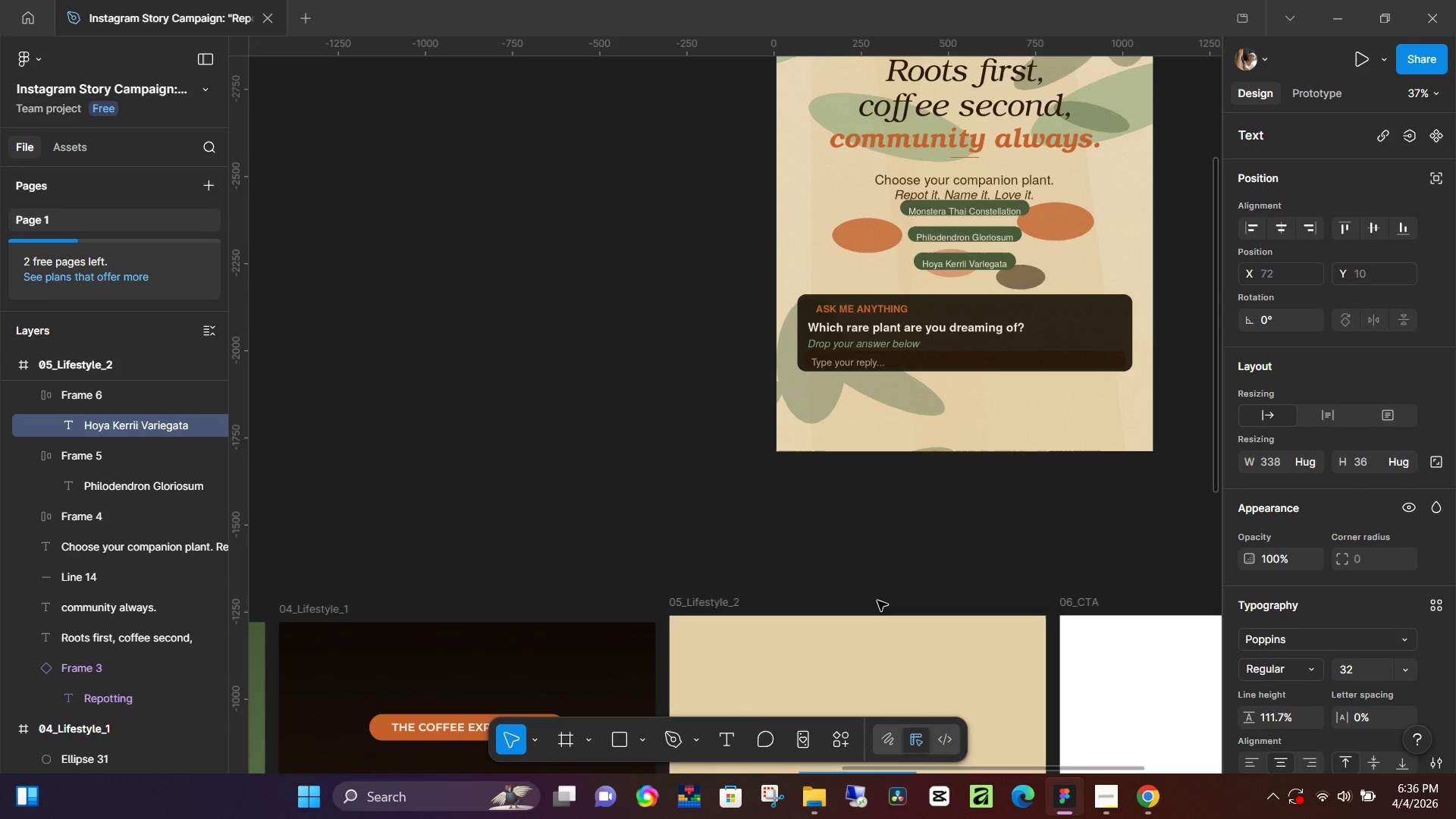 
scroll: coordinate [932, 489], scroll_direction: down, amount: 10.0
 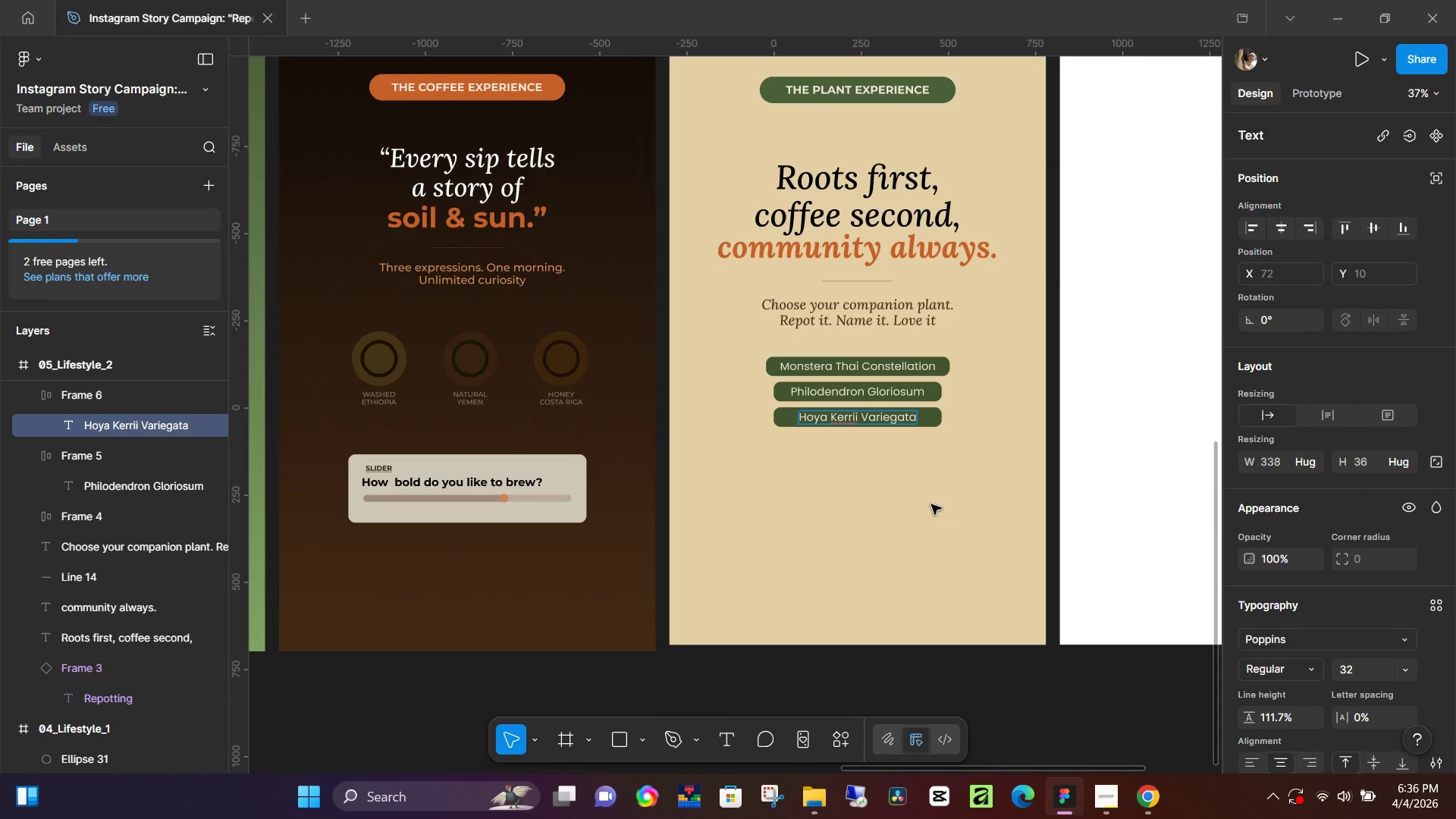 
left_click([930, 501])
 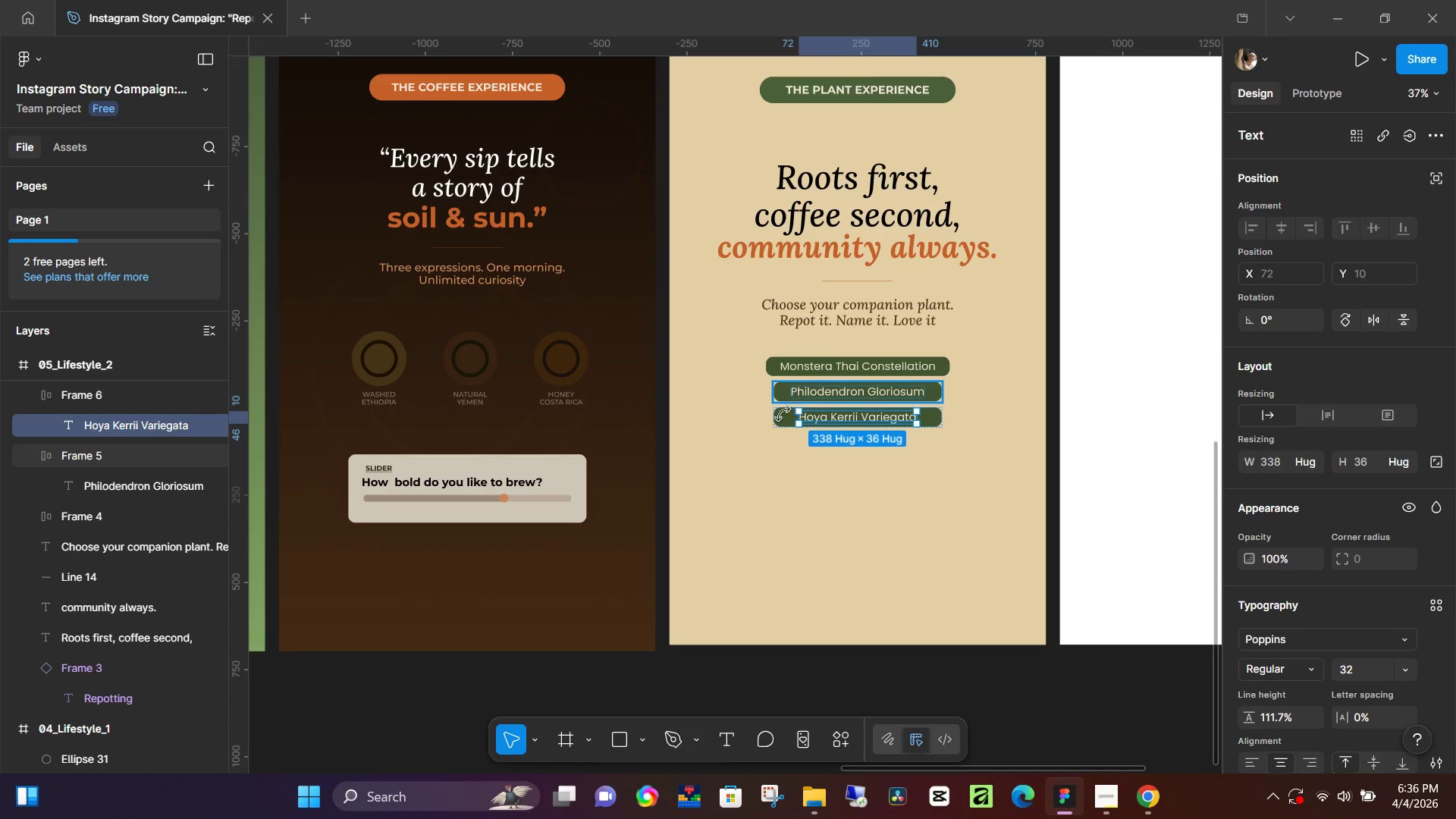 
left_click([783, 414])
 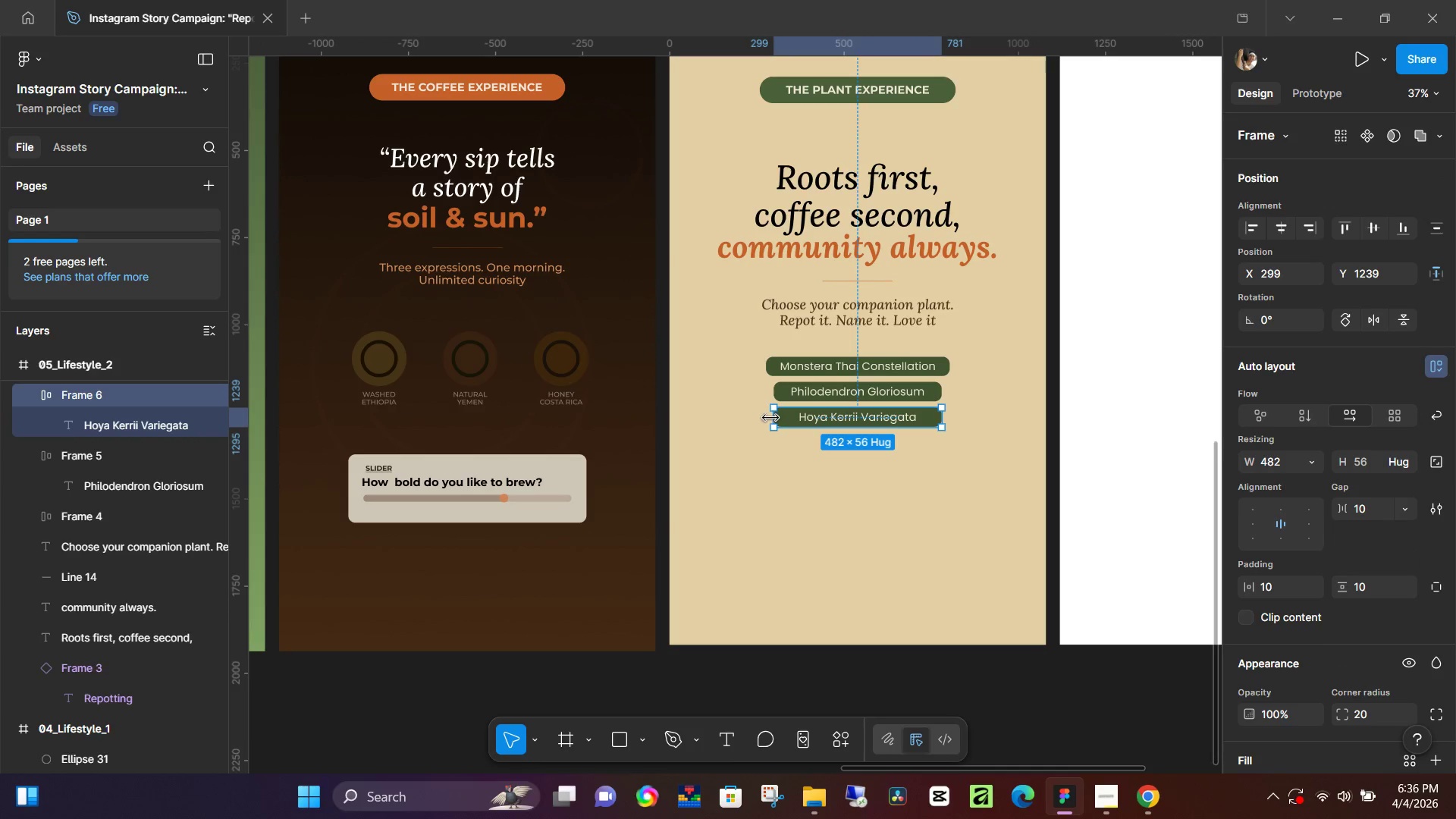 
left_click_drag(start_coordinate=[772, 418], to_coordinate=[799, 419])
 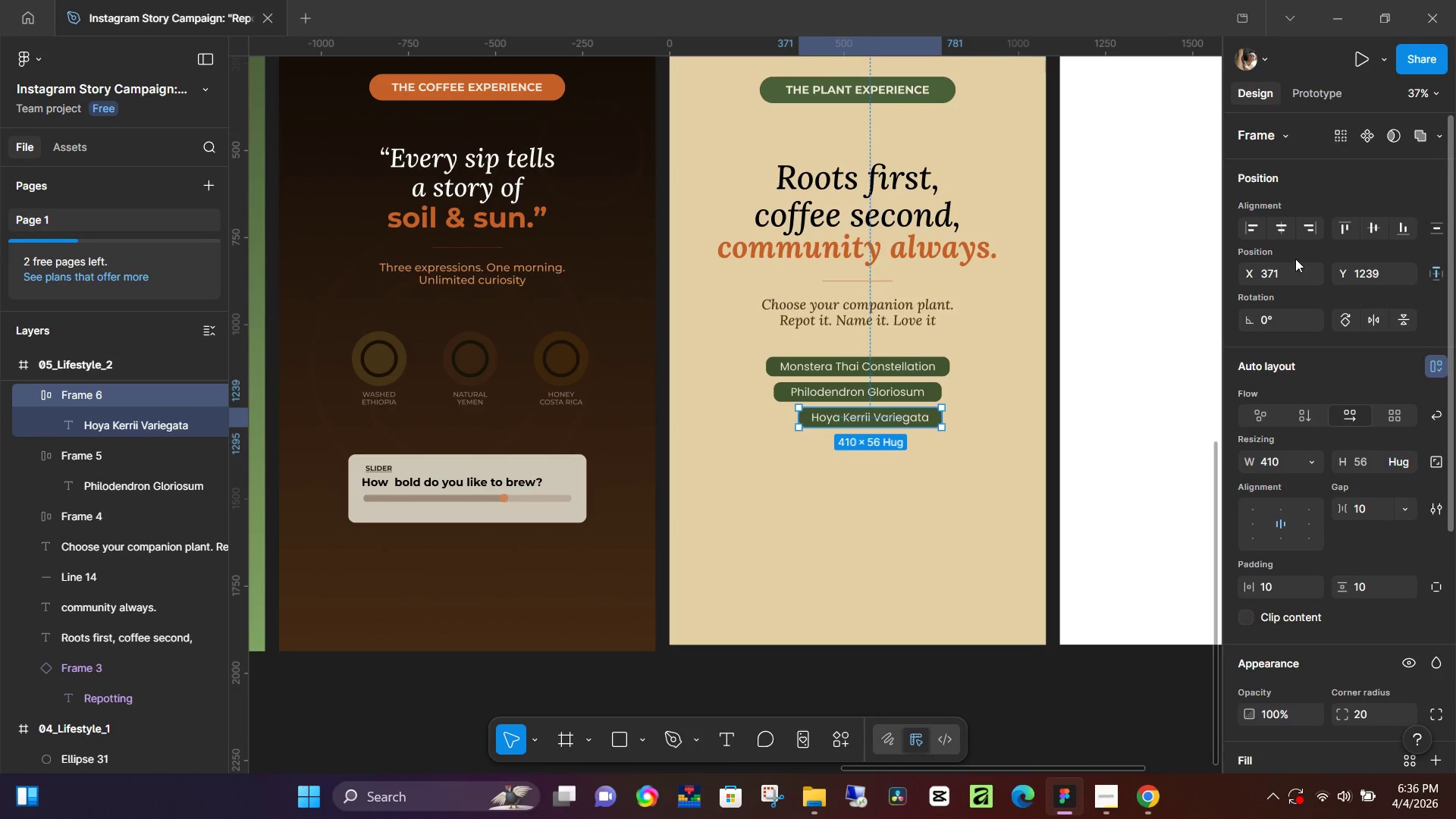 
left_click([1282, 225])
 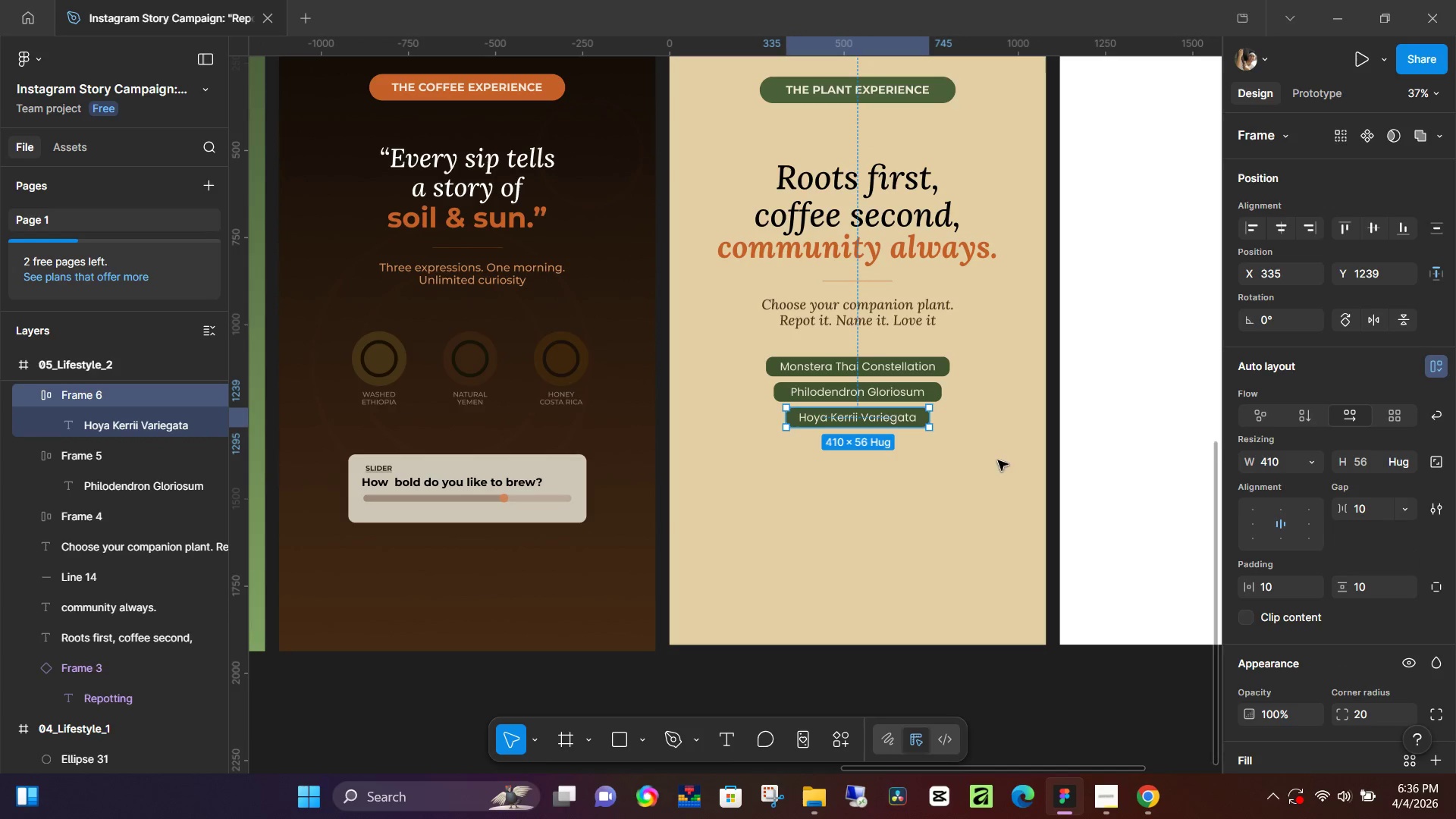 
left_click([963, 508])
 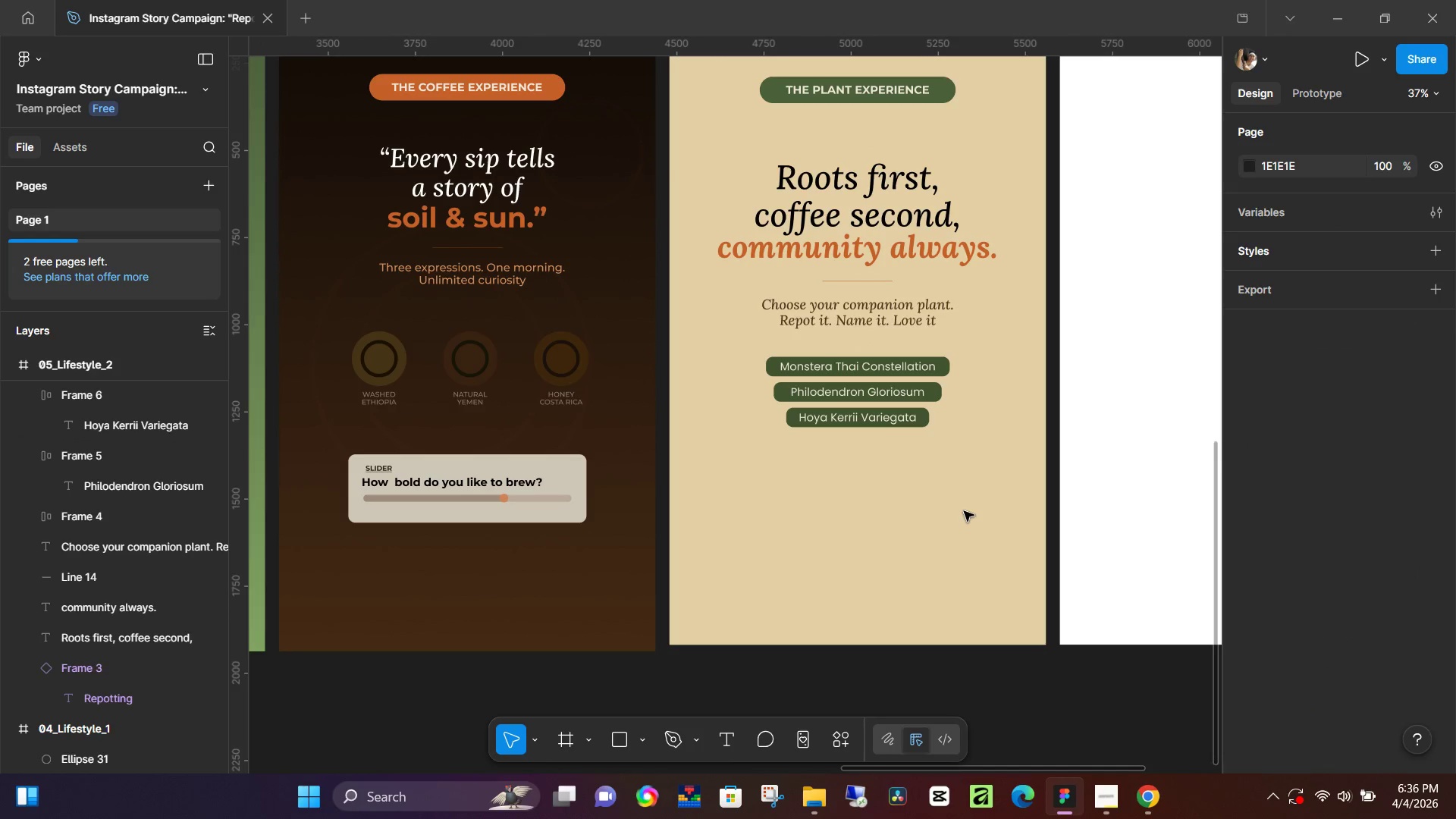 
hold_key(key=ControlLeft, duration=0.69)
scroll: coordinate [948, 500], scroll_direction: up, amount: 2.0
 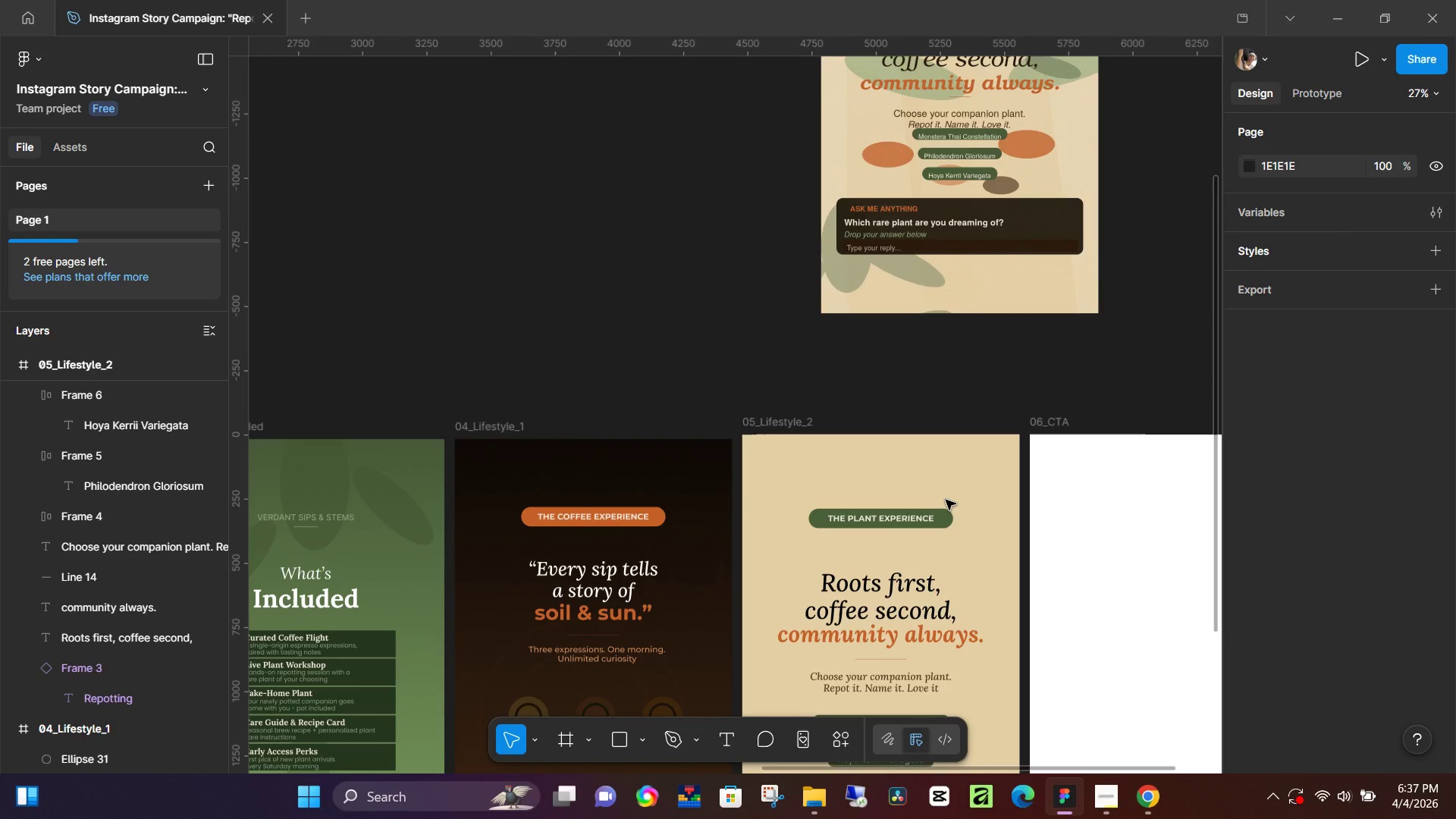 
scroll: coordinate [946, 500], scroll_direction: down, amount: 4.0
 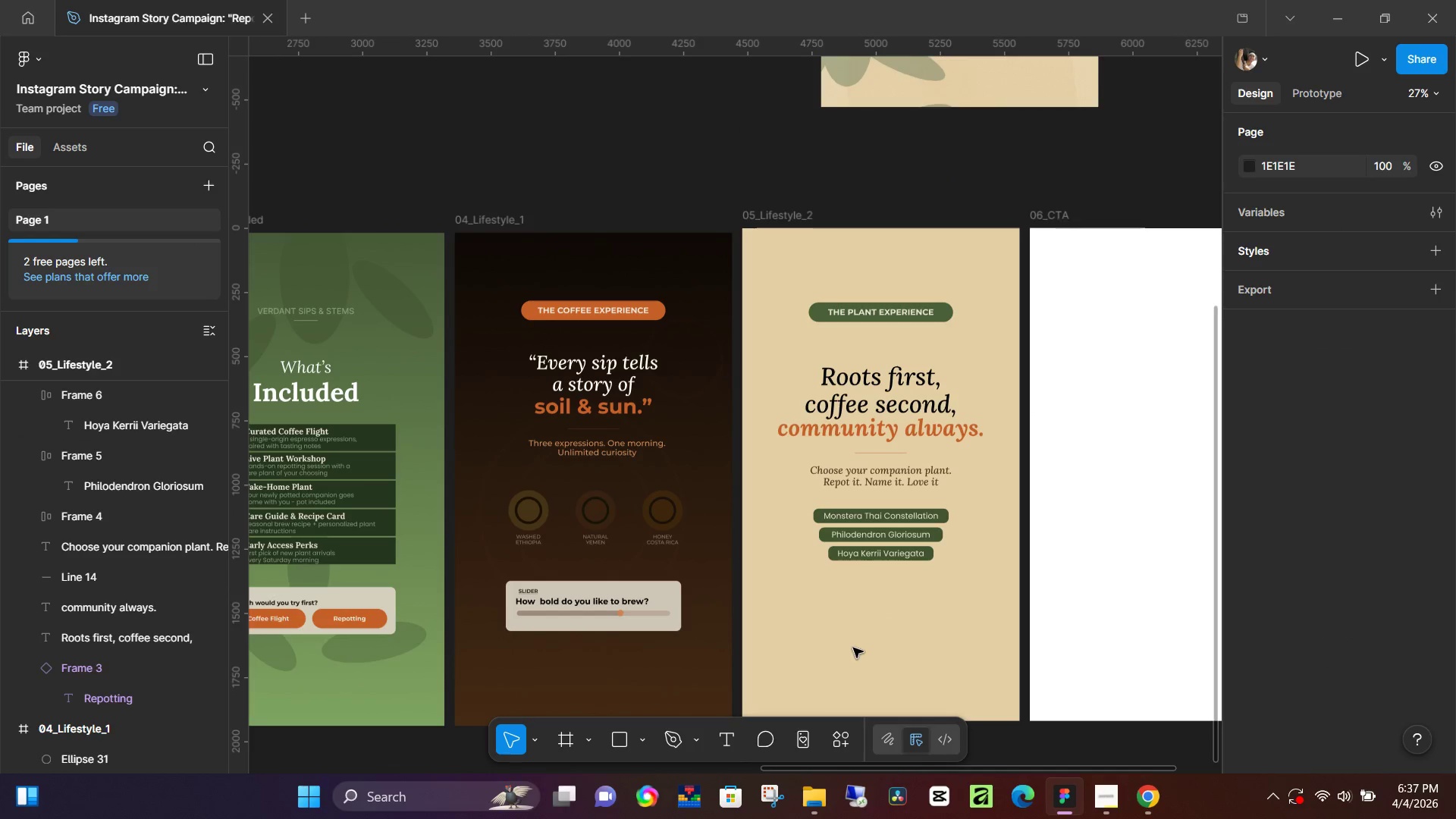 
key(R)
 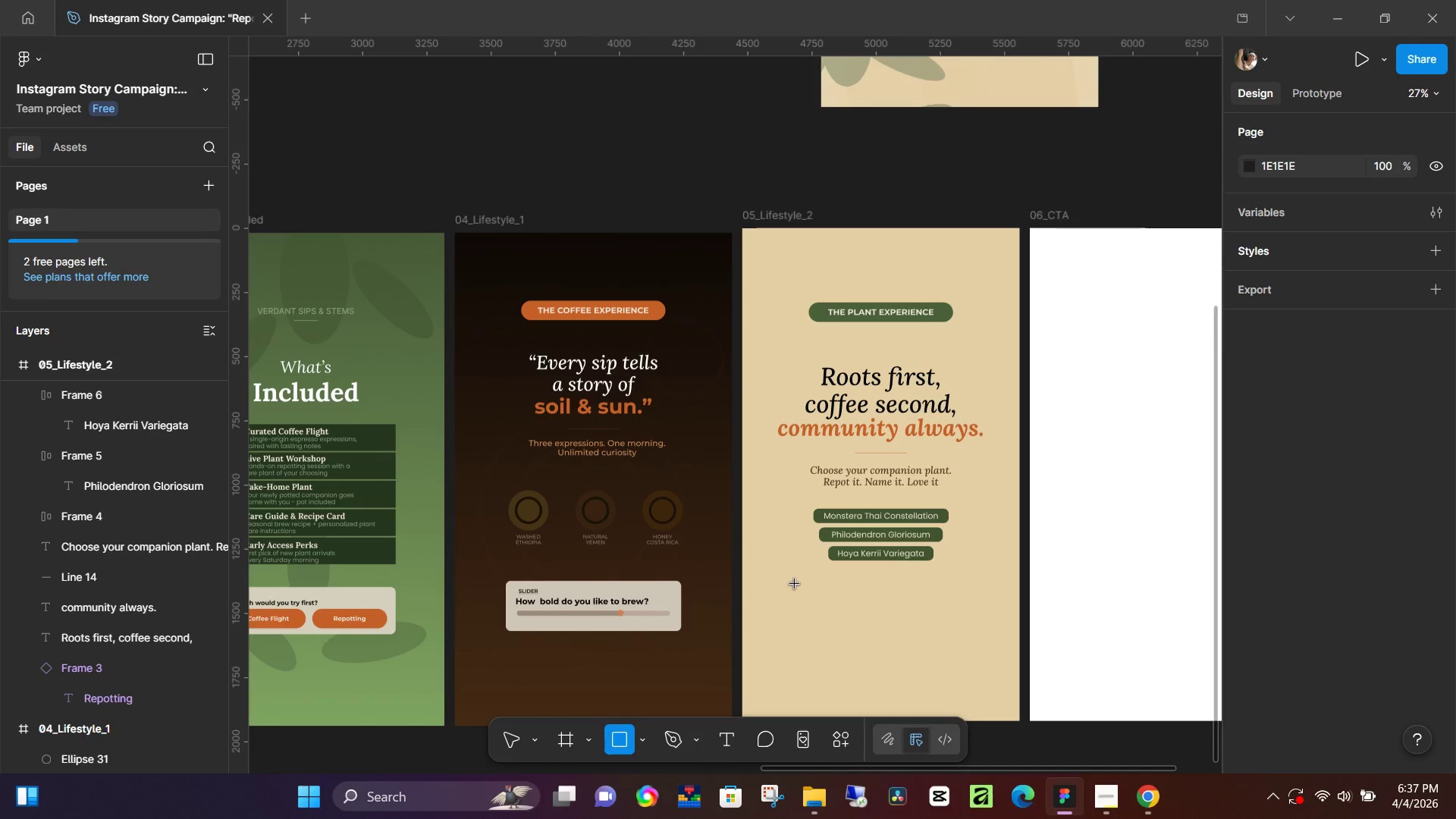 
left_click_drag(start_coordinate=[797, 578], to_coordinate=[983, 629])
 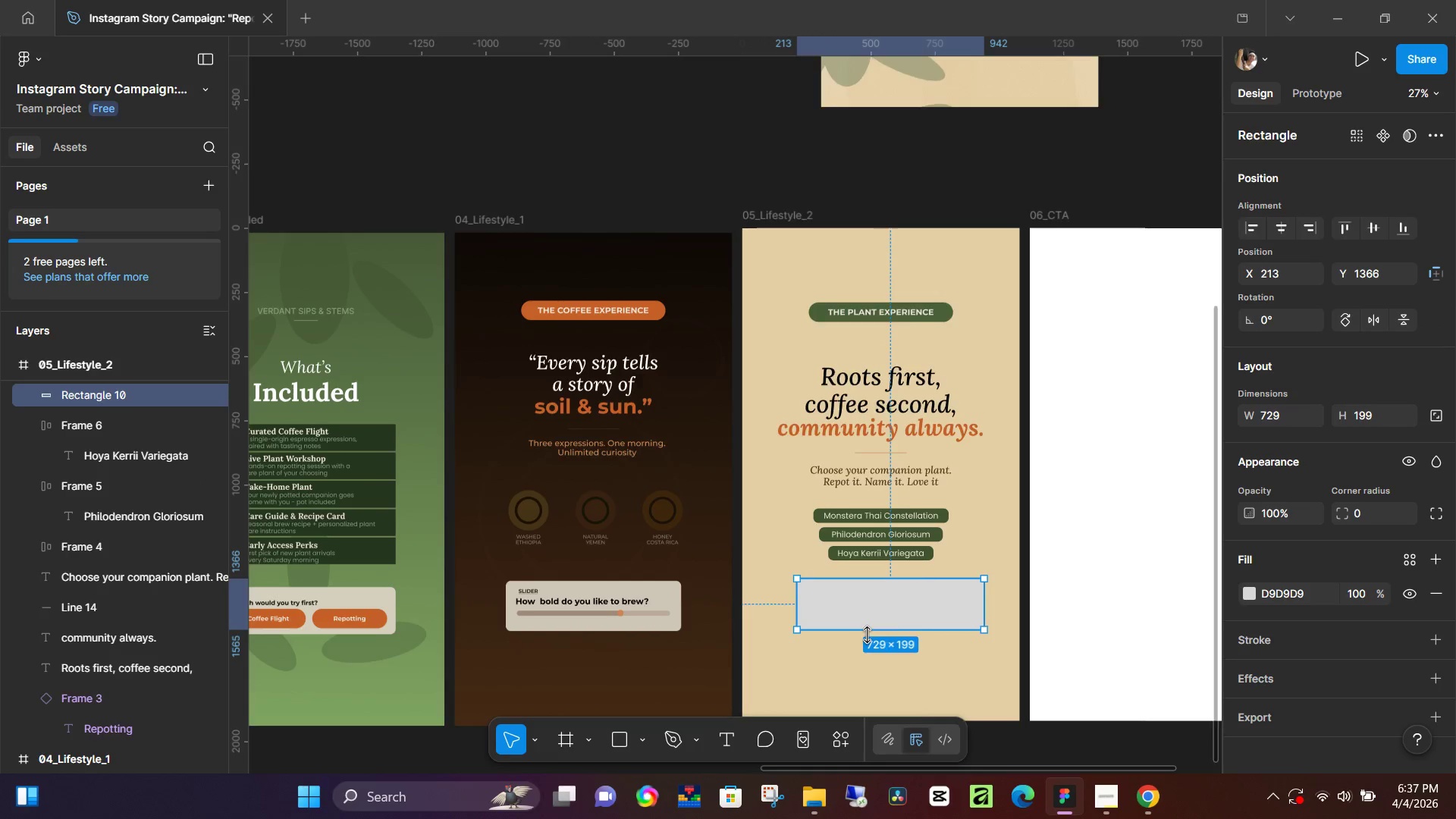 
scroll: coordinate [867, 635], scroll_direction: down, amount: 3.0
 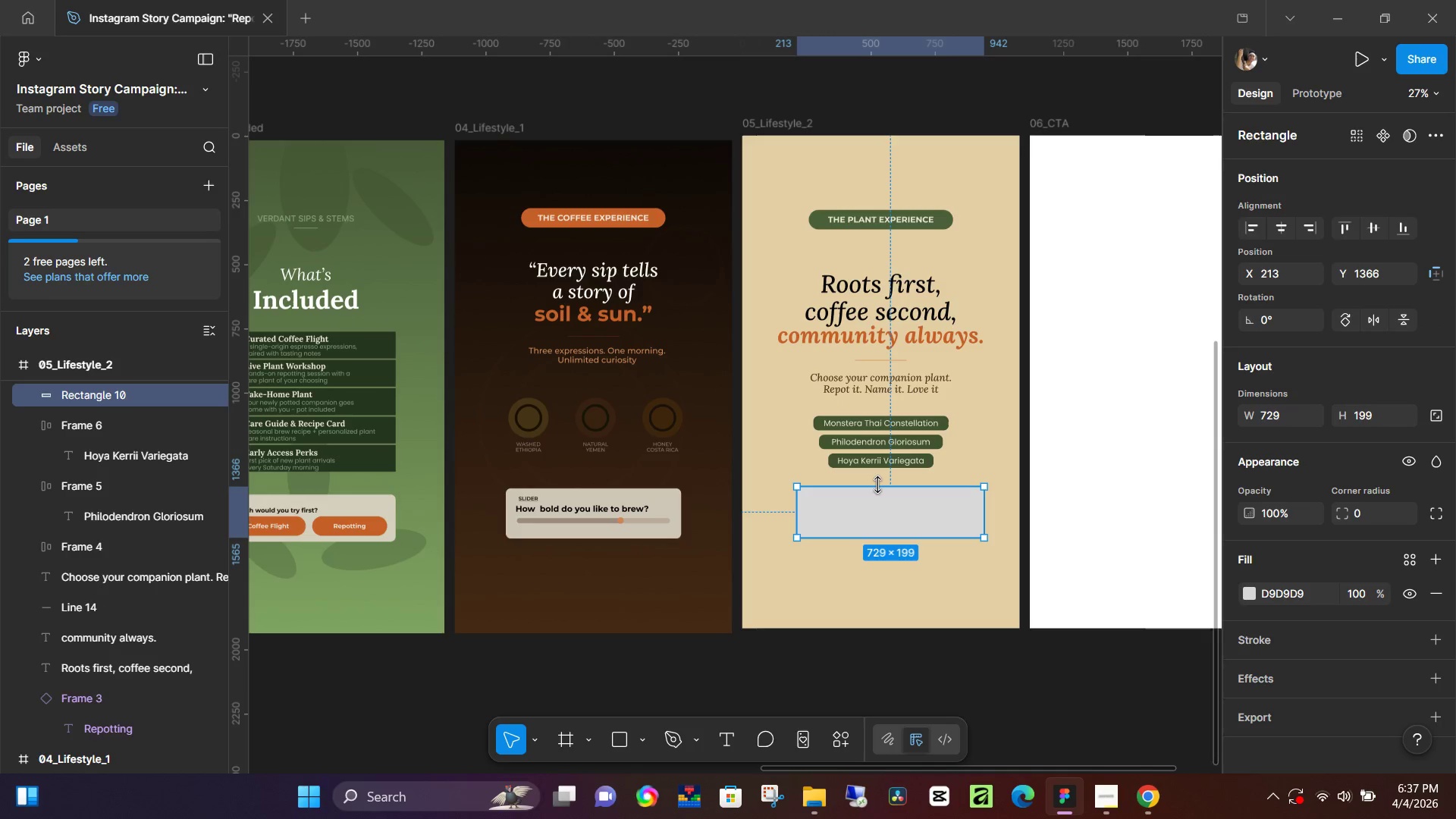 
left_click_drag(start_coordinate=[872, 519], to_coordinate=[871, 513])
 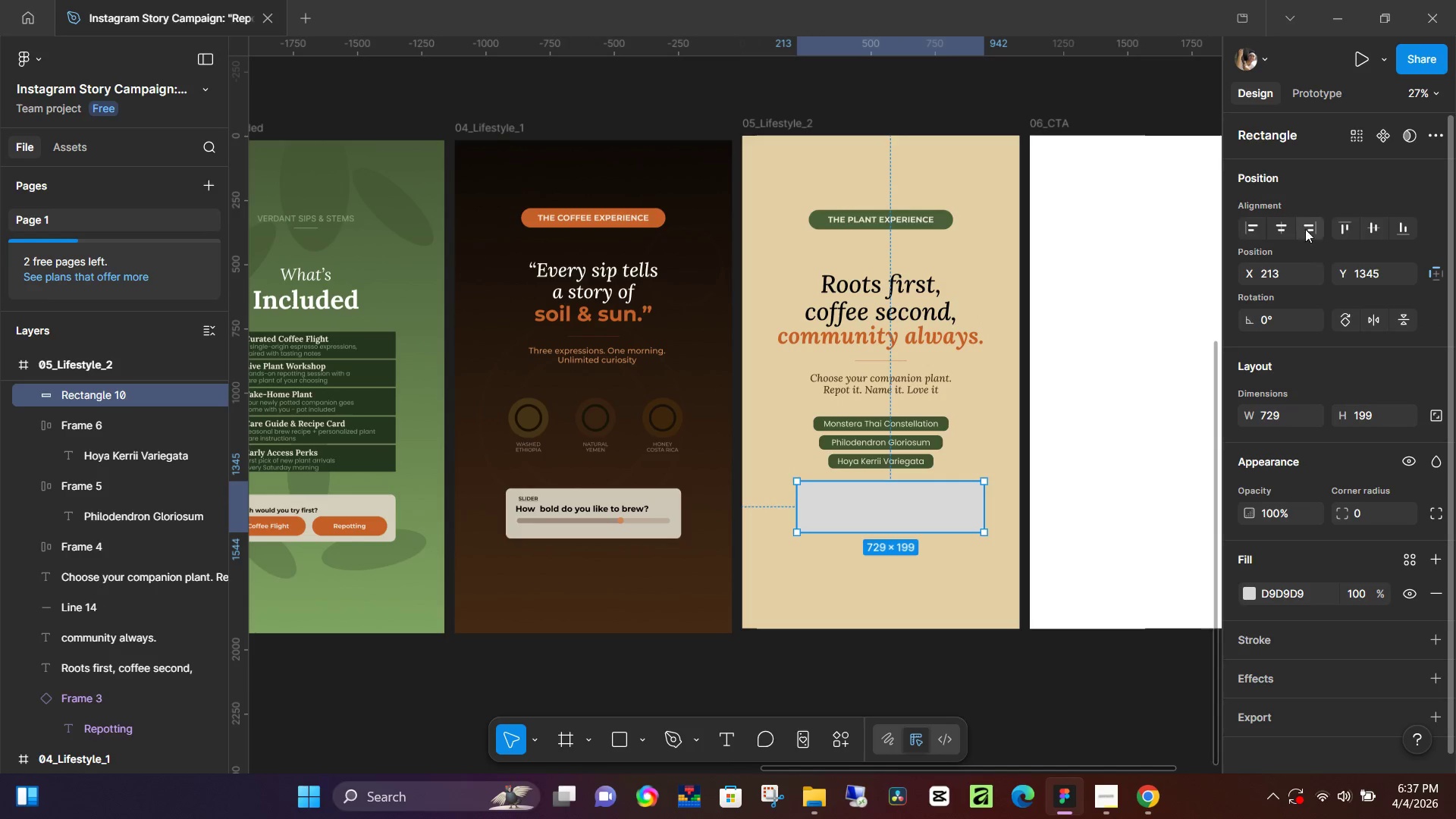 
left_click([1284, 228])
 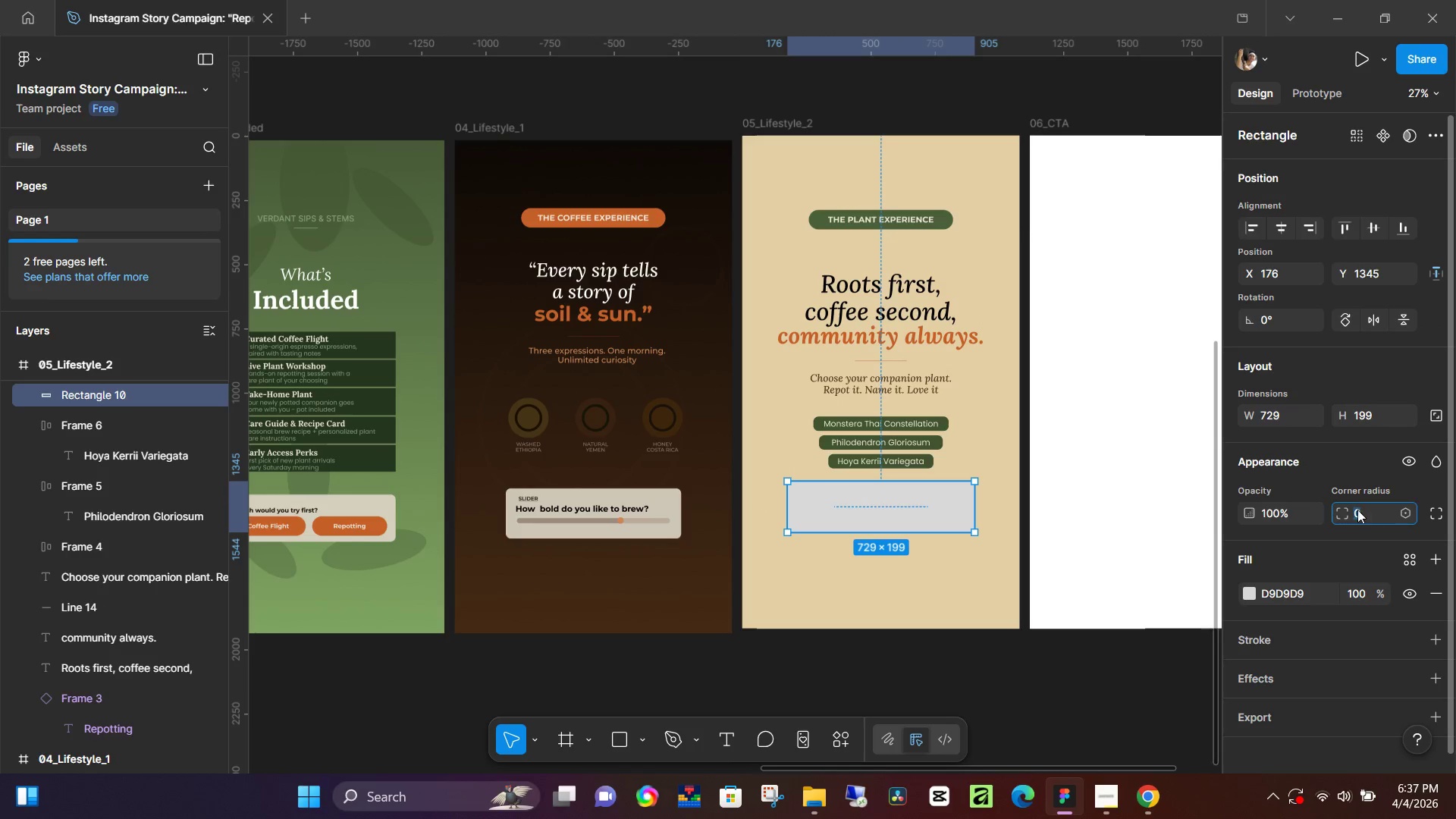 
key(Numpad2)
 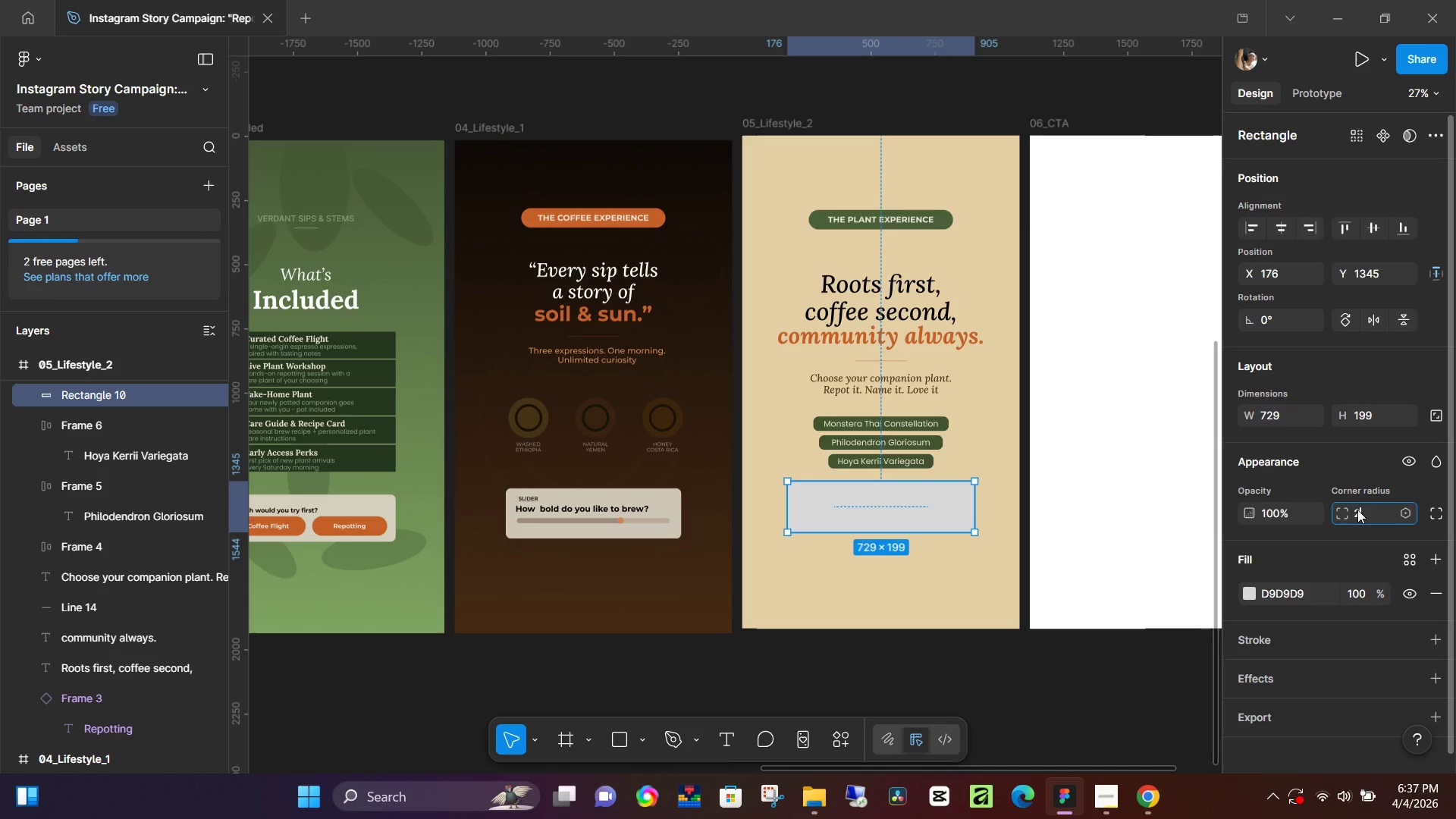 
key(Numpad0)
 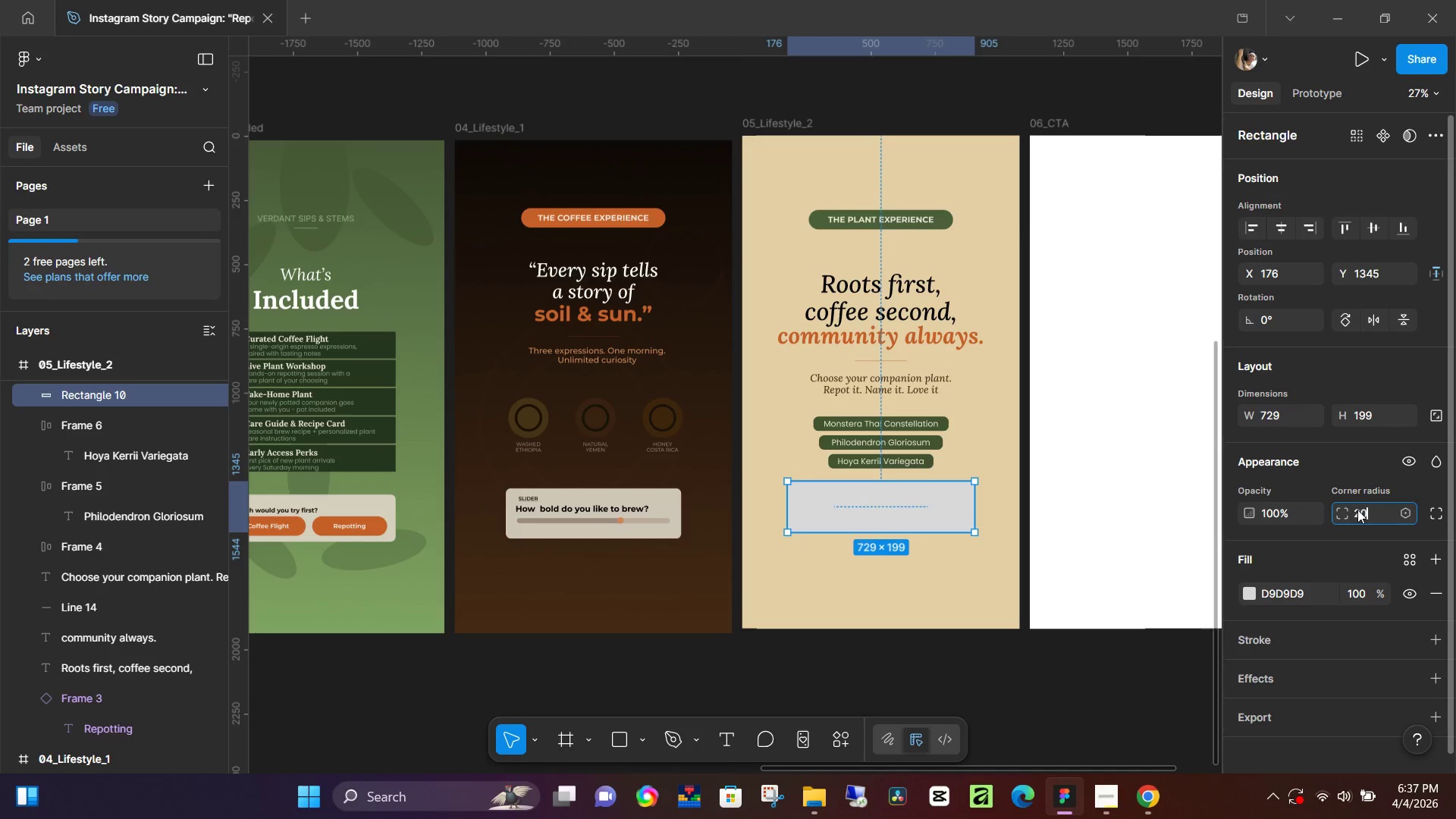 
key(NumpadEnter)
 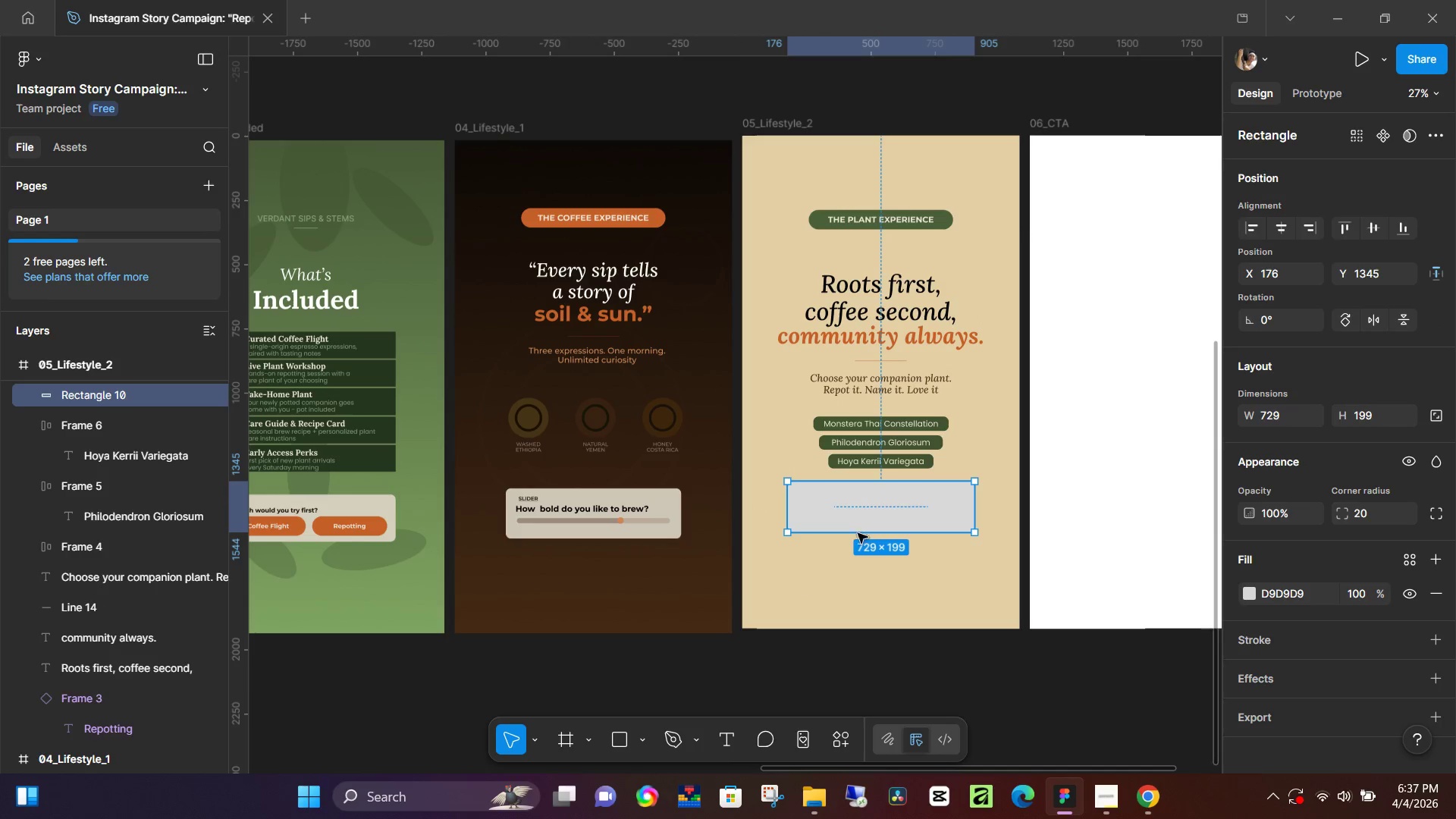 
left_click([881, 513])
 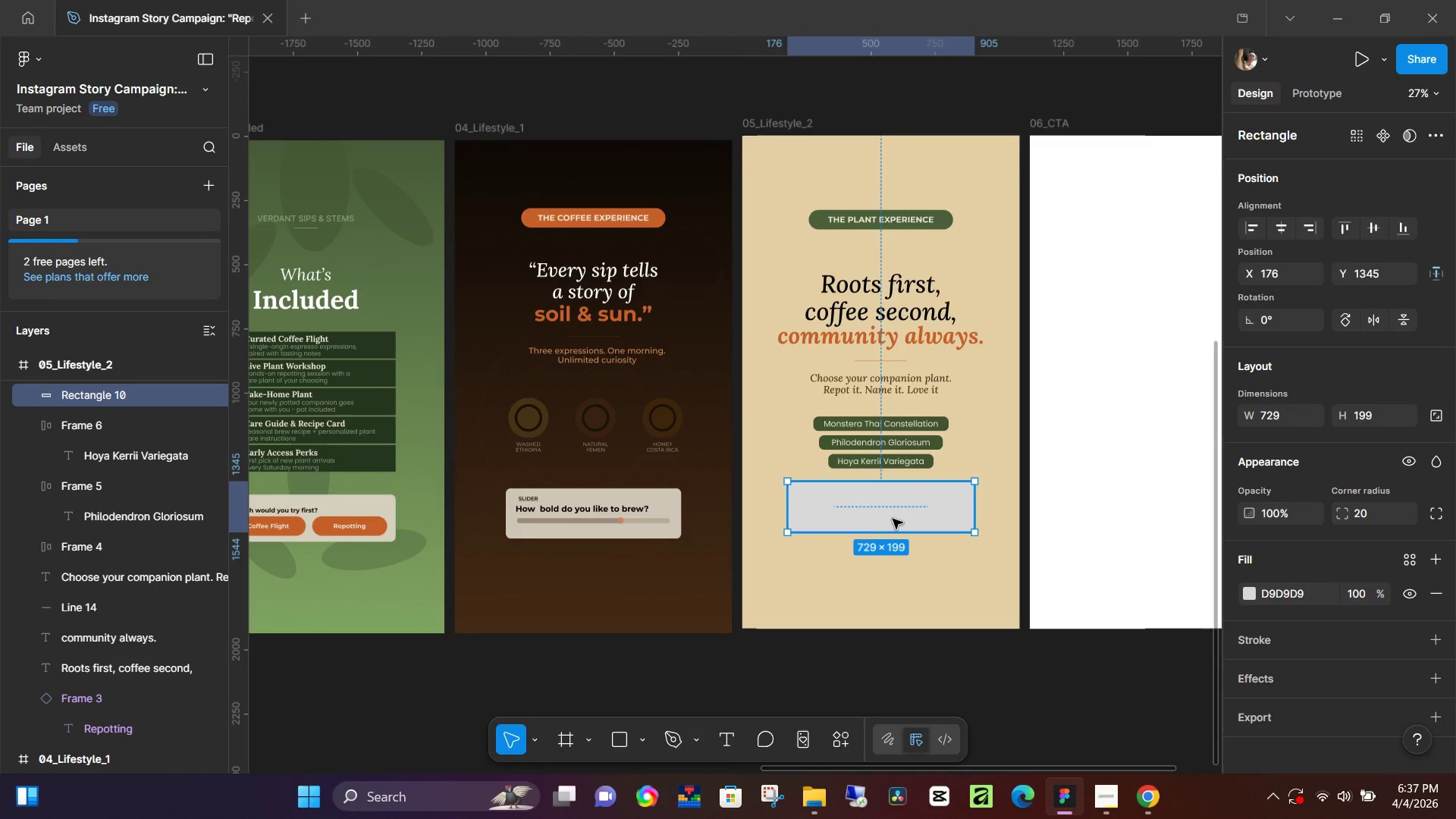 
scroll: coordinate [896, 519], scroll_direction: up, amount: 4.0
 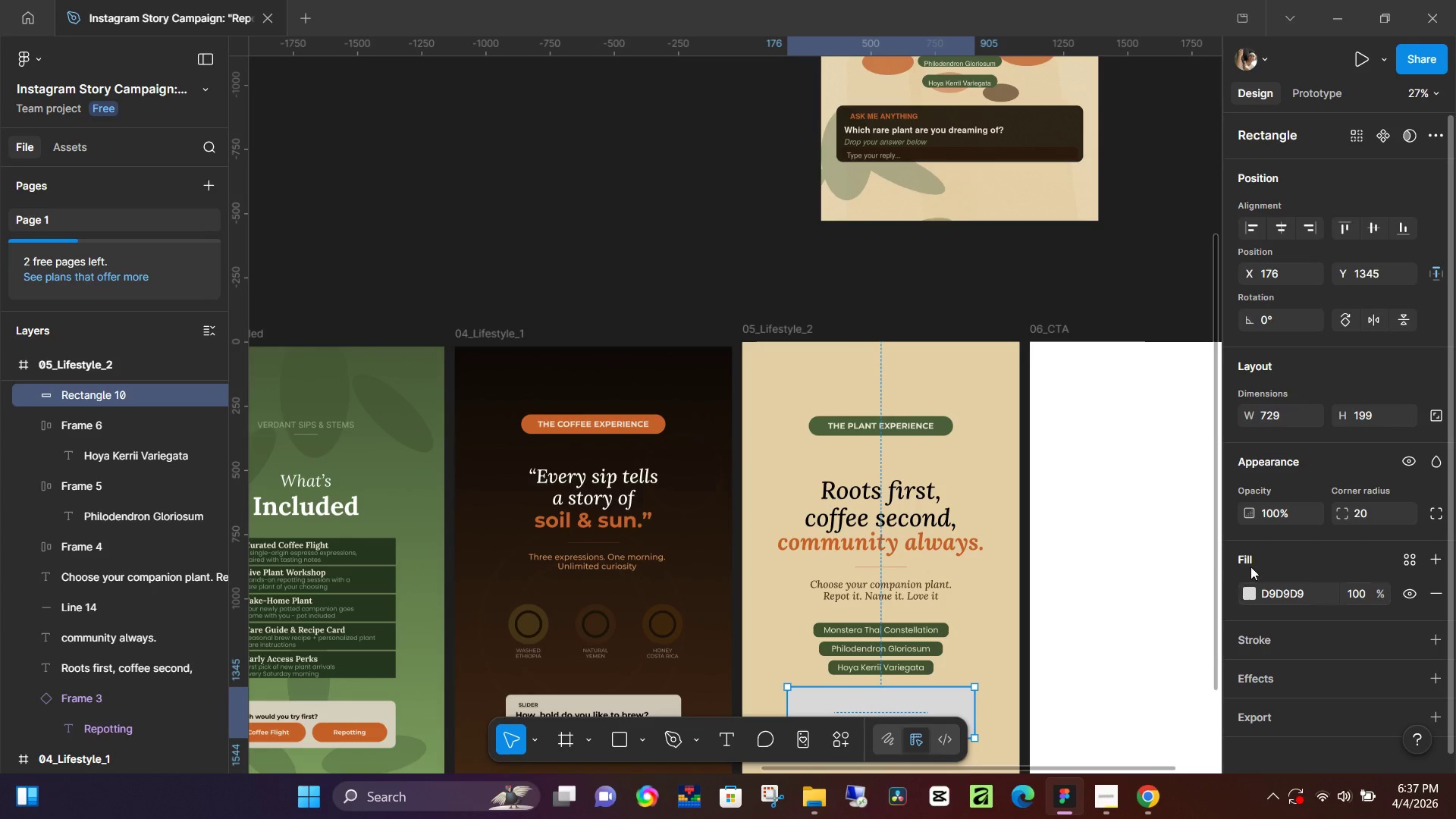 
left_click([1249, 595])
 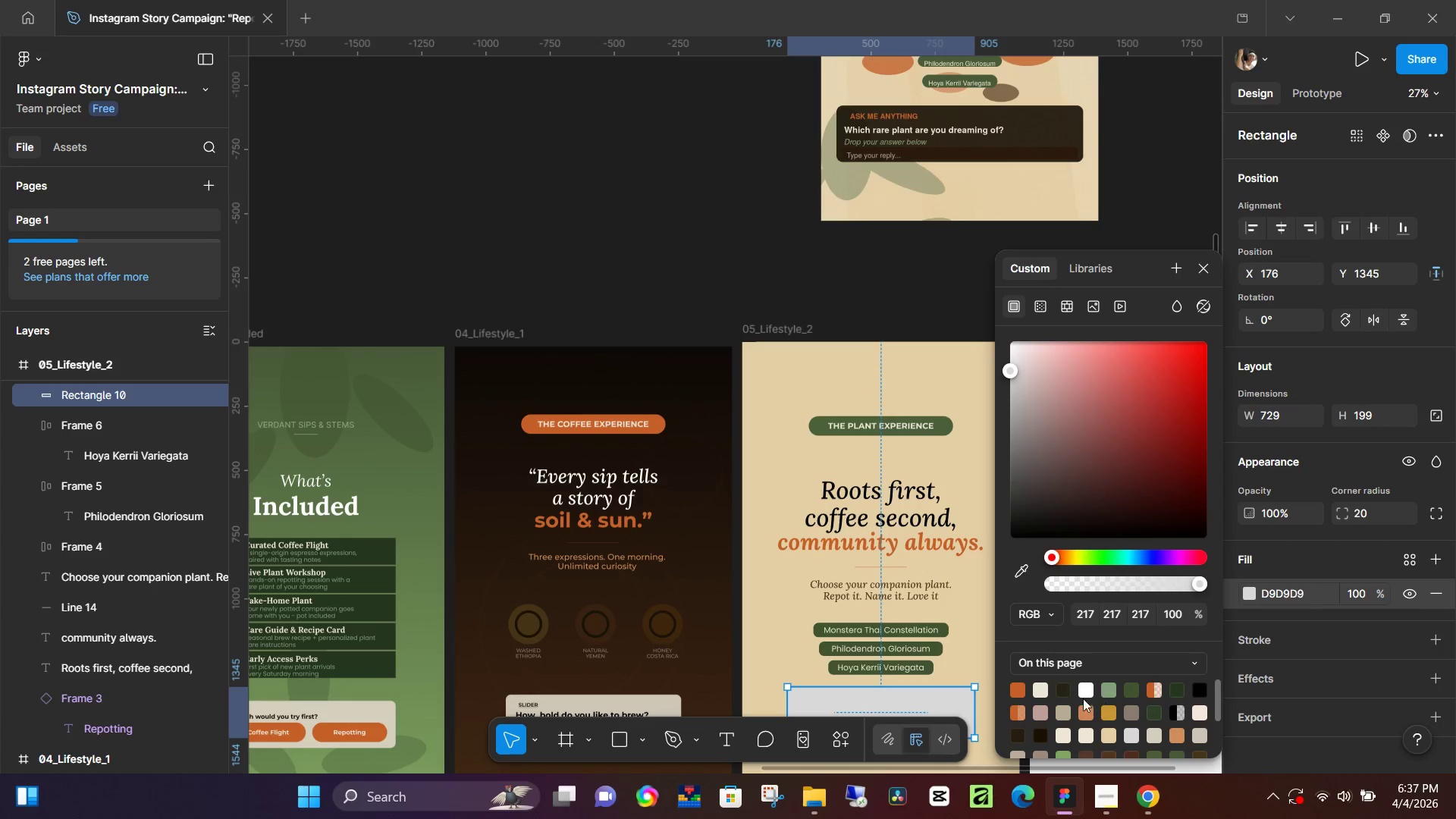 
left_click([1062, 688])
 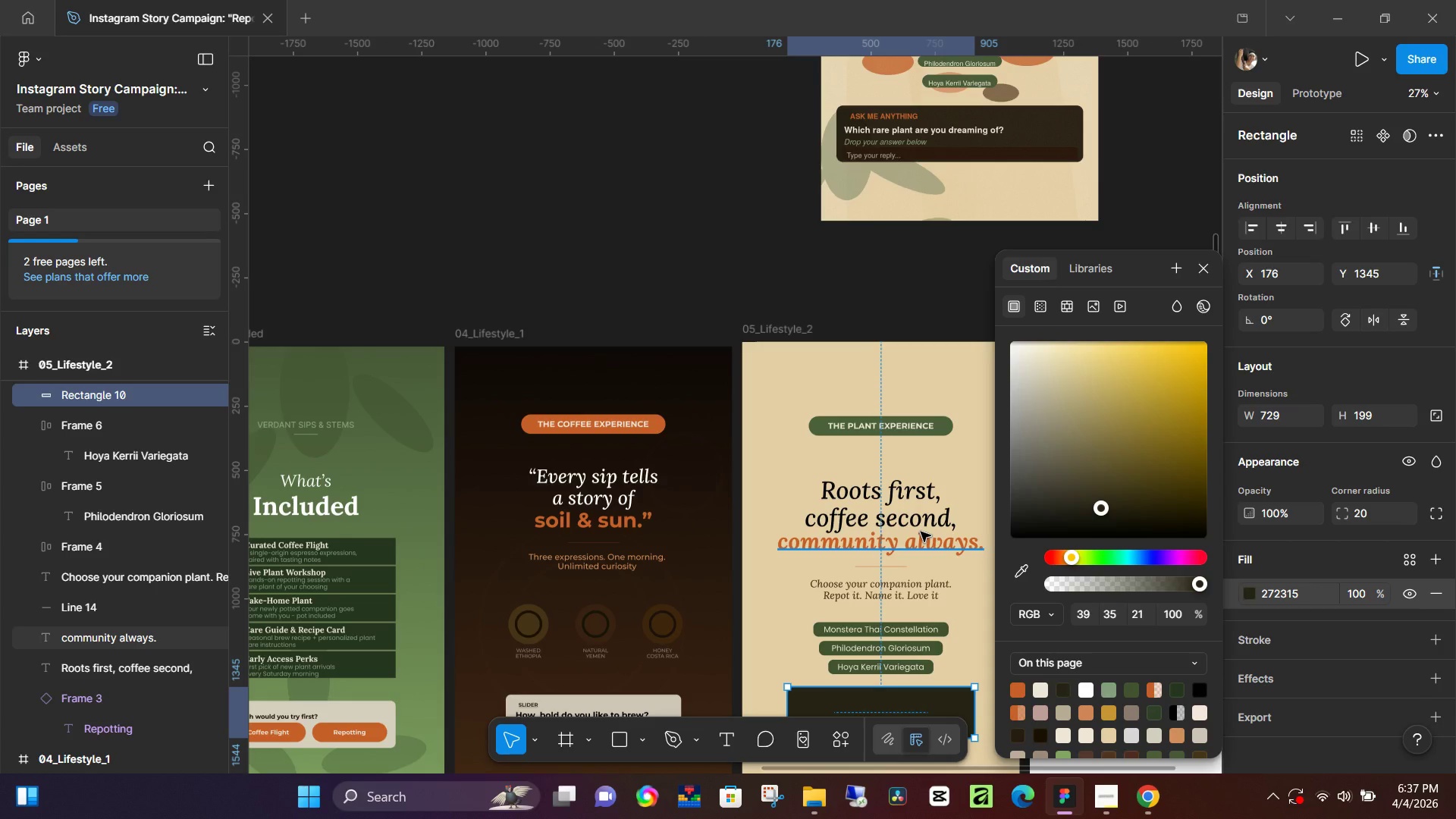 
scroll: coordinate [884, 541], scroll_direction: down, amount: 5.0
 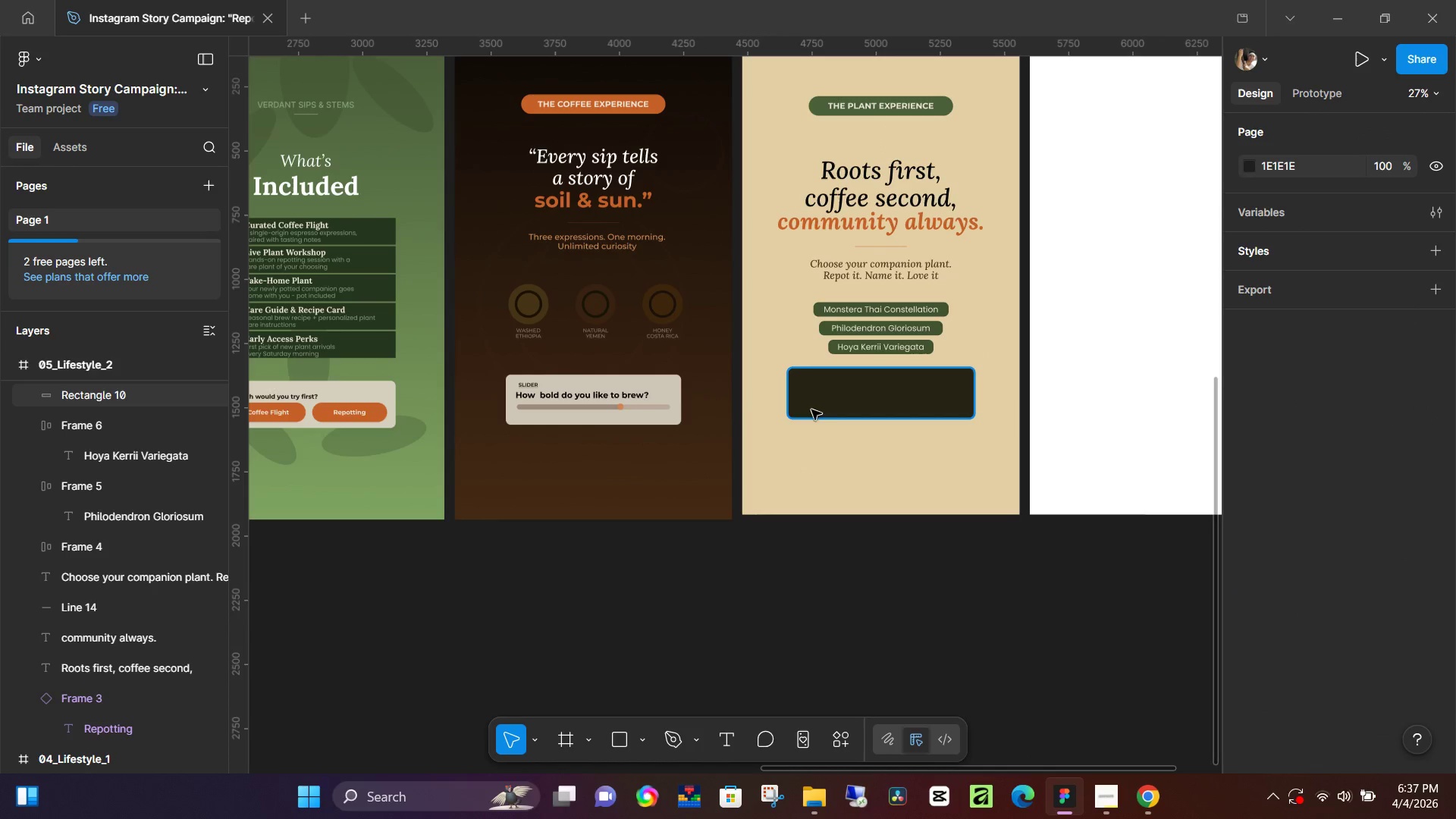 
key(T)
 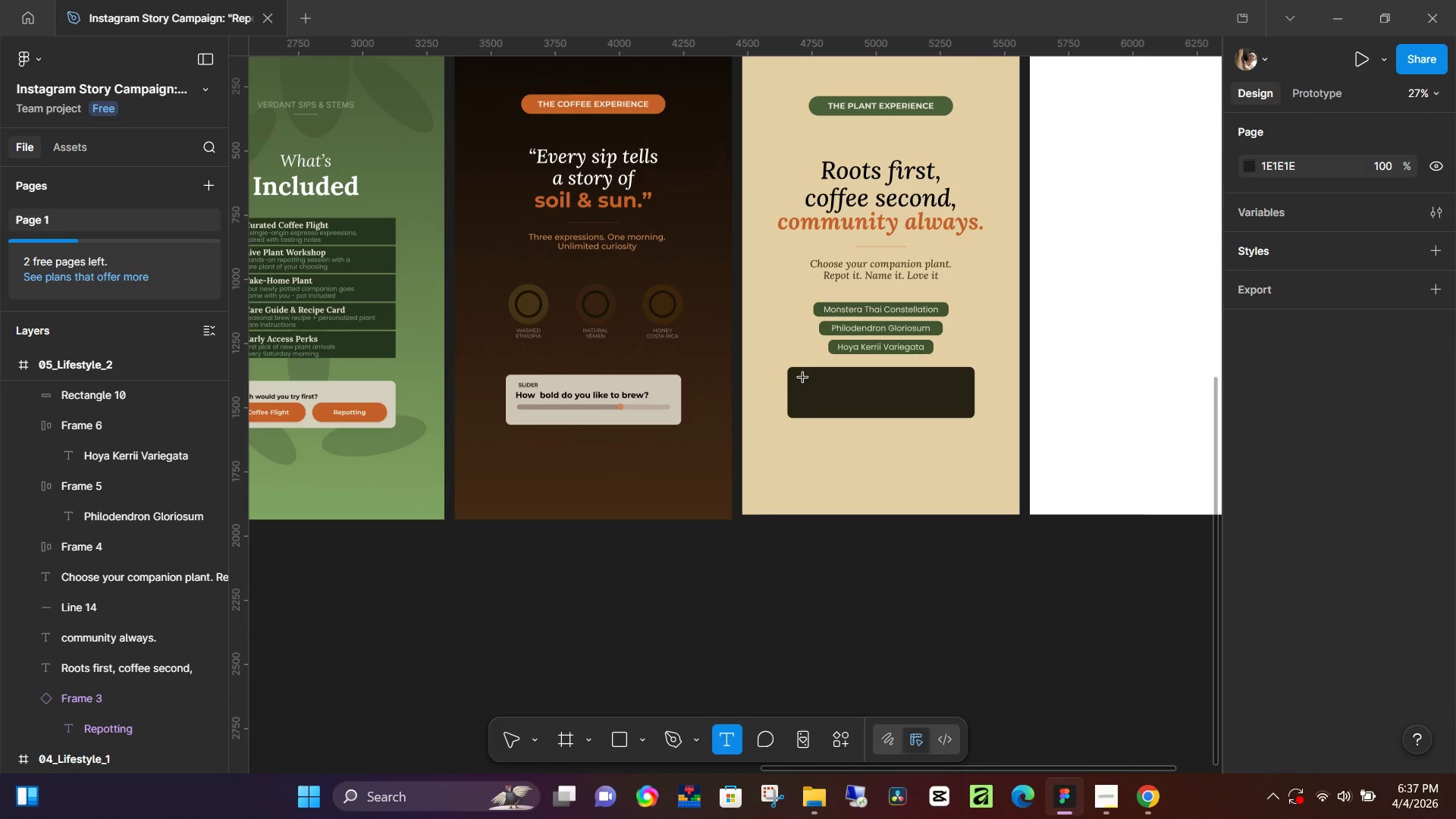 
left_click([802, 378])
 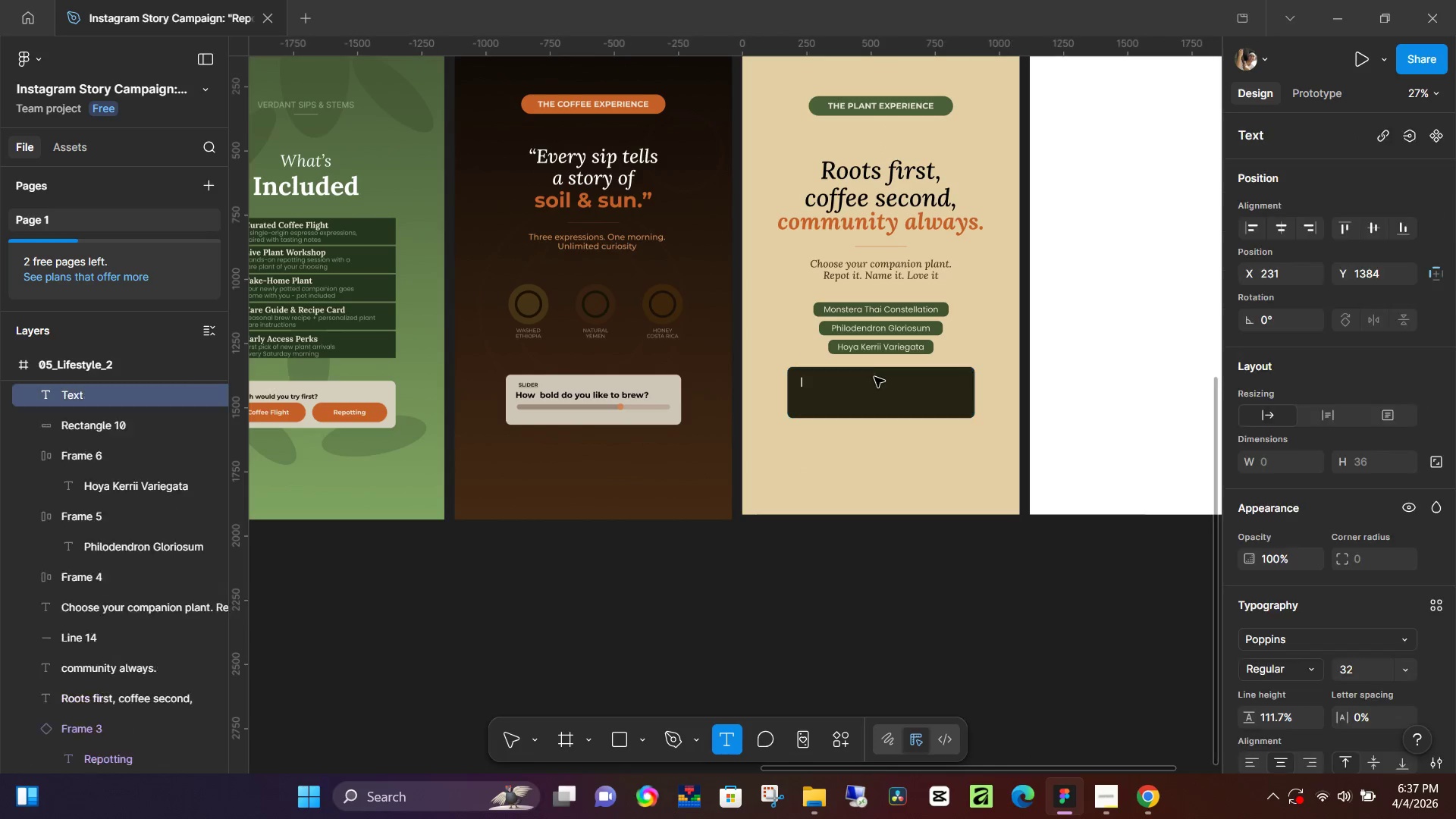 
type(ASK ME ANYTHING)
 